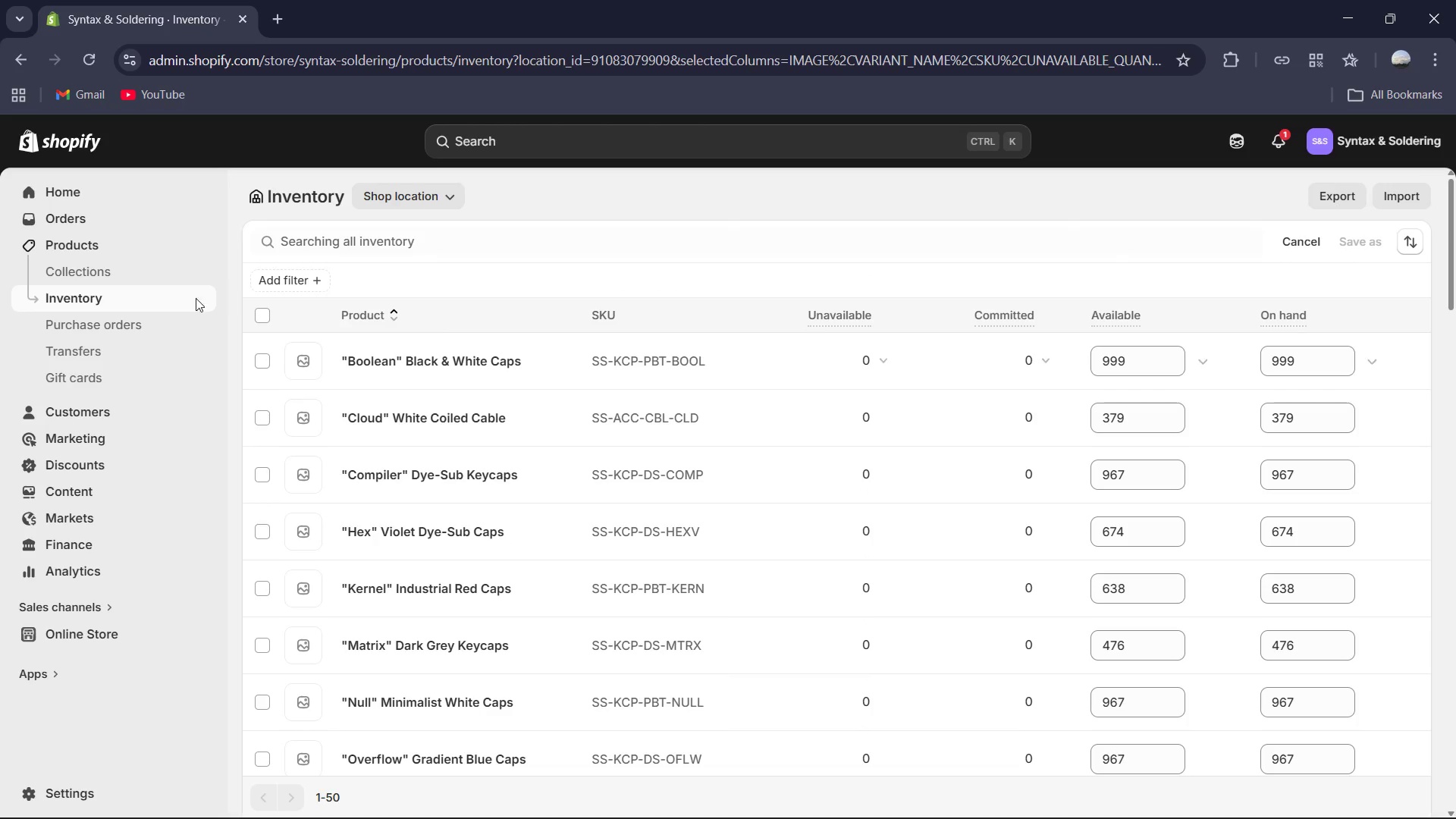 
mouse_move([135, 290])
 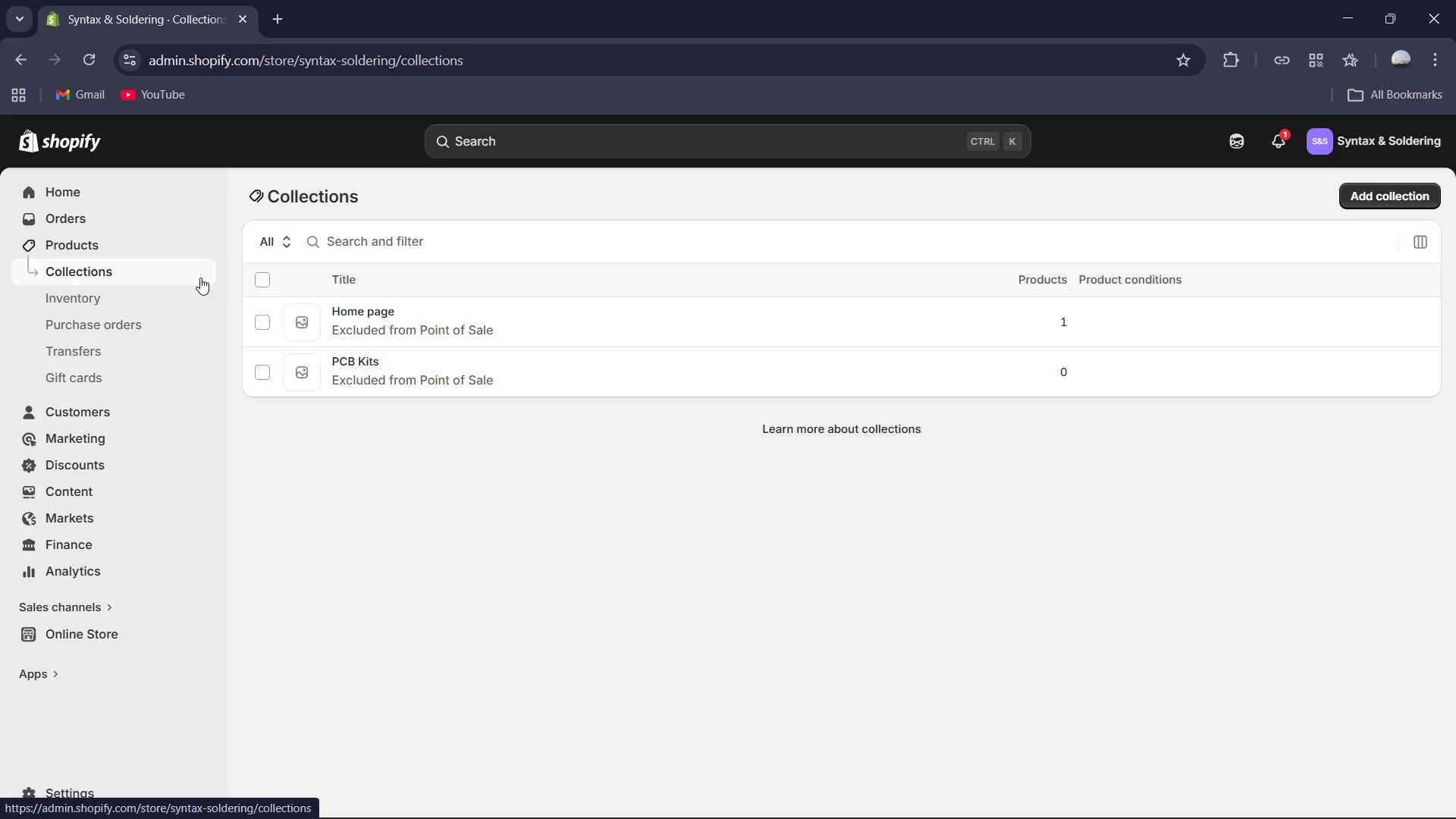 
wait(35.67)
 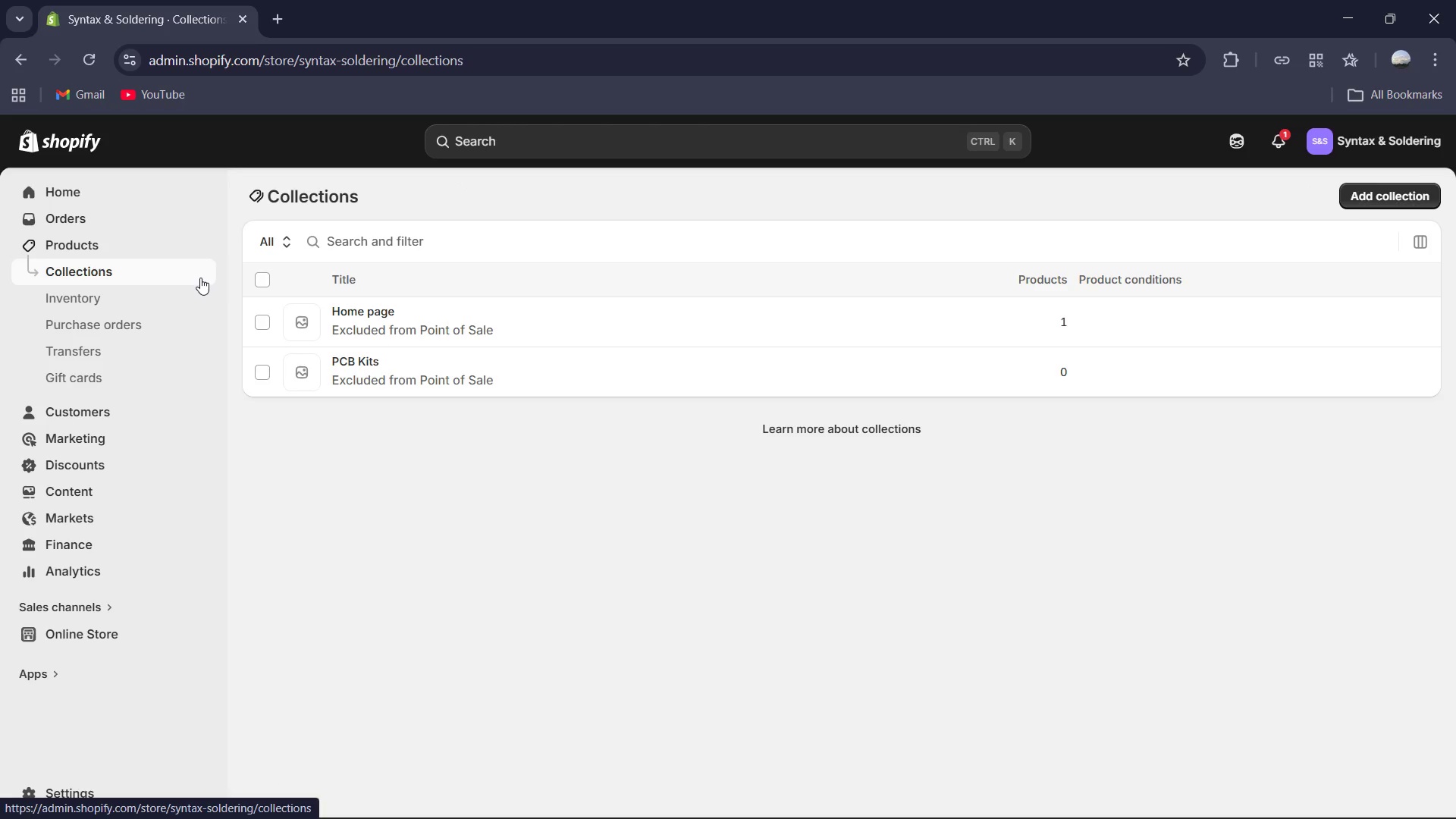 
left_click([1364, 192])
 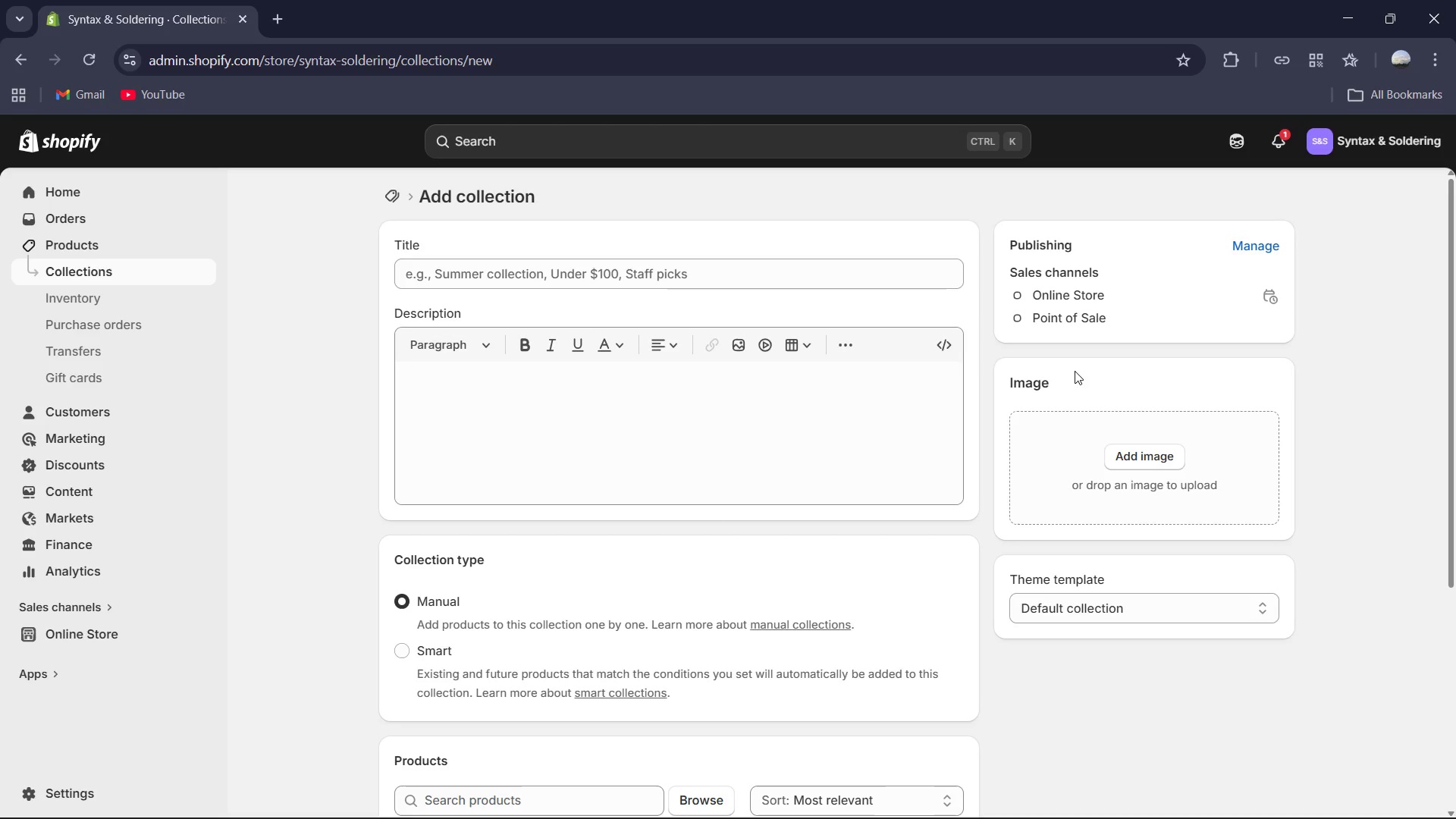 
wait(16.72)
 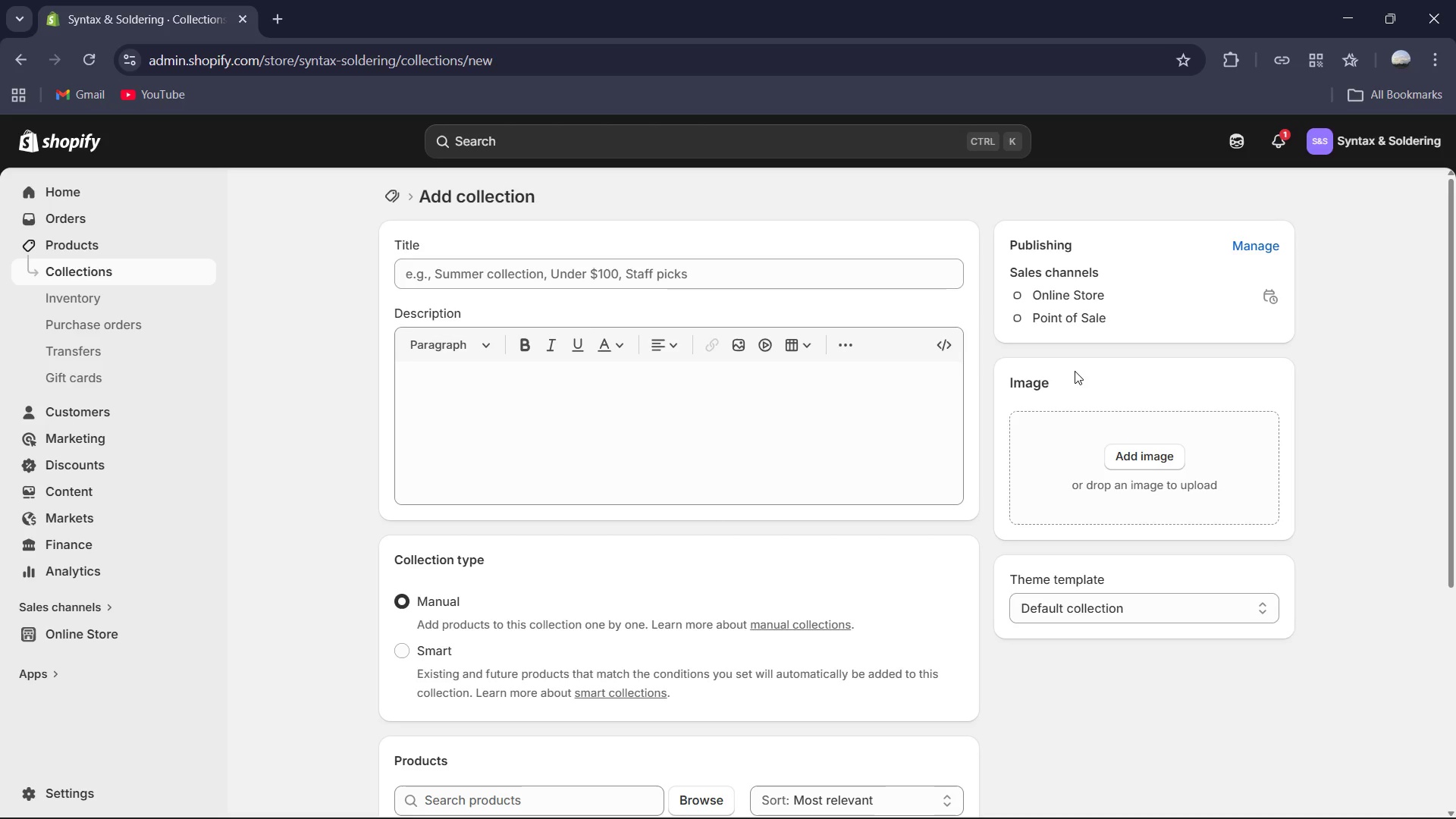 
left_click([676, 268])
 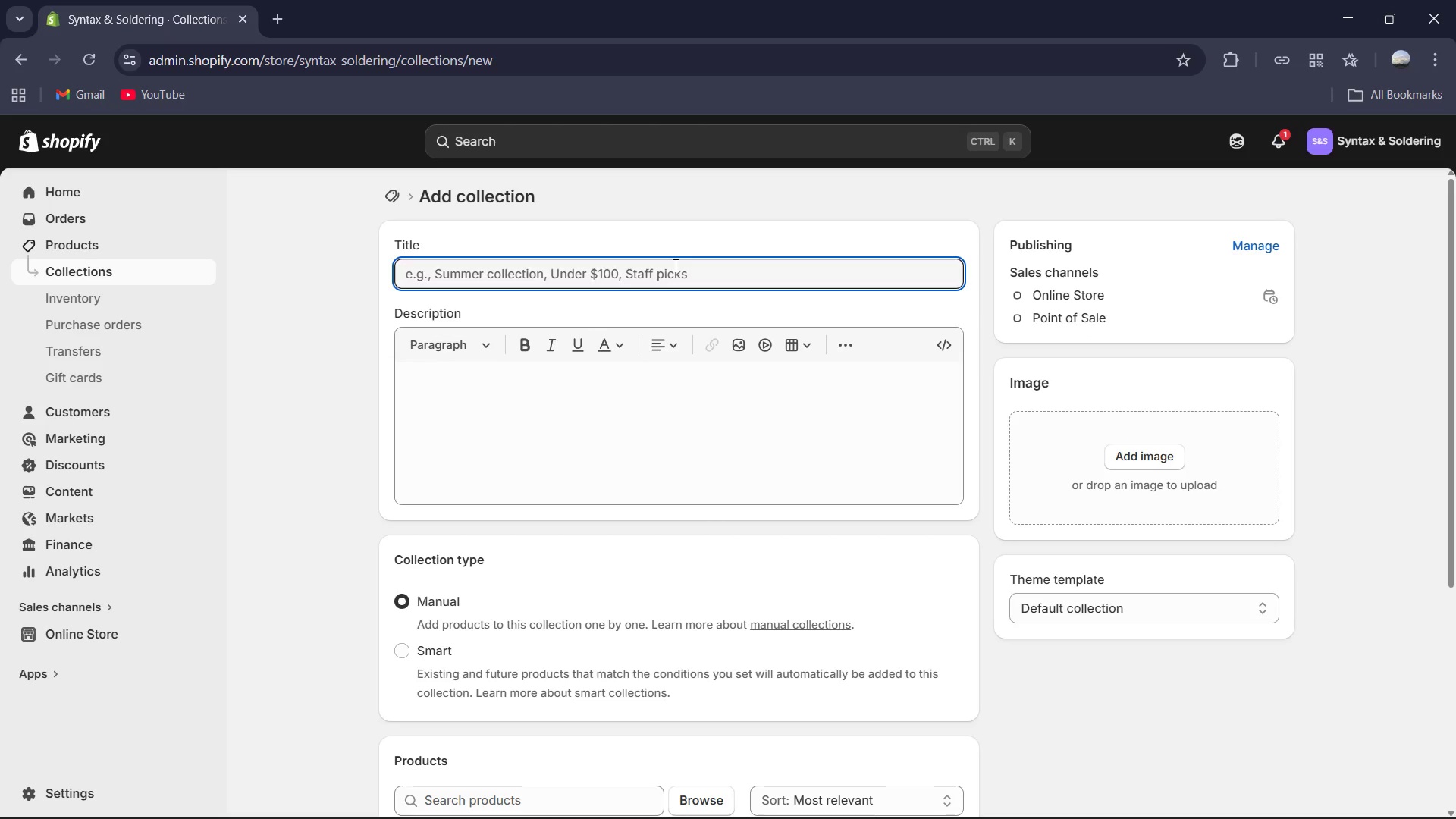 
wait(10.7)
 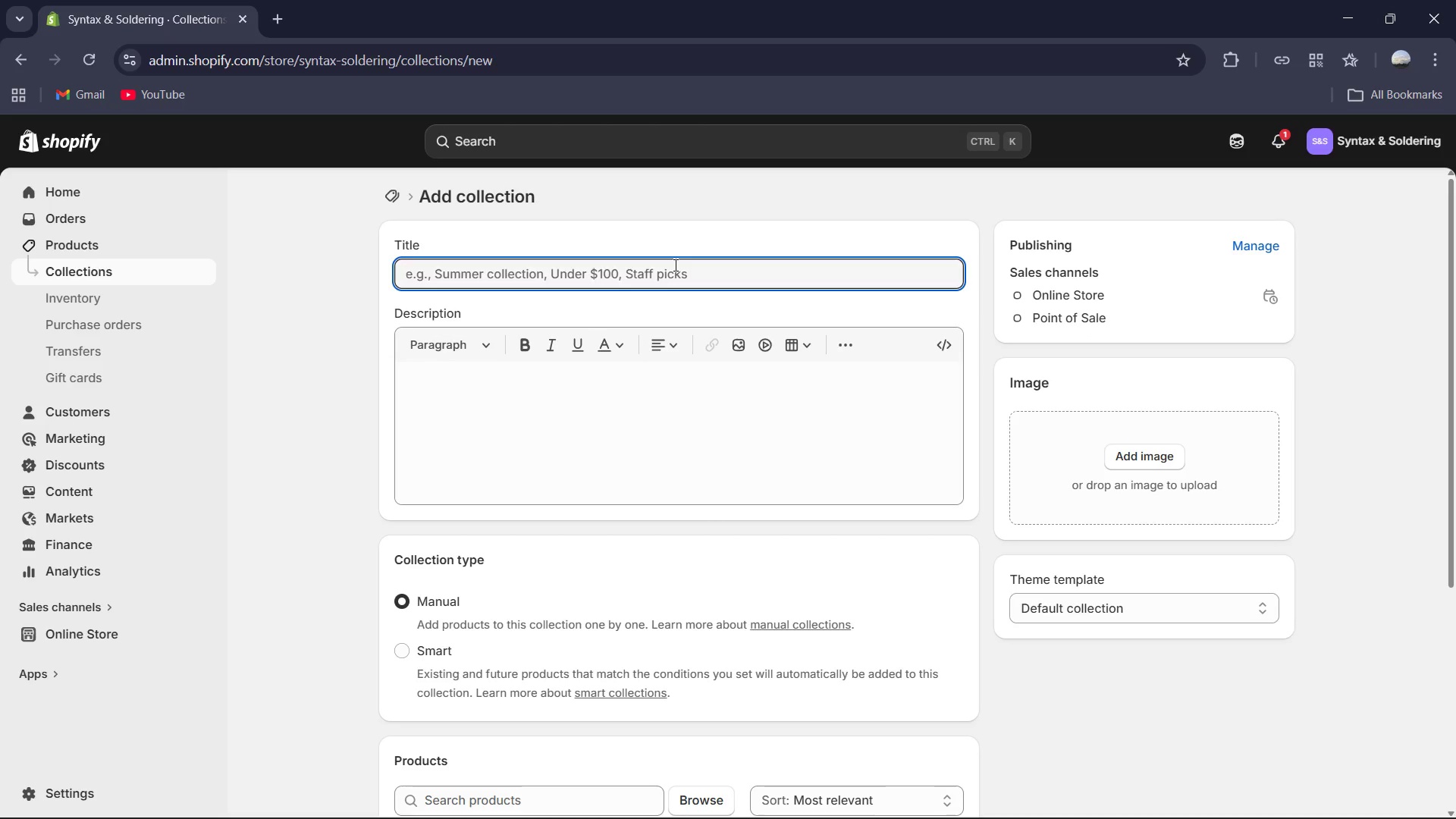 
type(PCB Kits )
 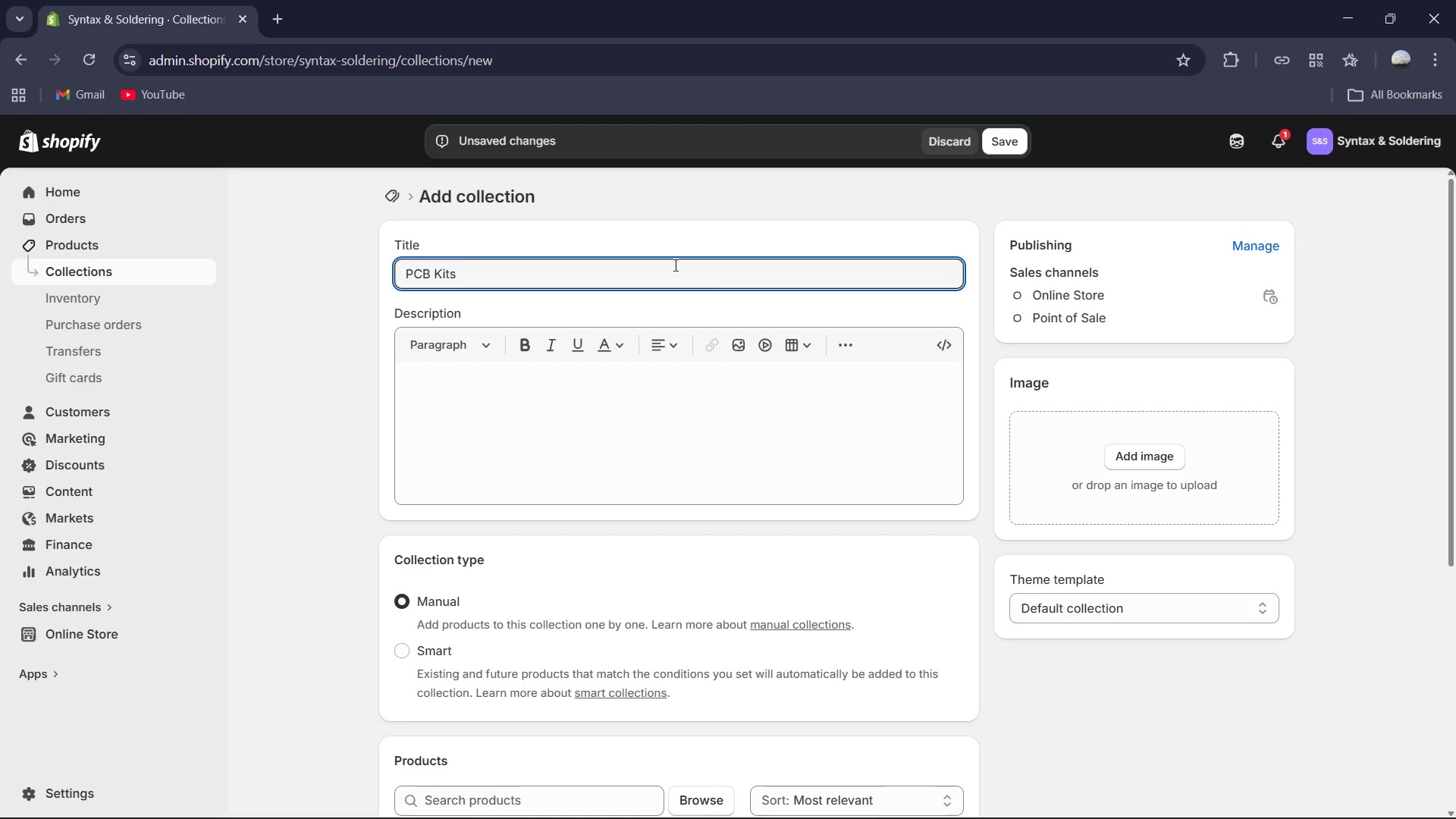 
left_click([643, 403])
 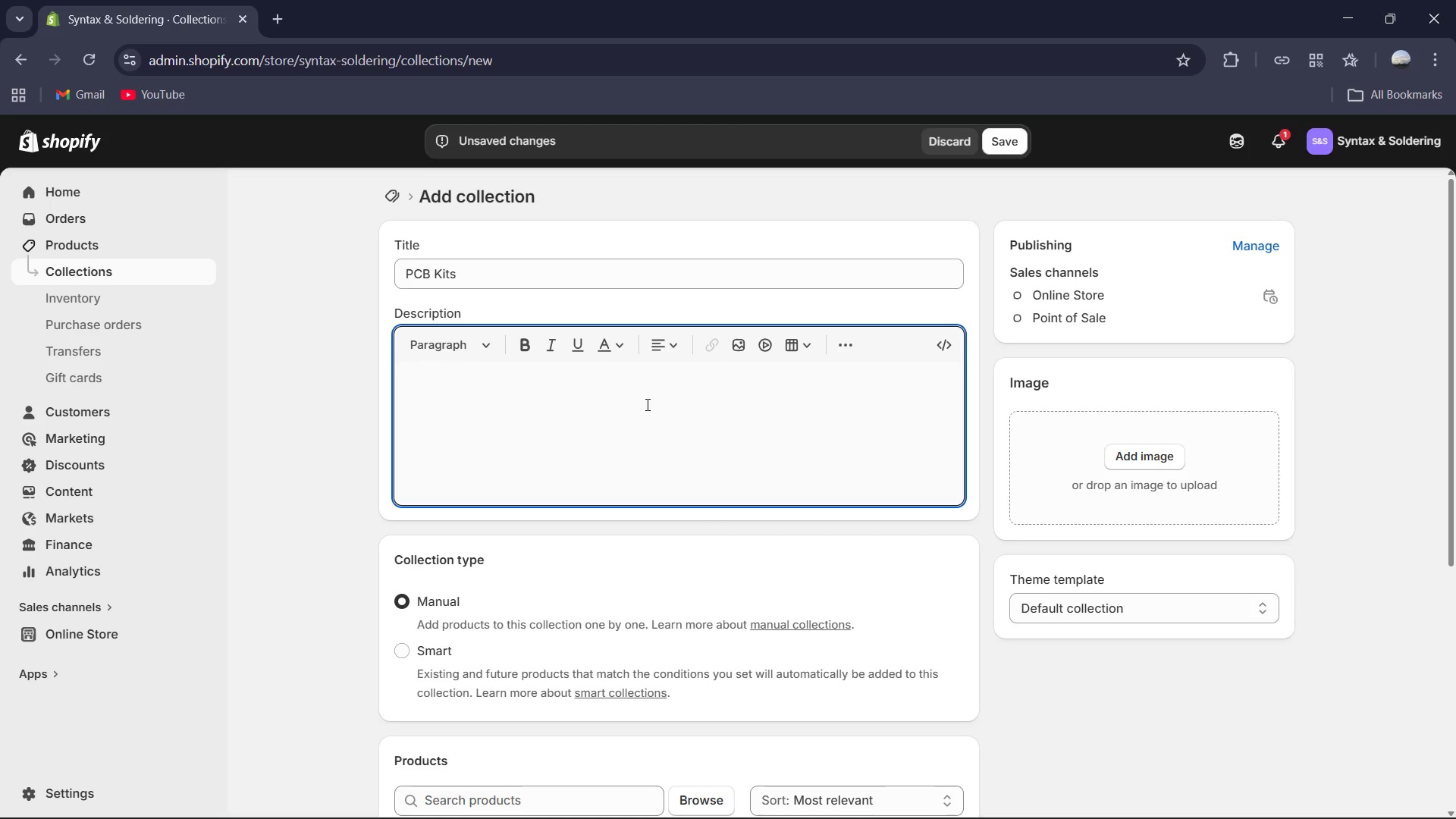 
type(High-performance keybor)
key(Backspace)
type(ard PCBs designed for developers )
key(Backspace)
type(. Fear)
key(Backspace)
type(turing QMK/VIA compatil)
key(Backspace)
type(bility, hot-swappable sockets, and multiple layour)
key(Backspace)
type(t support including )
 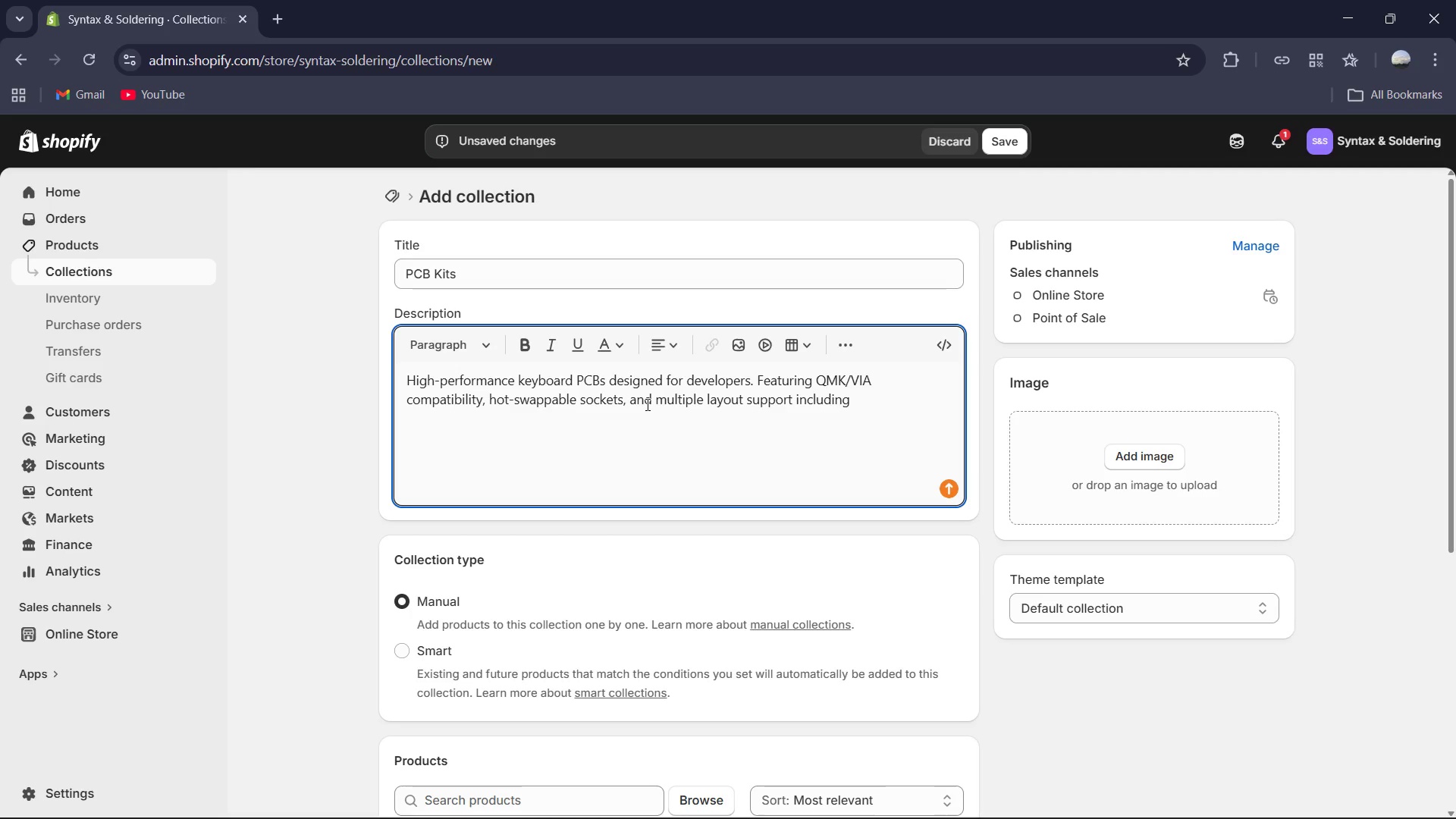 
type(Ortholinear and Split Ergo )
key(Backspace)
type(. )
 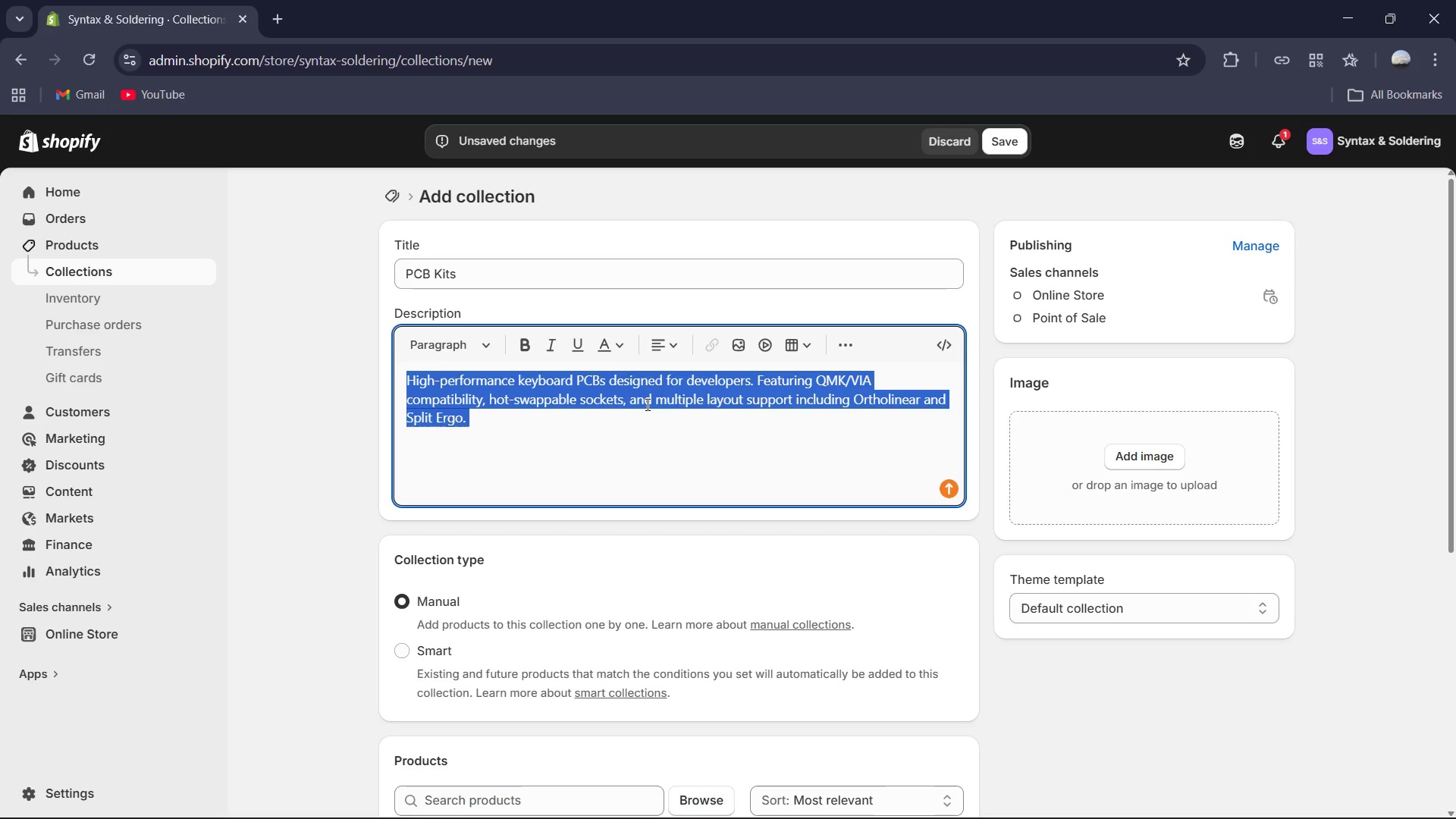 
 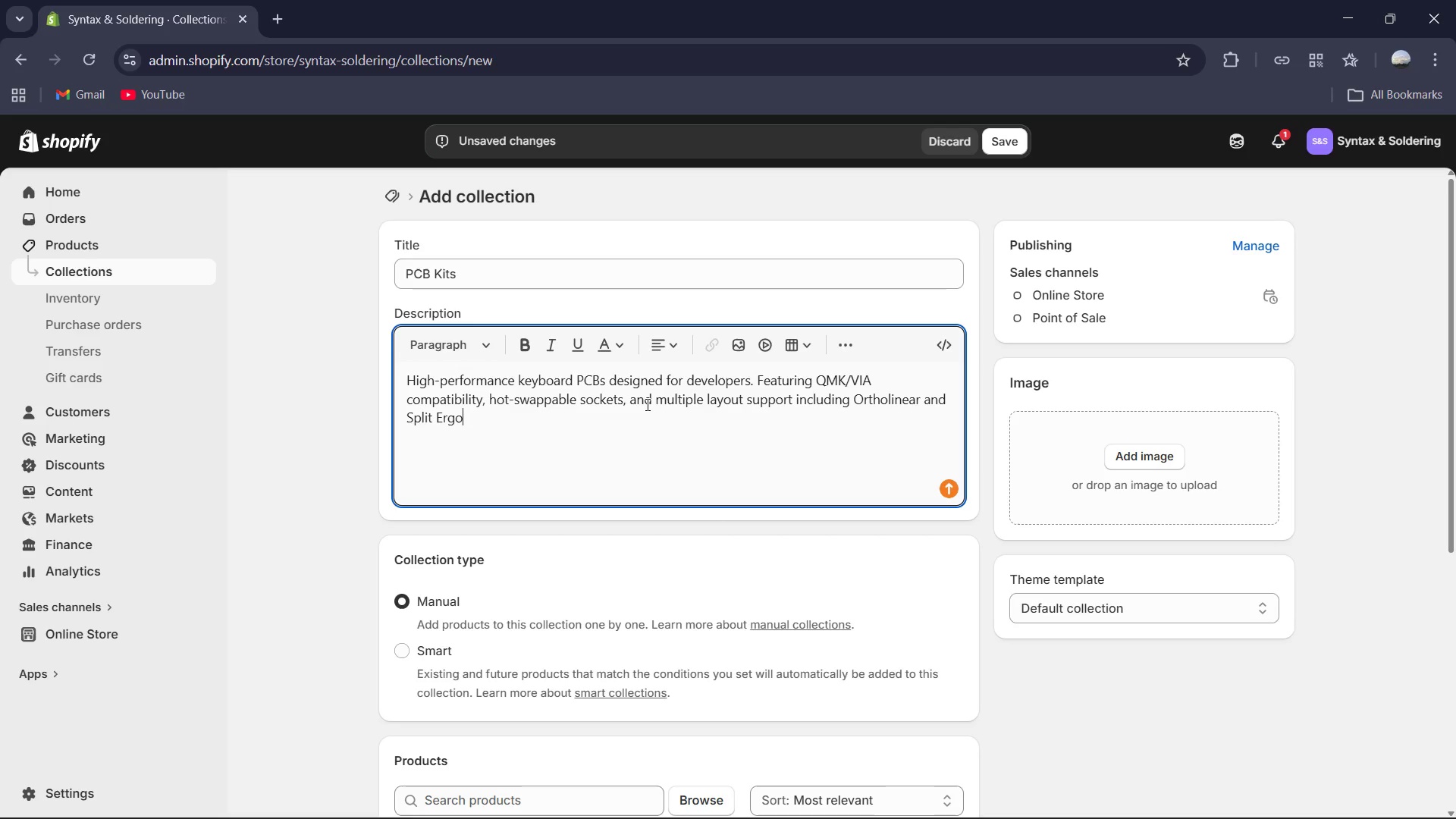 
hold_key(key=ControlLeft, duration=0.48)
 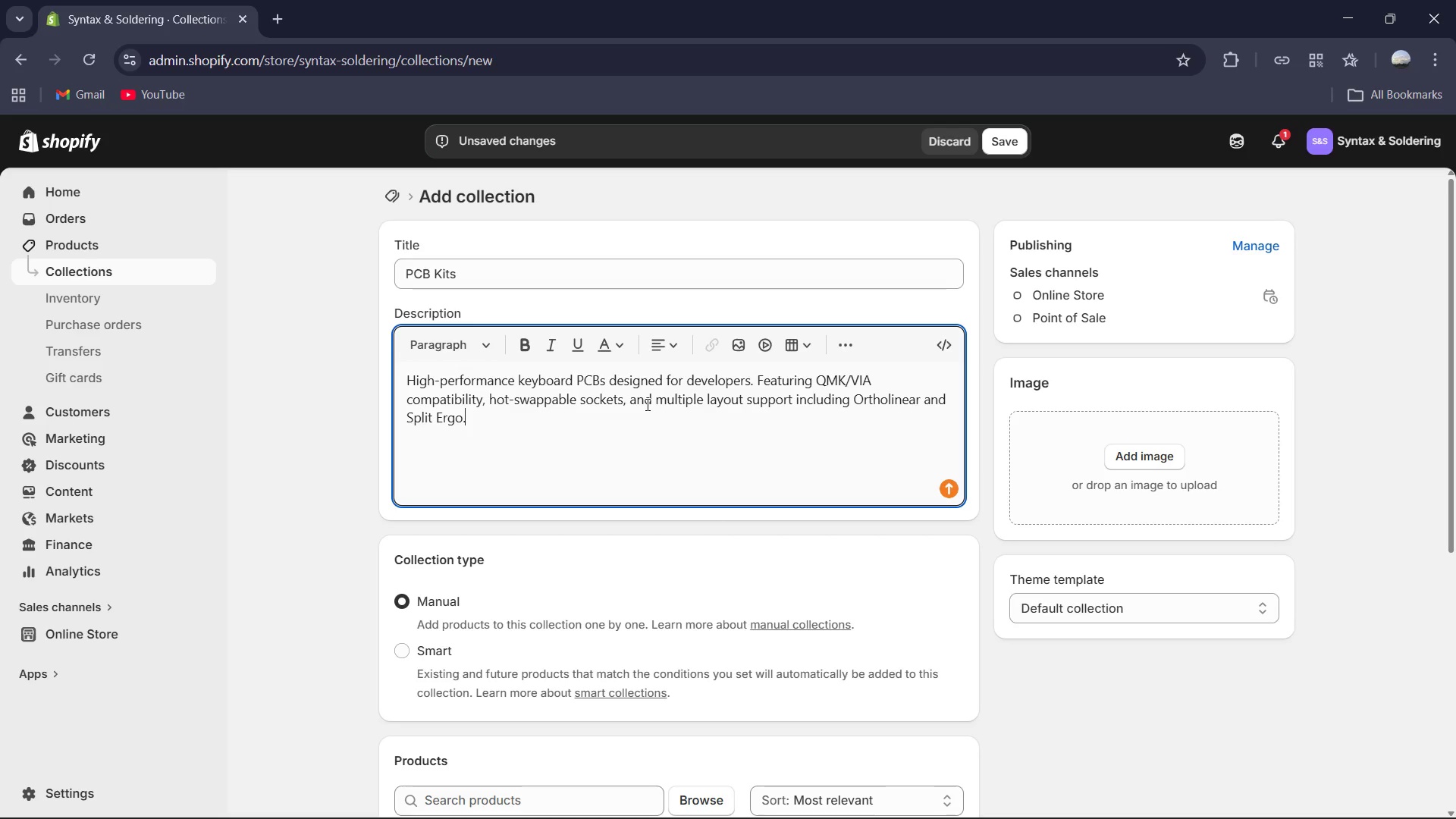 
key(Control+A)
 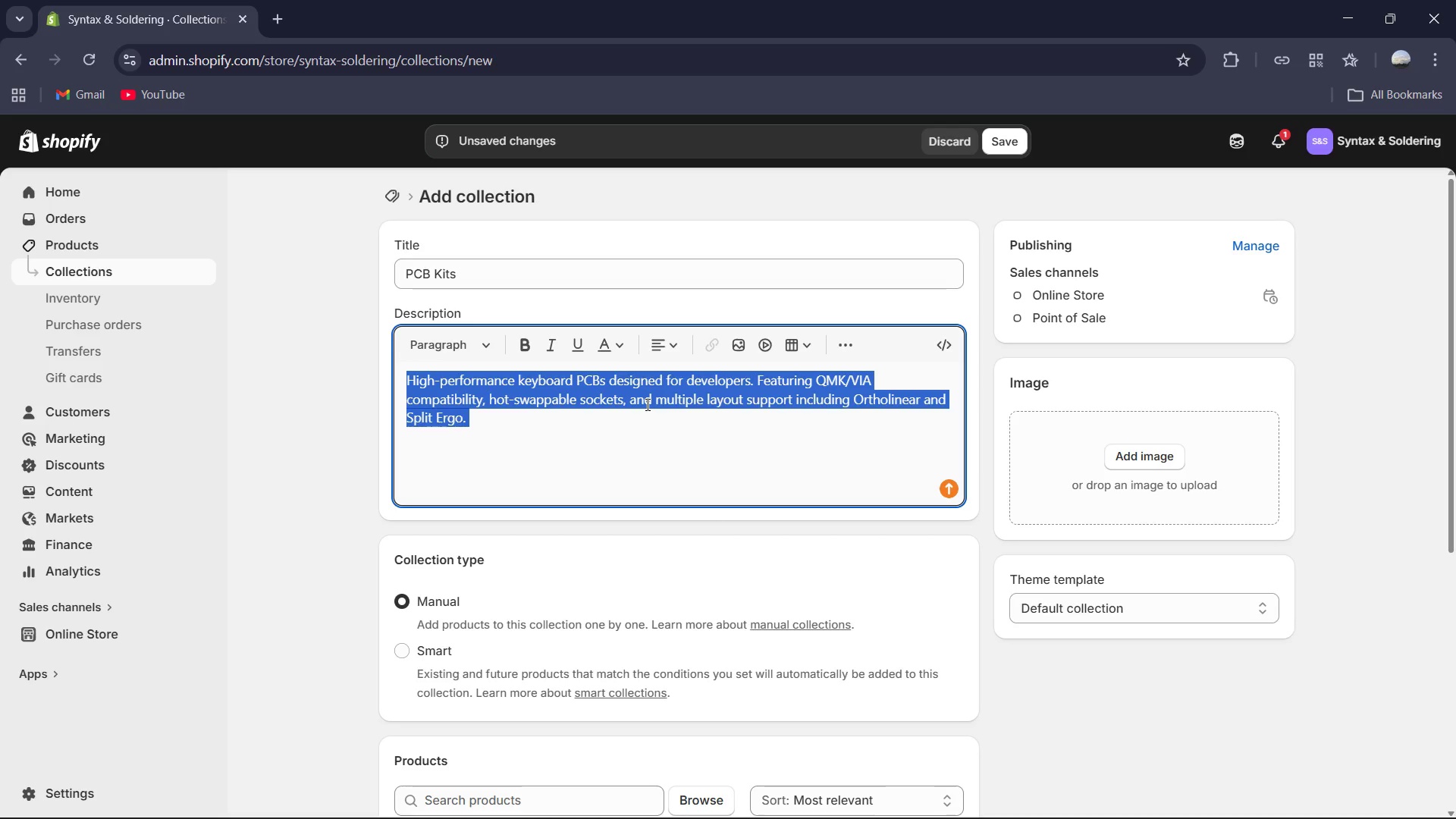 
key(Control+C)
 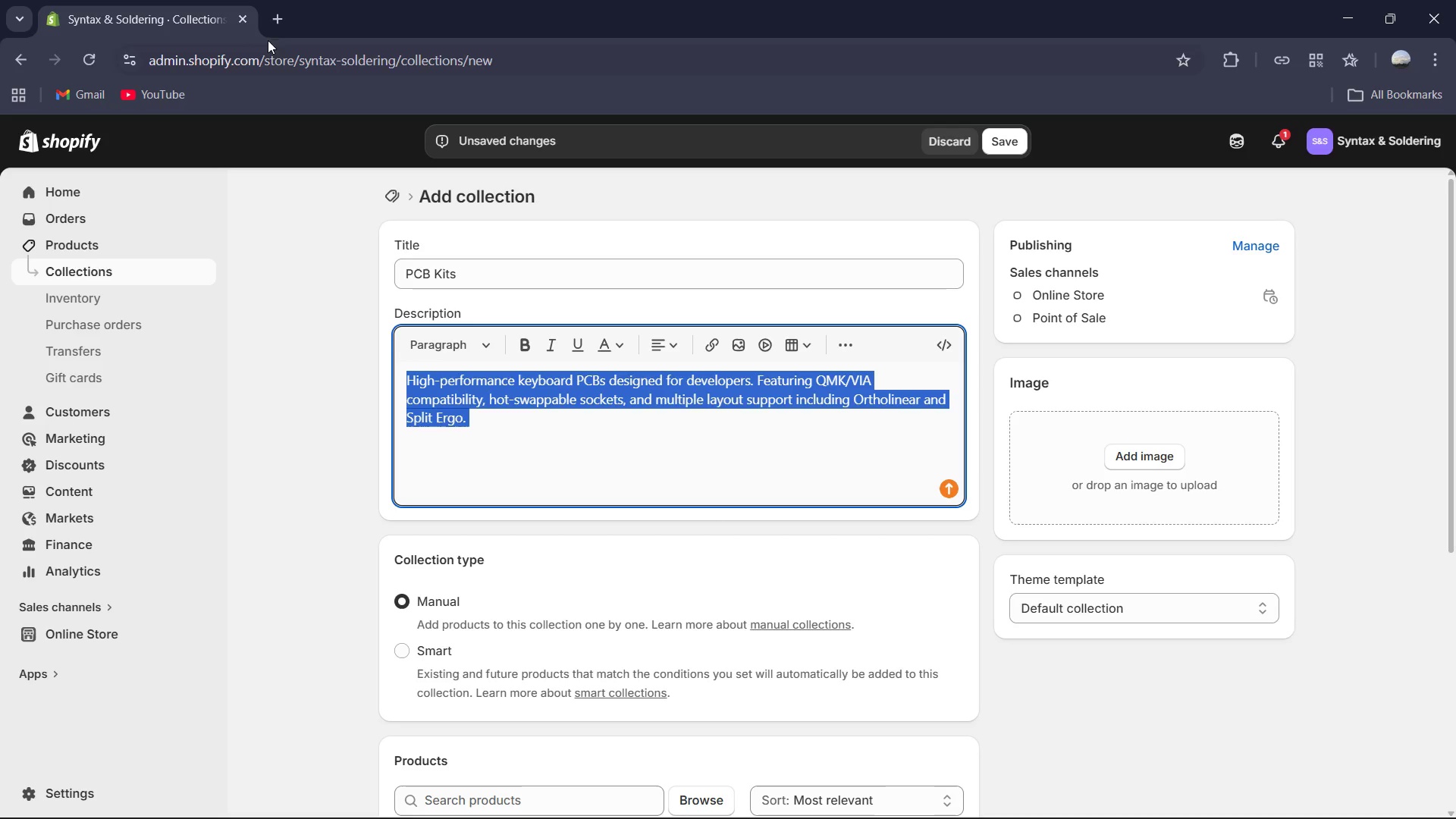 
left_click([283, 20])
 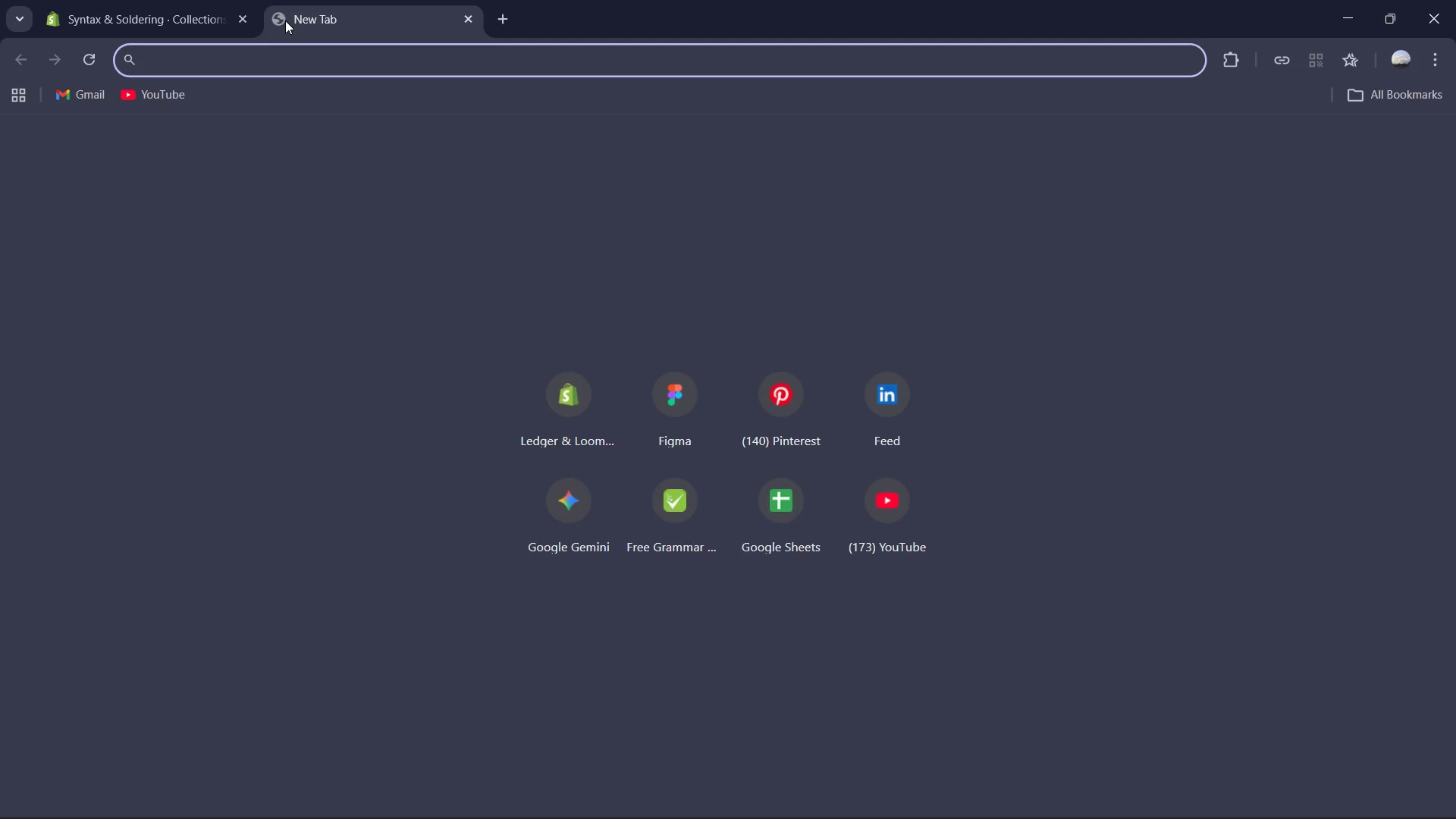 
type(fr)
 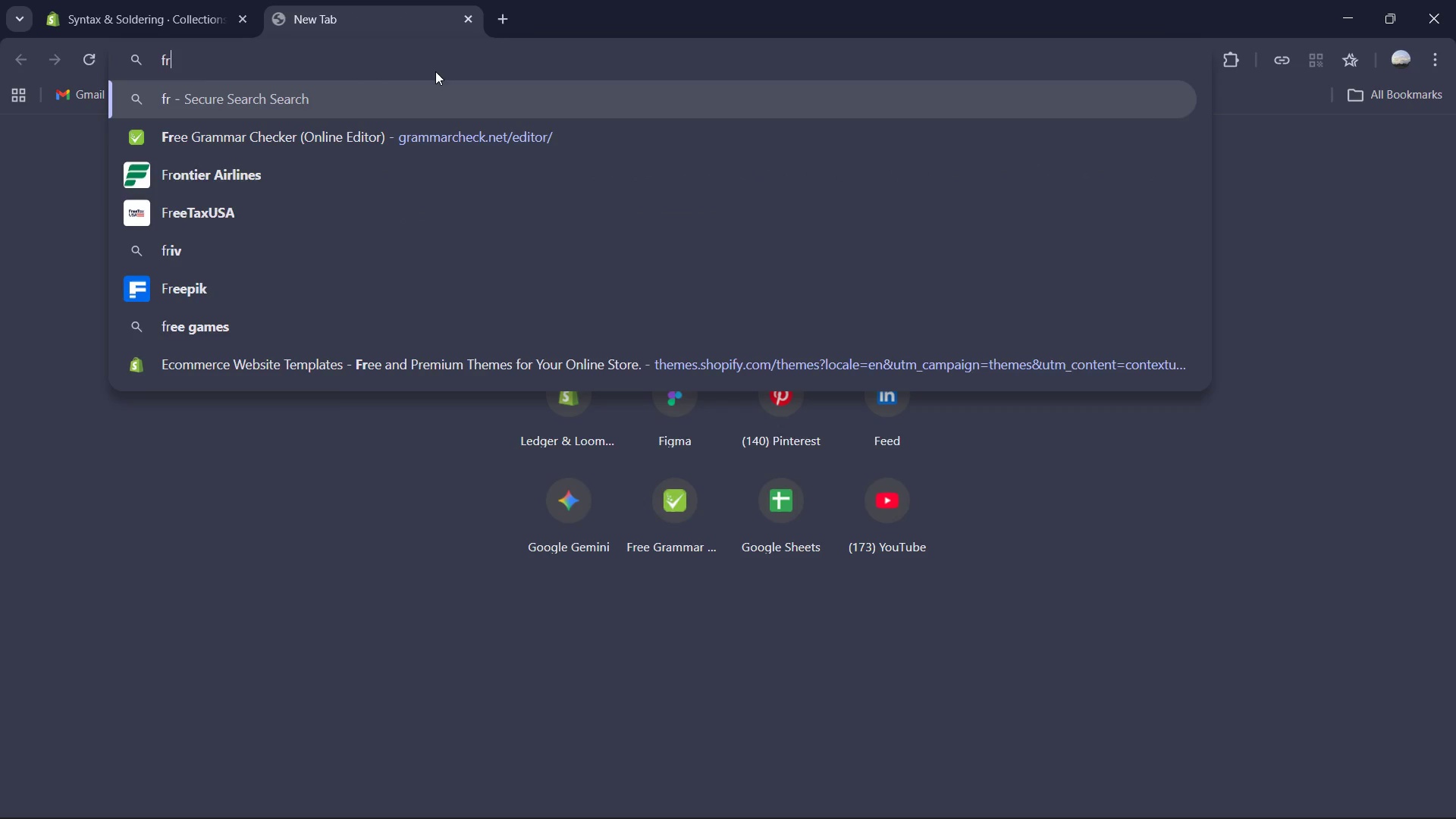 
left_click([443, 130])
 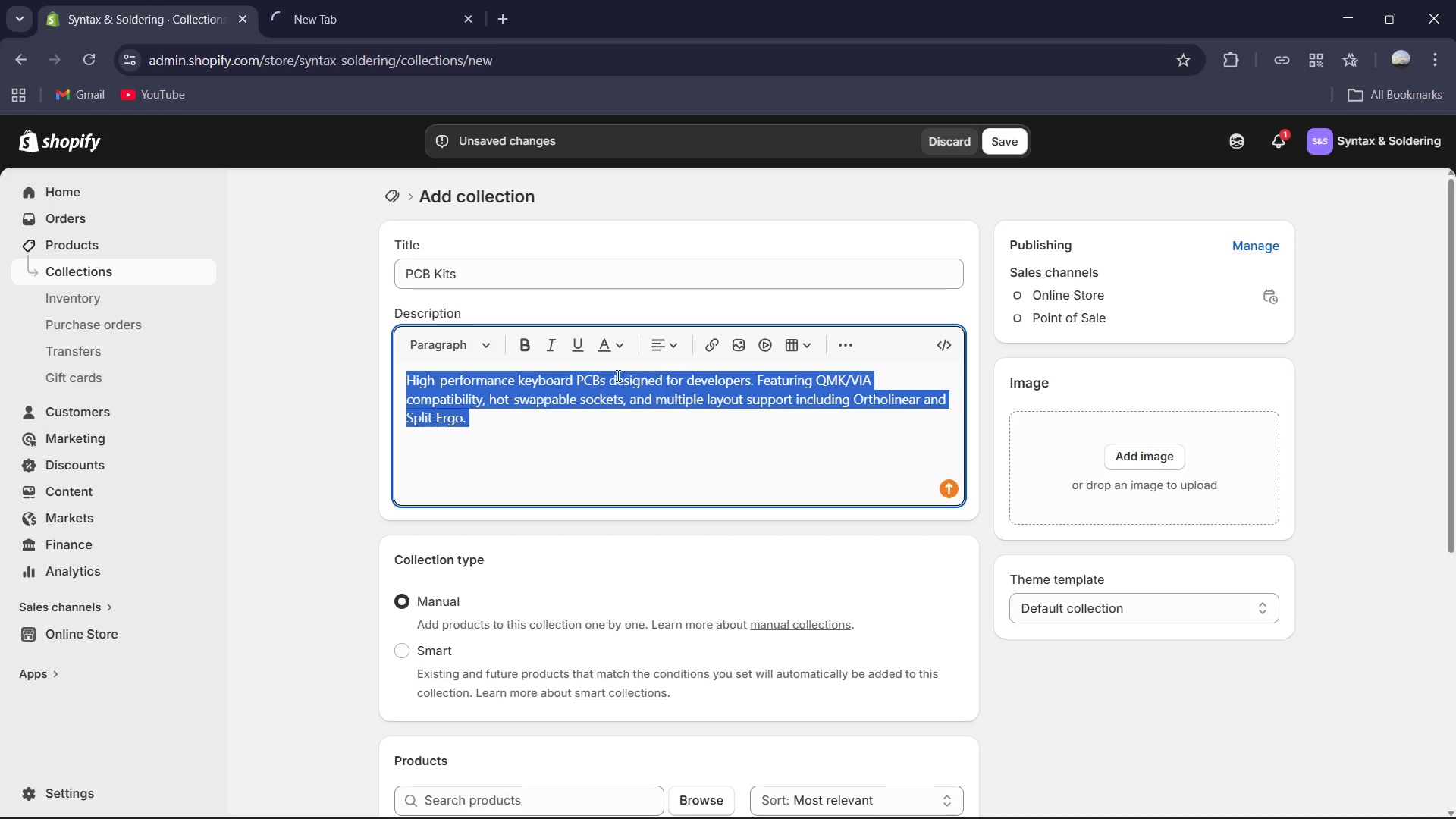 
left_click([618, 428])
 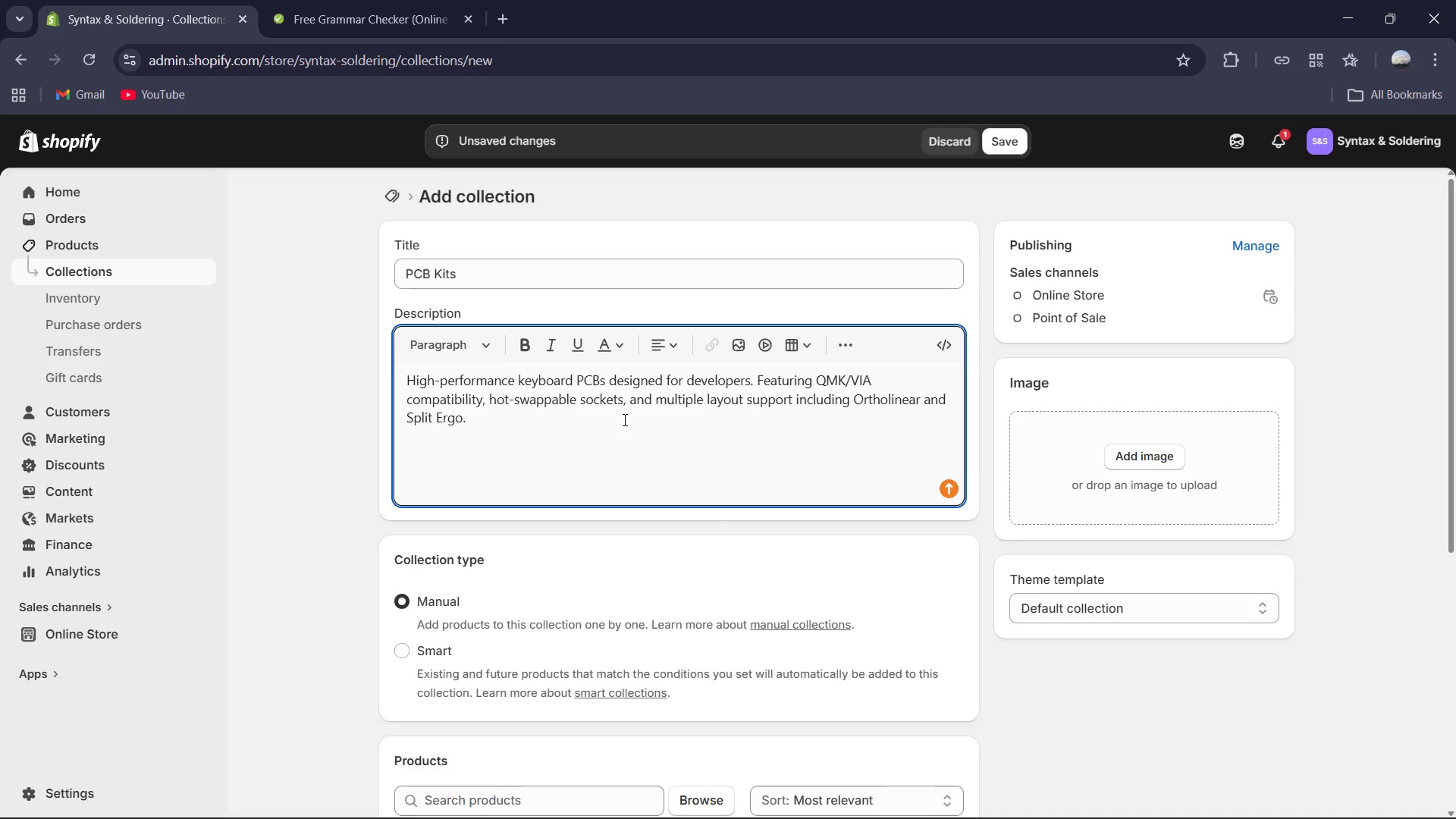 
scroll: coordinate [626, 419], scroll_direction: down, amount: 2.0
 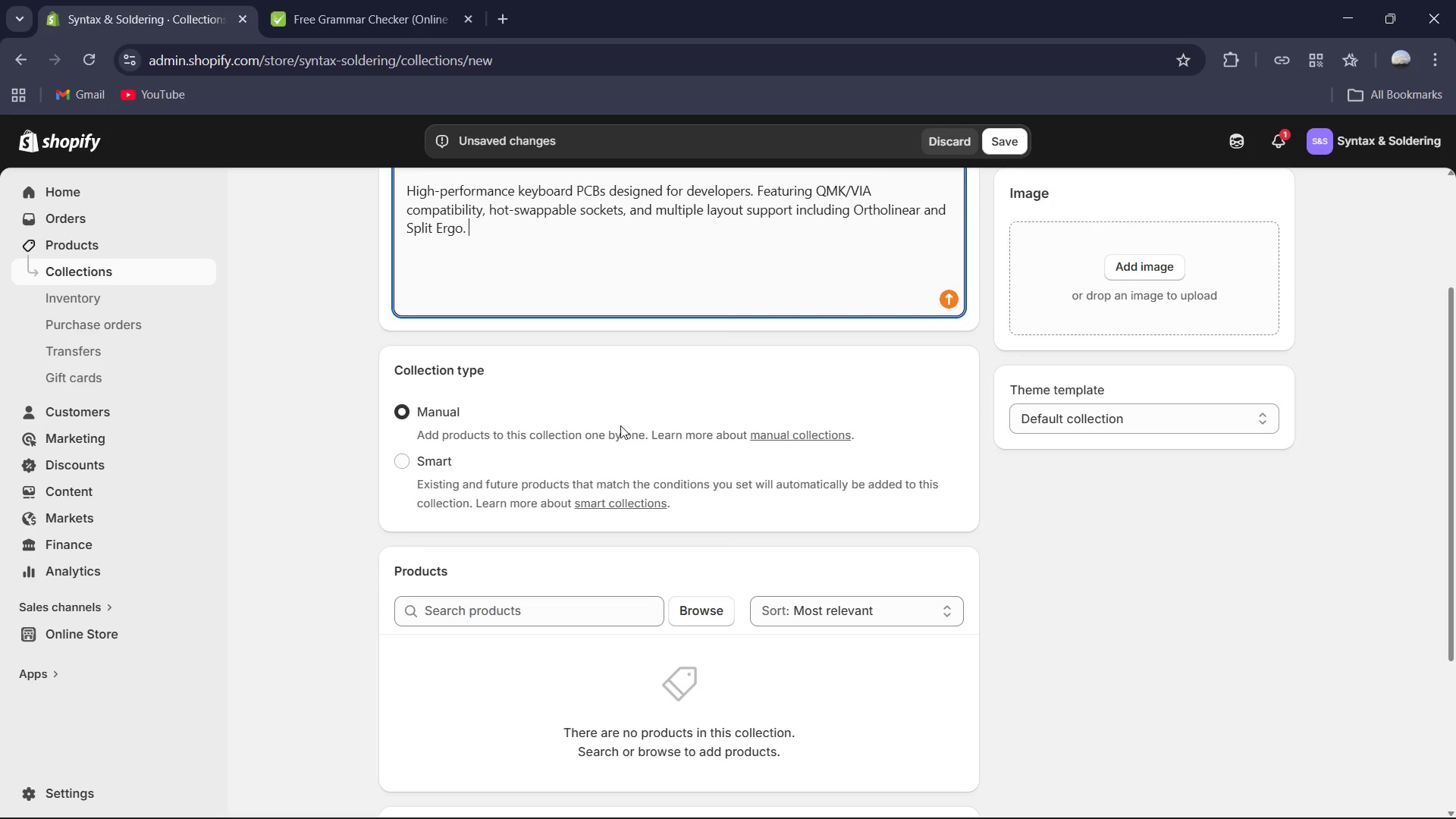 
wait(10.22)
 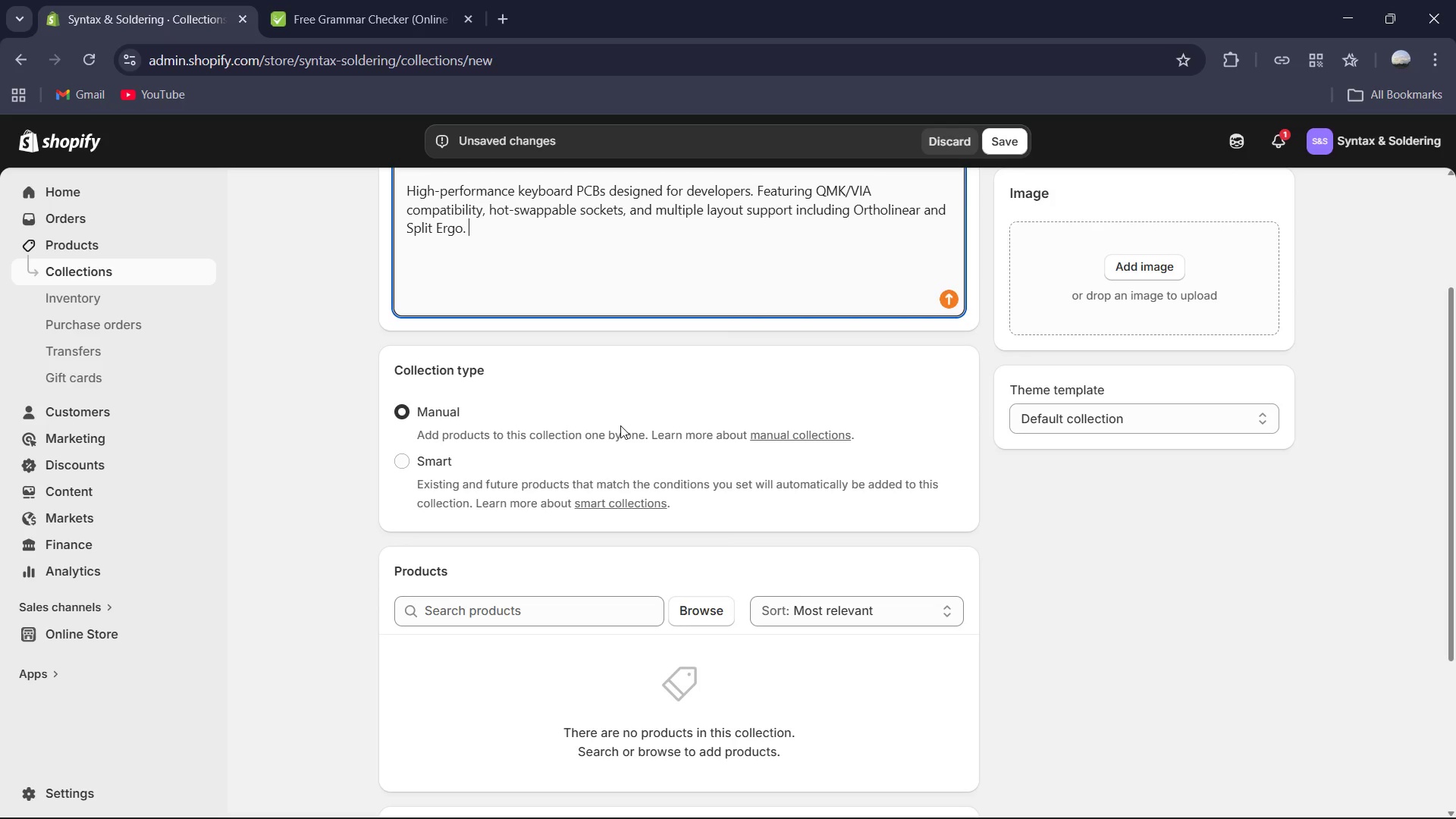 
left_click([403, 467])
 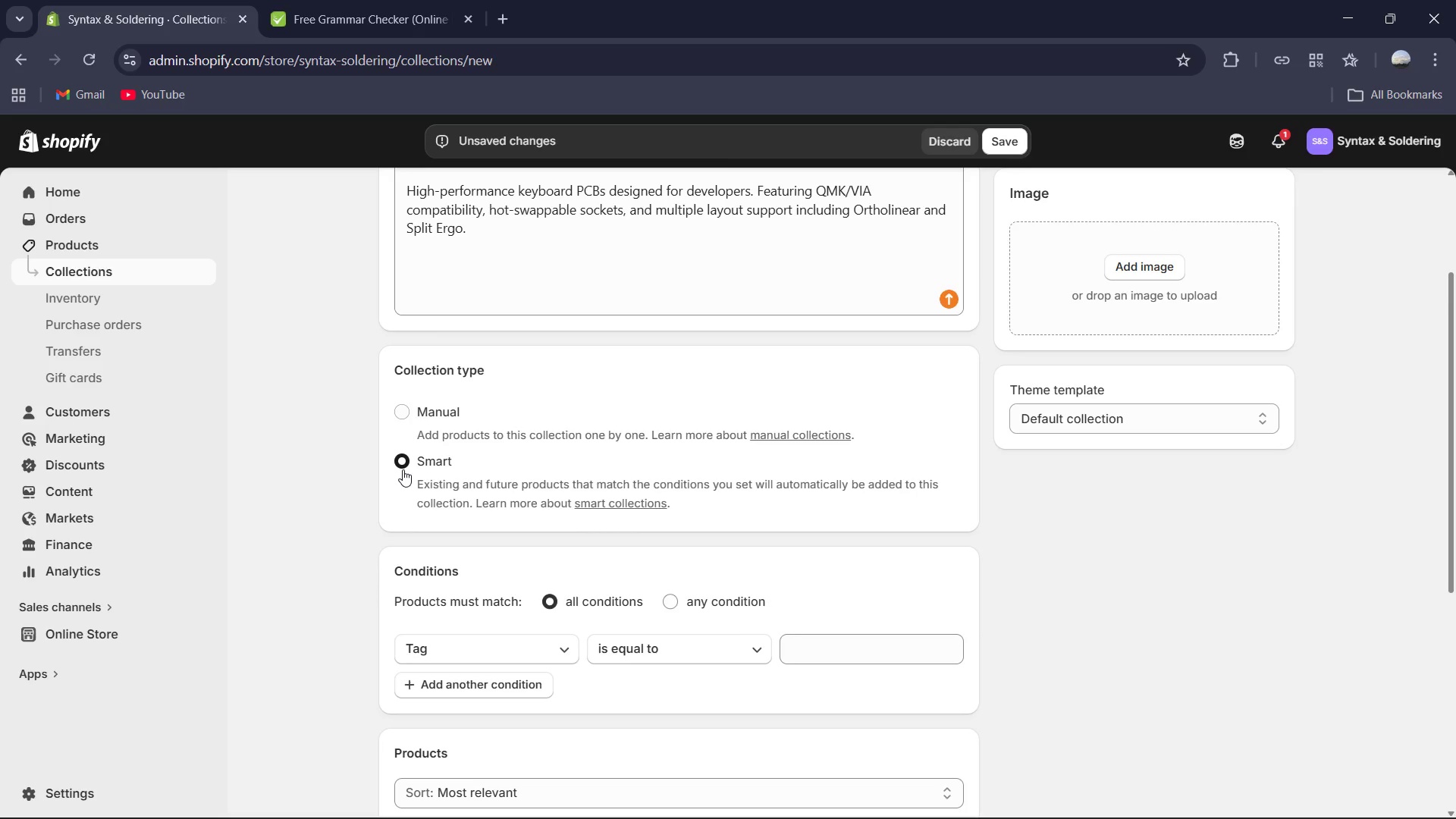 
wait(28.34)
 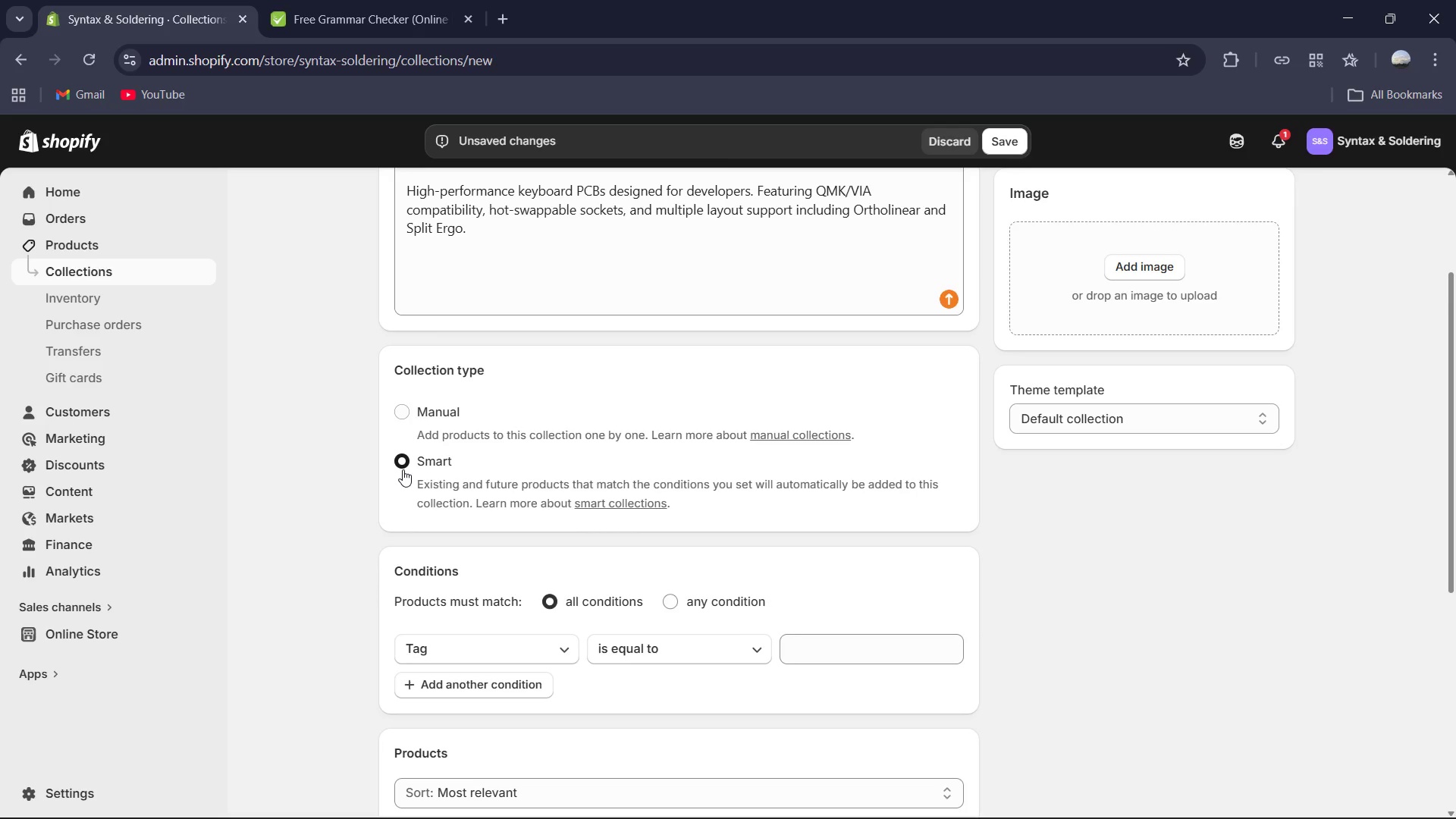 
scroll: coordinate [836, 538], scroll_direction: down, amount: 5.0
 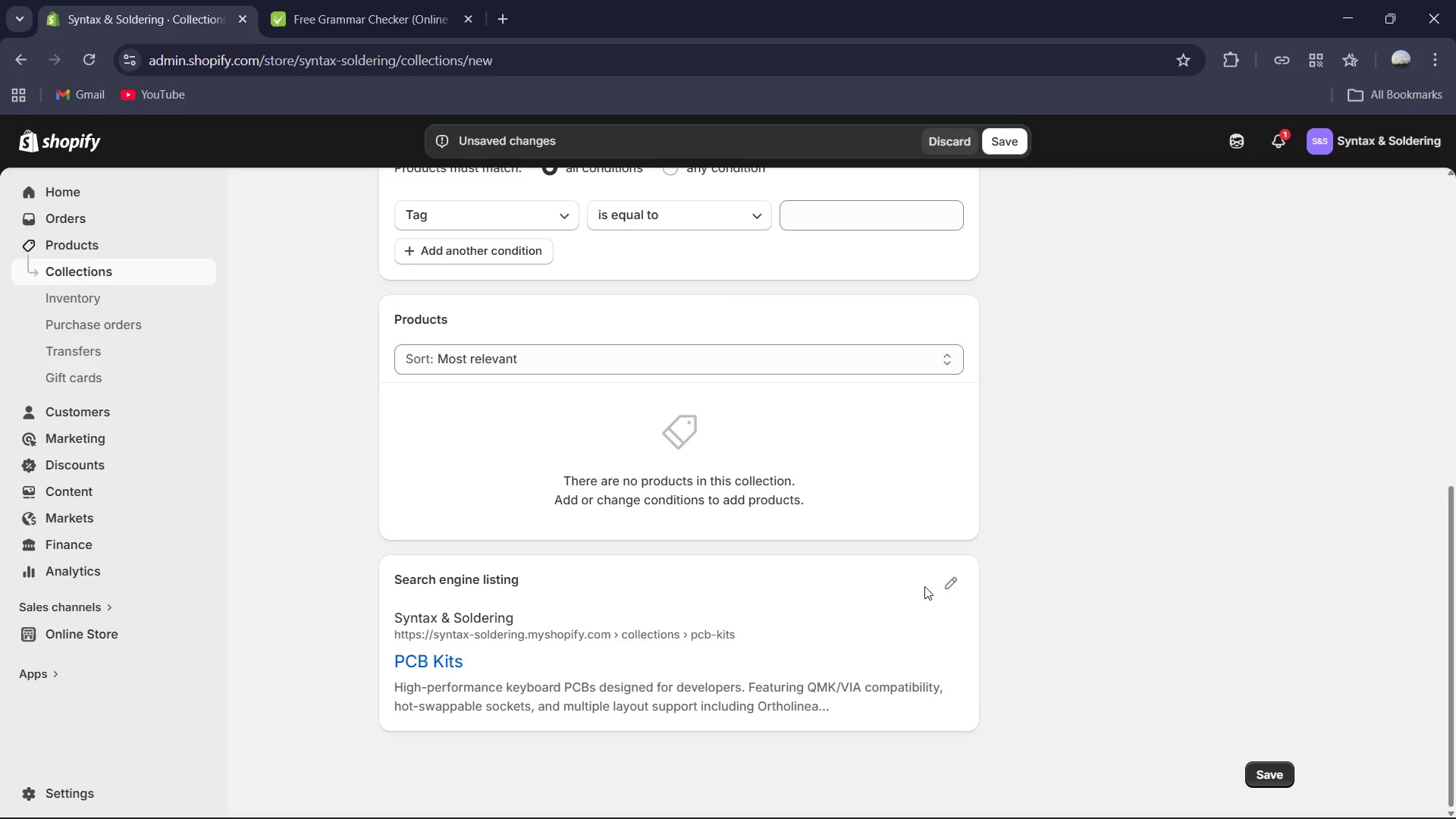 
mouse_move([925, 570])
 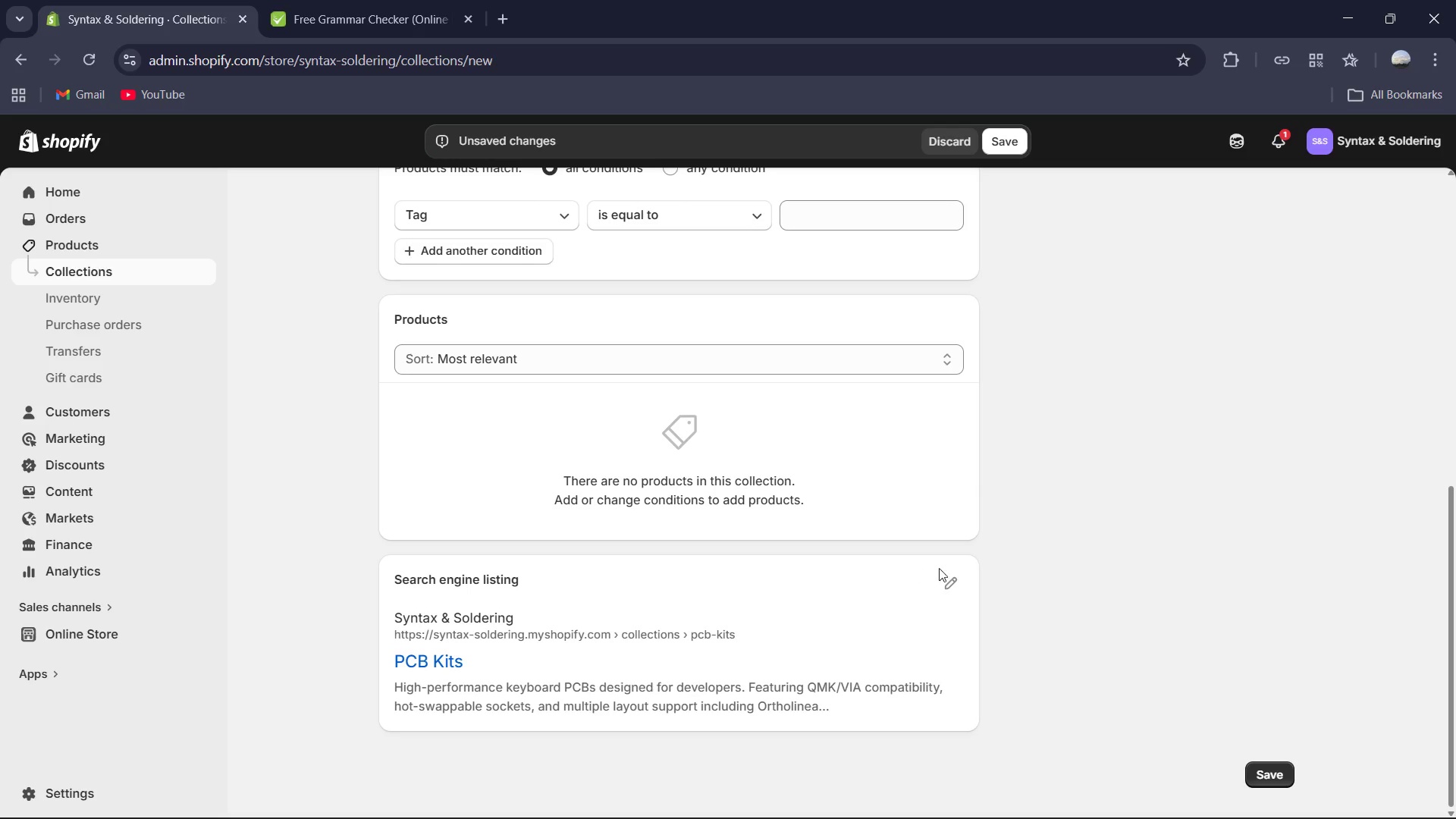 
left_click([952, 586])
 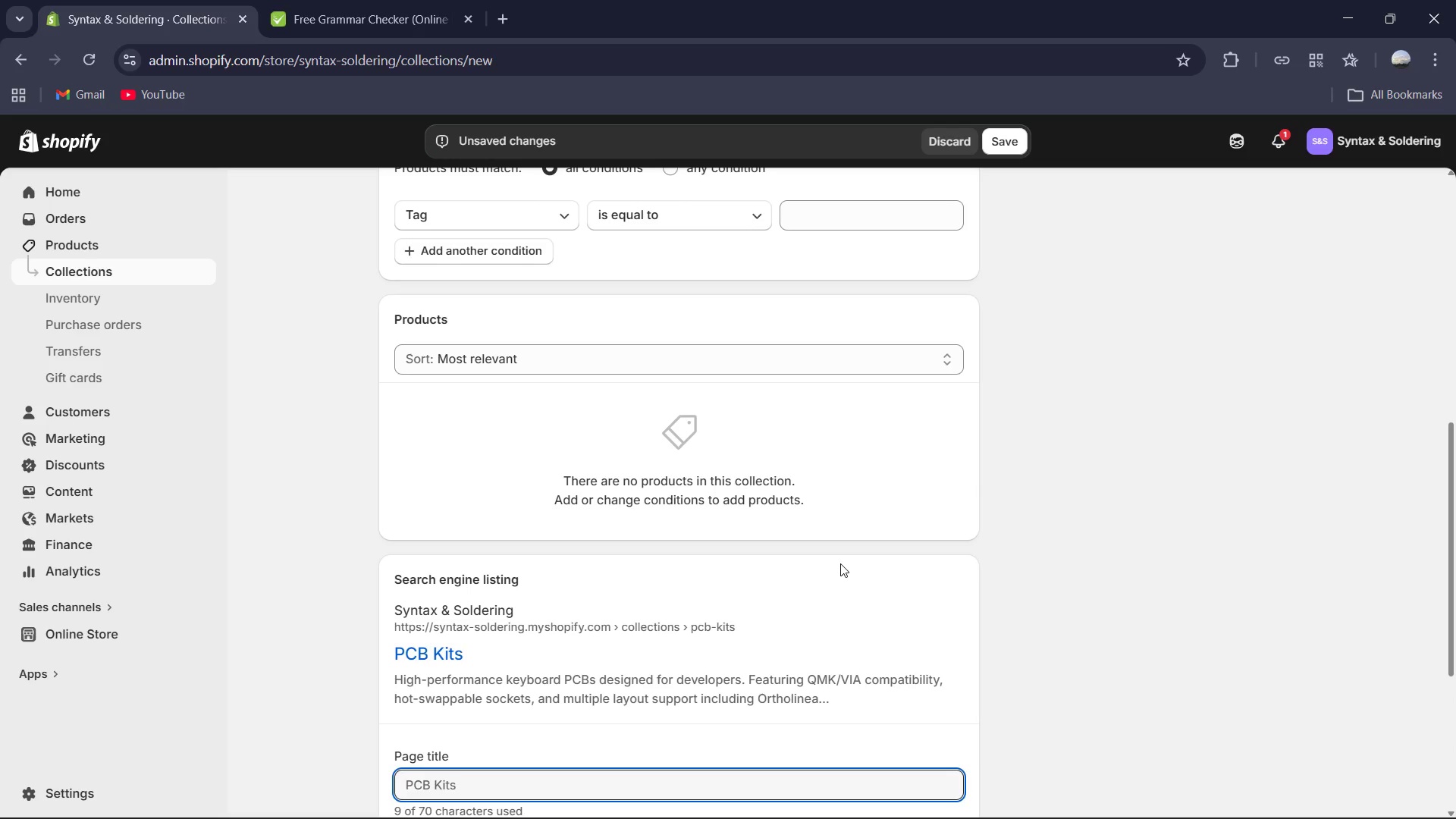 
scroll: coordinate [840, 563], scroll_direction: down, amount: 3.0
 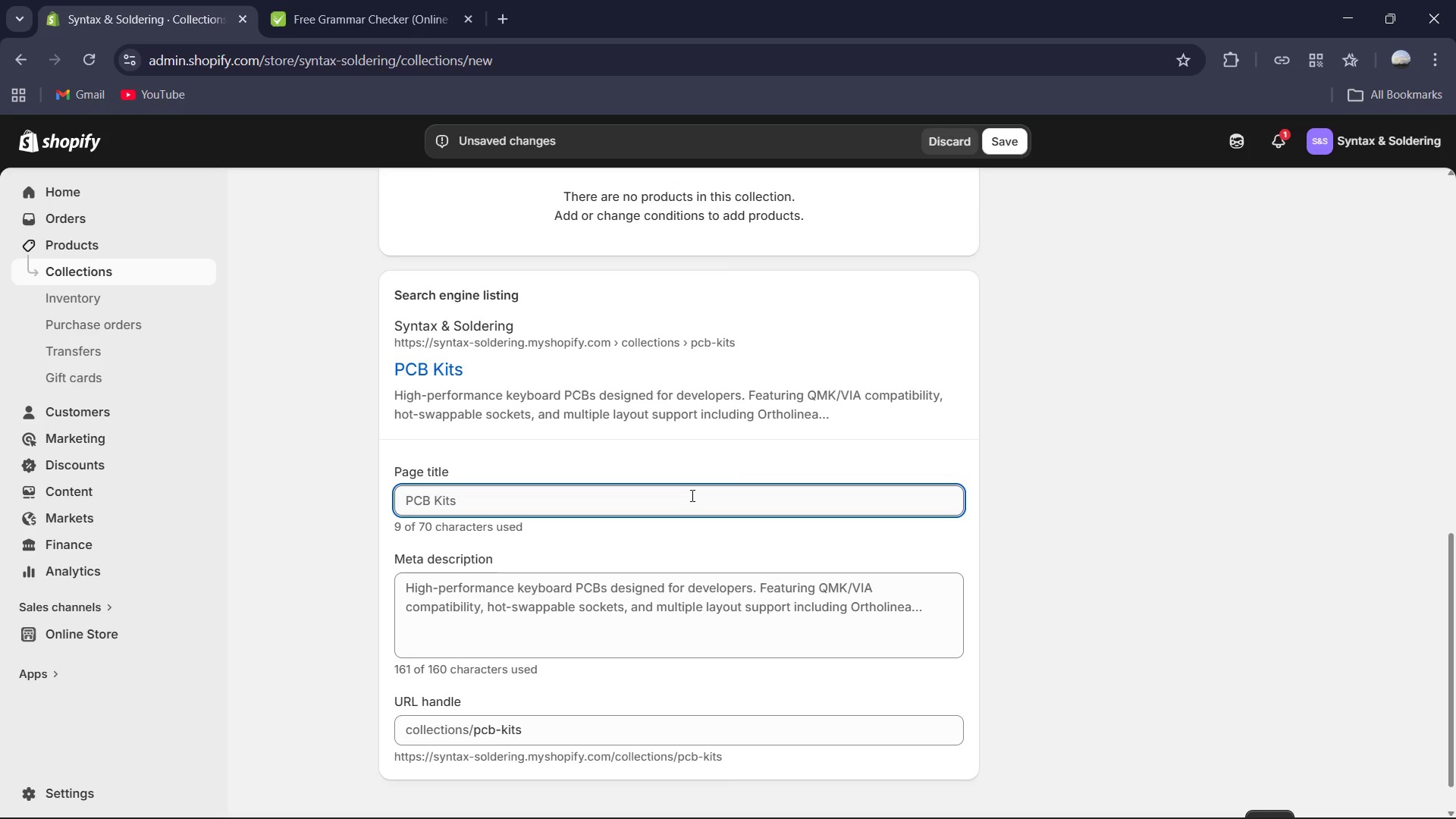 
left_click([691, 495])
 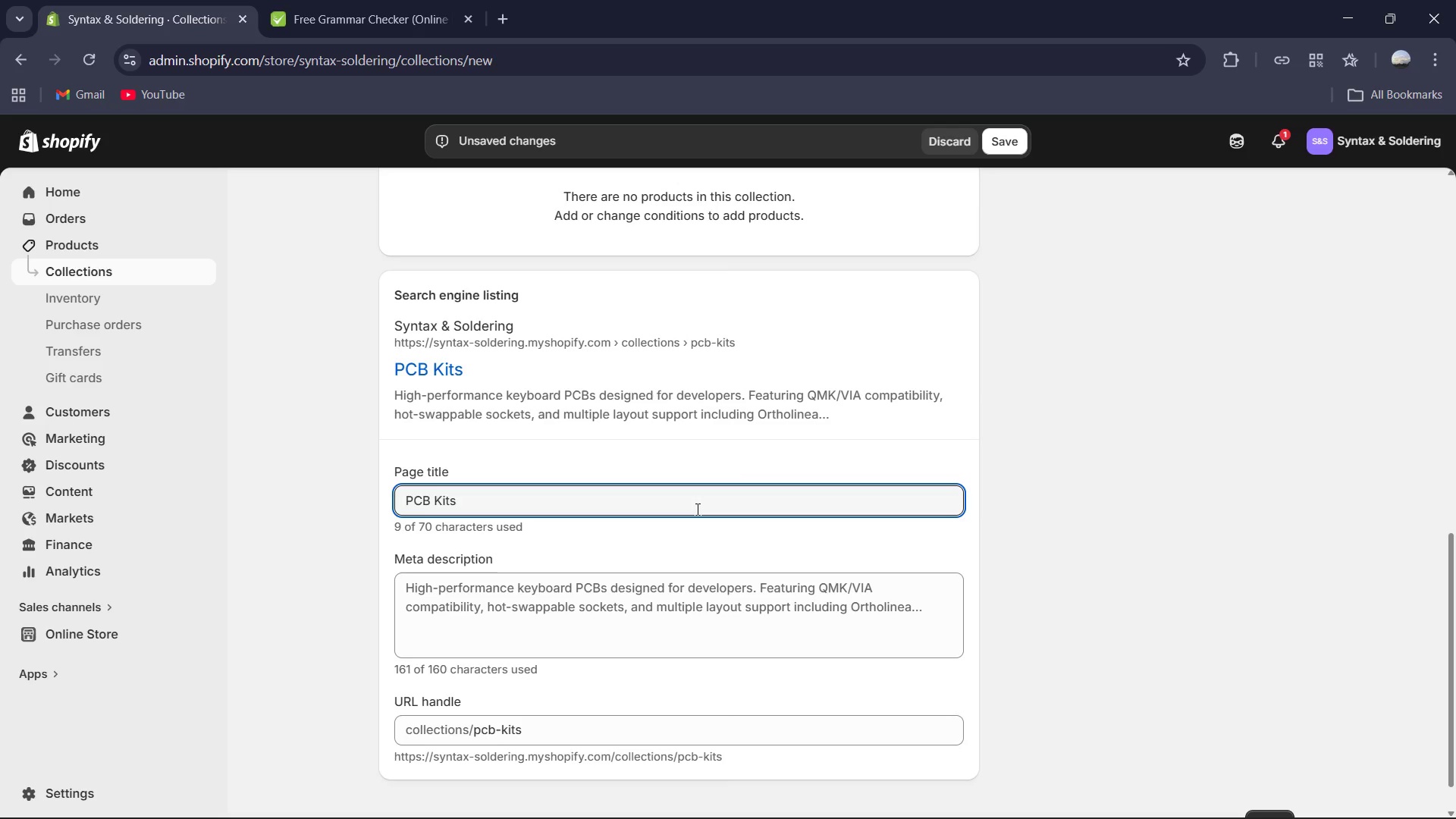 
type(| Syntax & W)
key(Backspace)
type(Soli)
key(Backspace)
type(dering )
 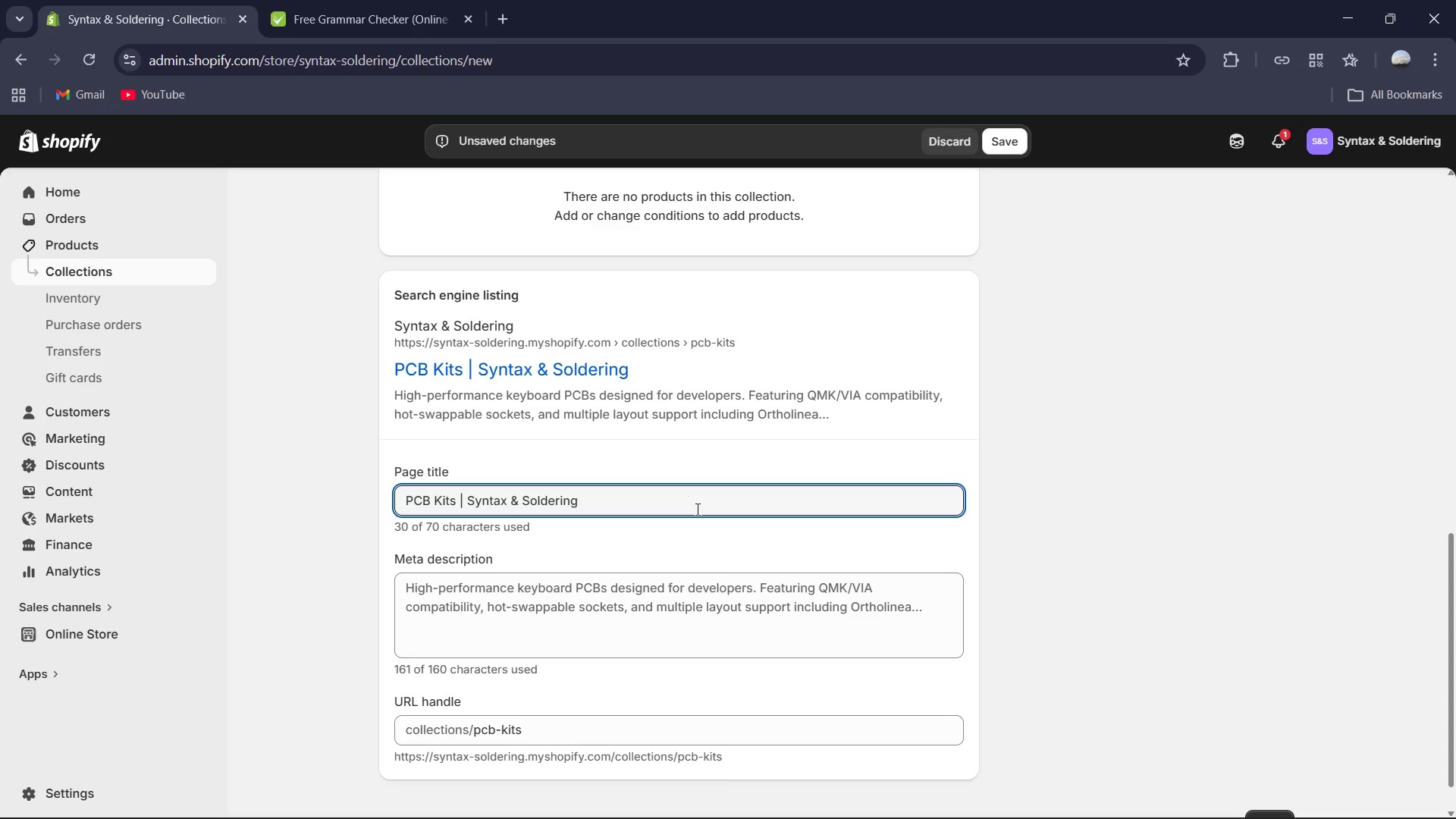 
wait(13.41)
 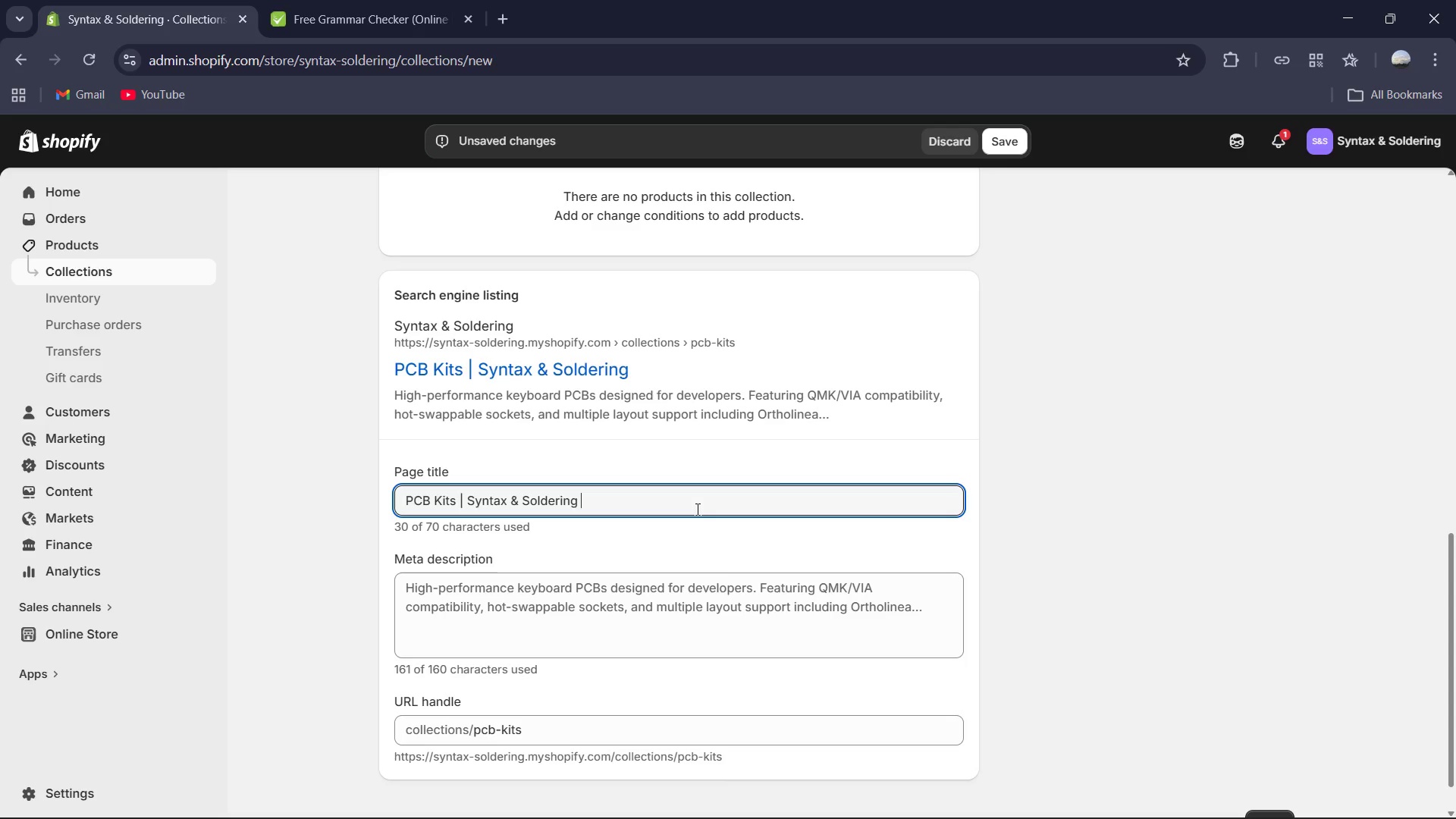 
left_click_drag(start_coordinate=[457, 496], to_coordinate=[411, 496])
 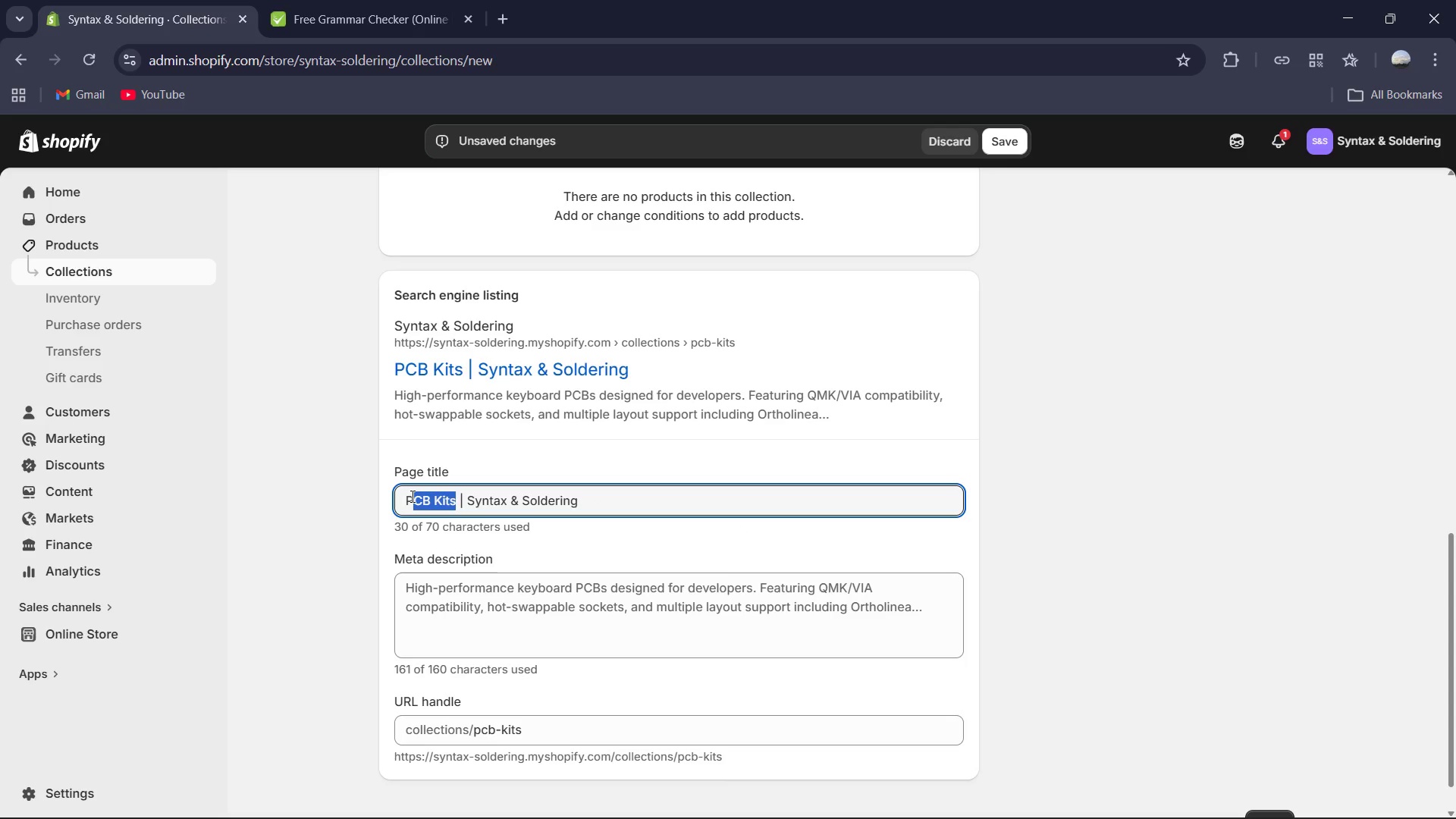 
type(rogrammable Mechanical Keyboard PCBs)
 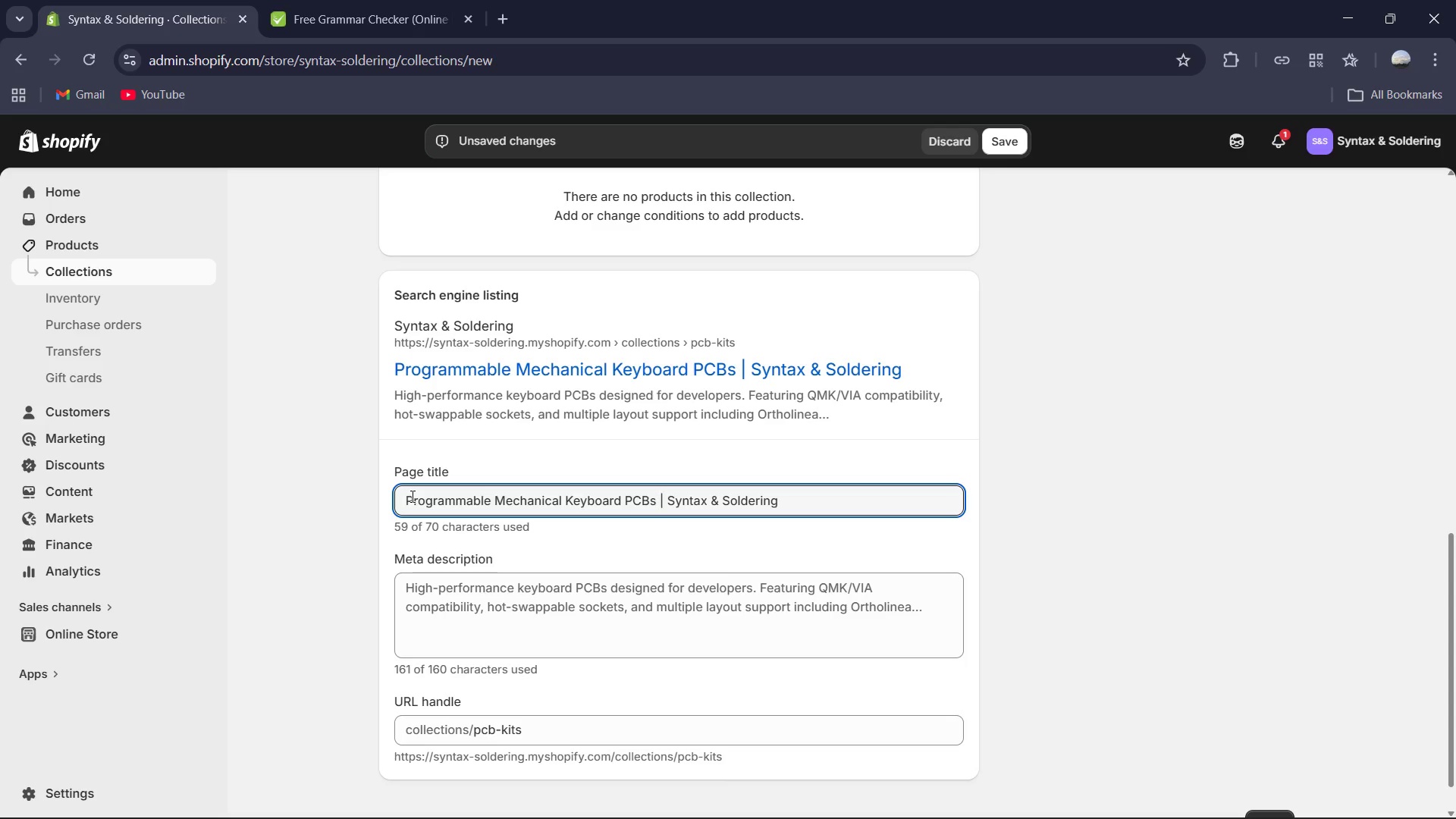 
left_click_drag(start_coordinate=[668, 496], to_coordinate=[830, 495])
 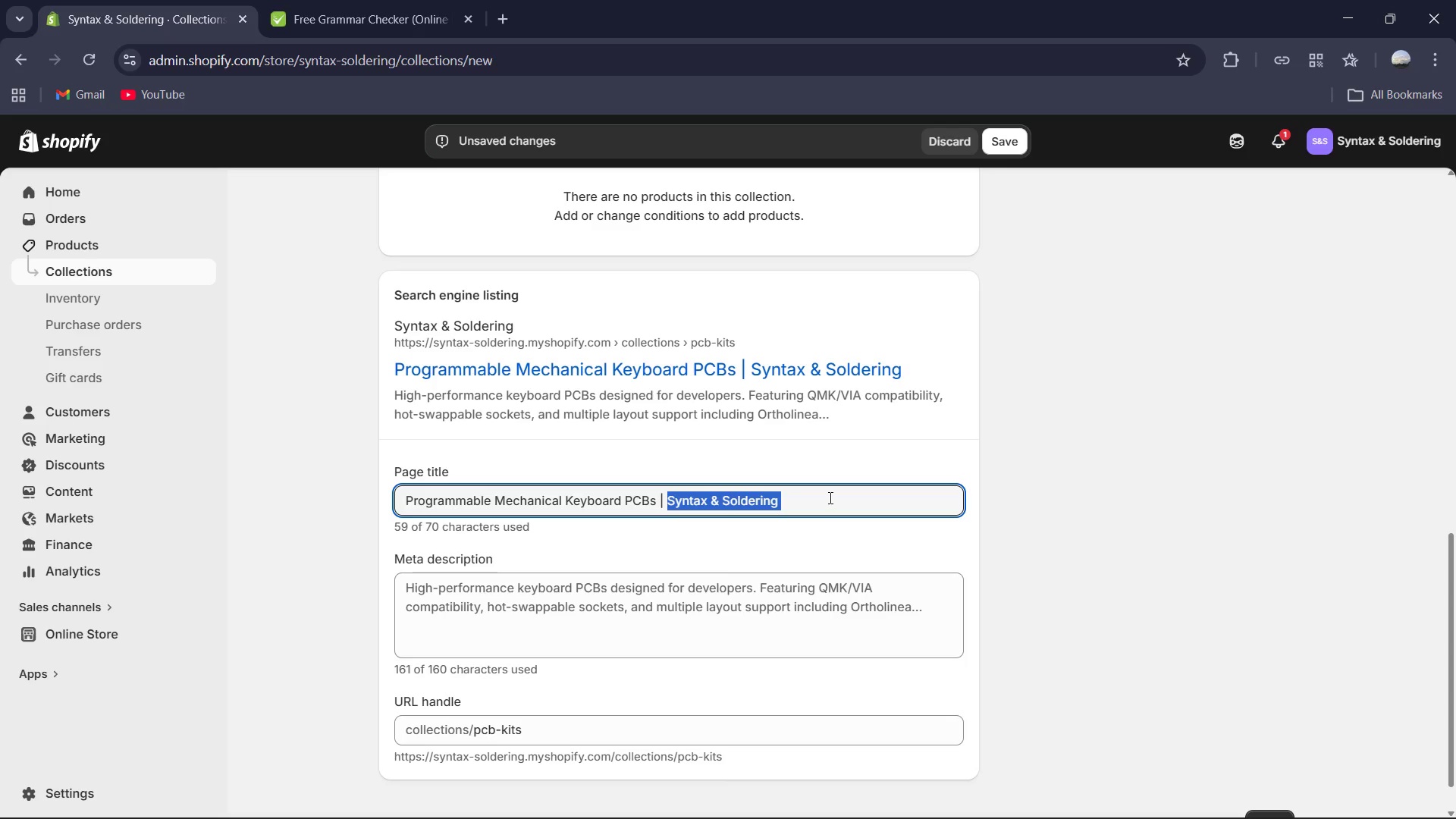 
type(QMK & VIA Compatible )
 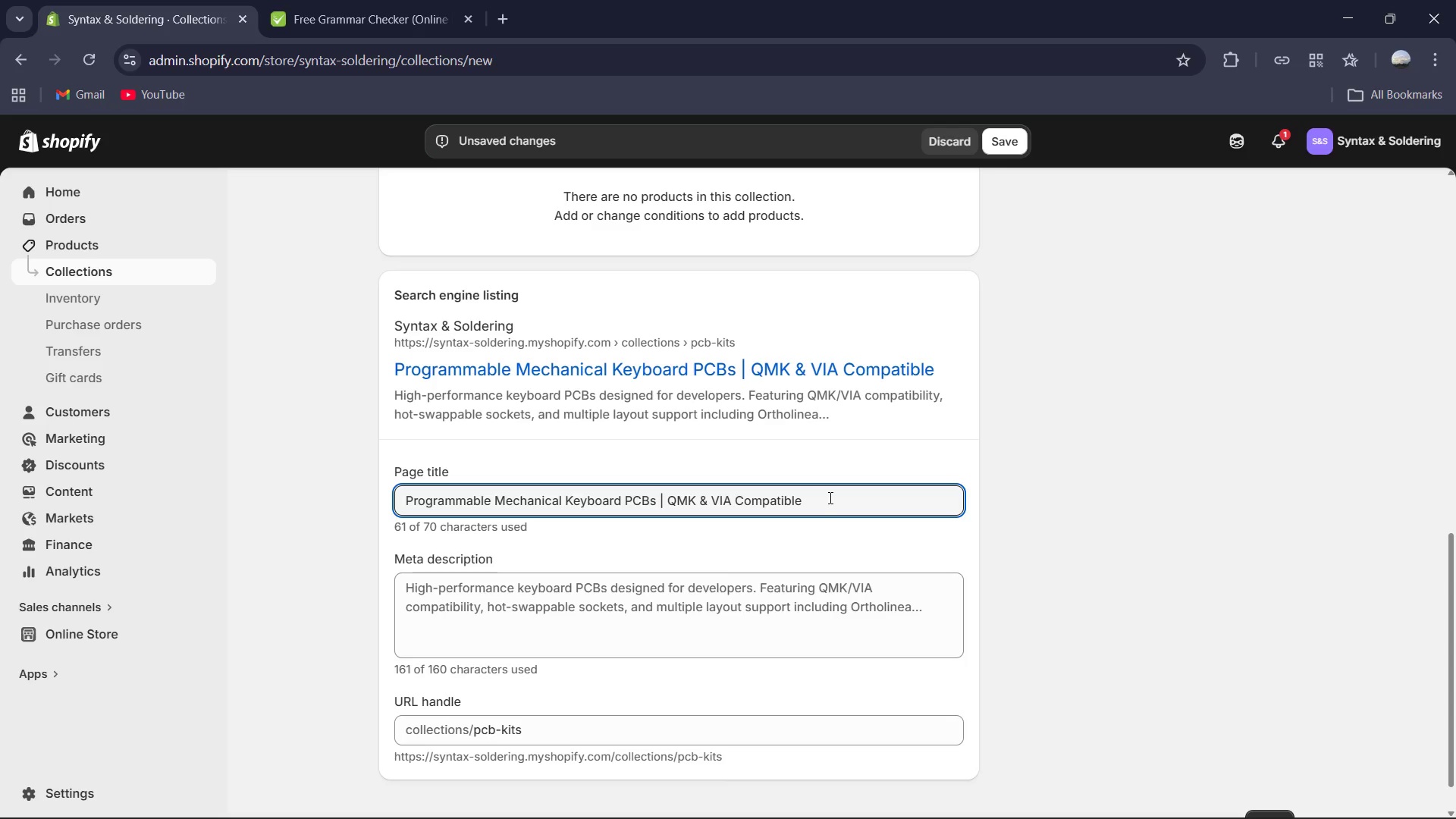 
key(Control+A)
 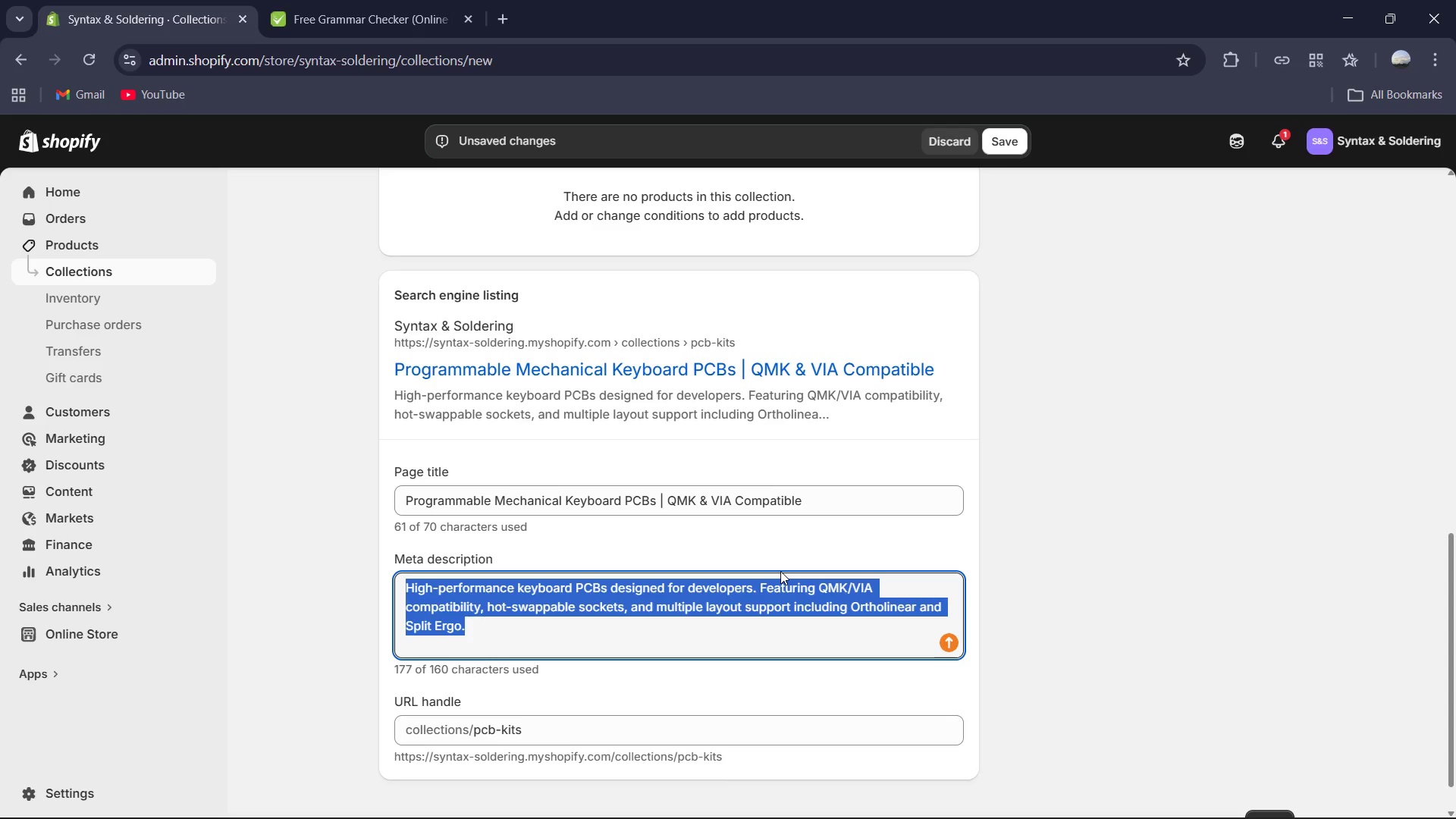 
type(Shop high-end )
key(Backspace)
type(, hot-swappable keyboard PCBs. Optimized for low-latency input and fully programmable via QMK/VIA )
key(Backspace)
type(. Perfect for custom developer buid.)
key(Backspace)
type(s.)
key(Backspace)
key(Backspace)
key(Backspace)
key(Backspace)
type(ilds.)
 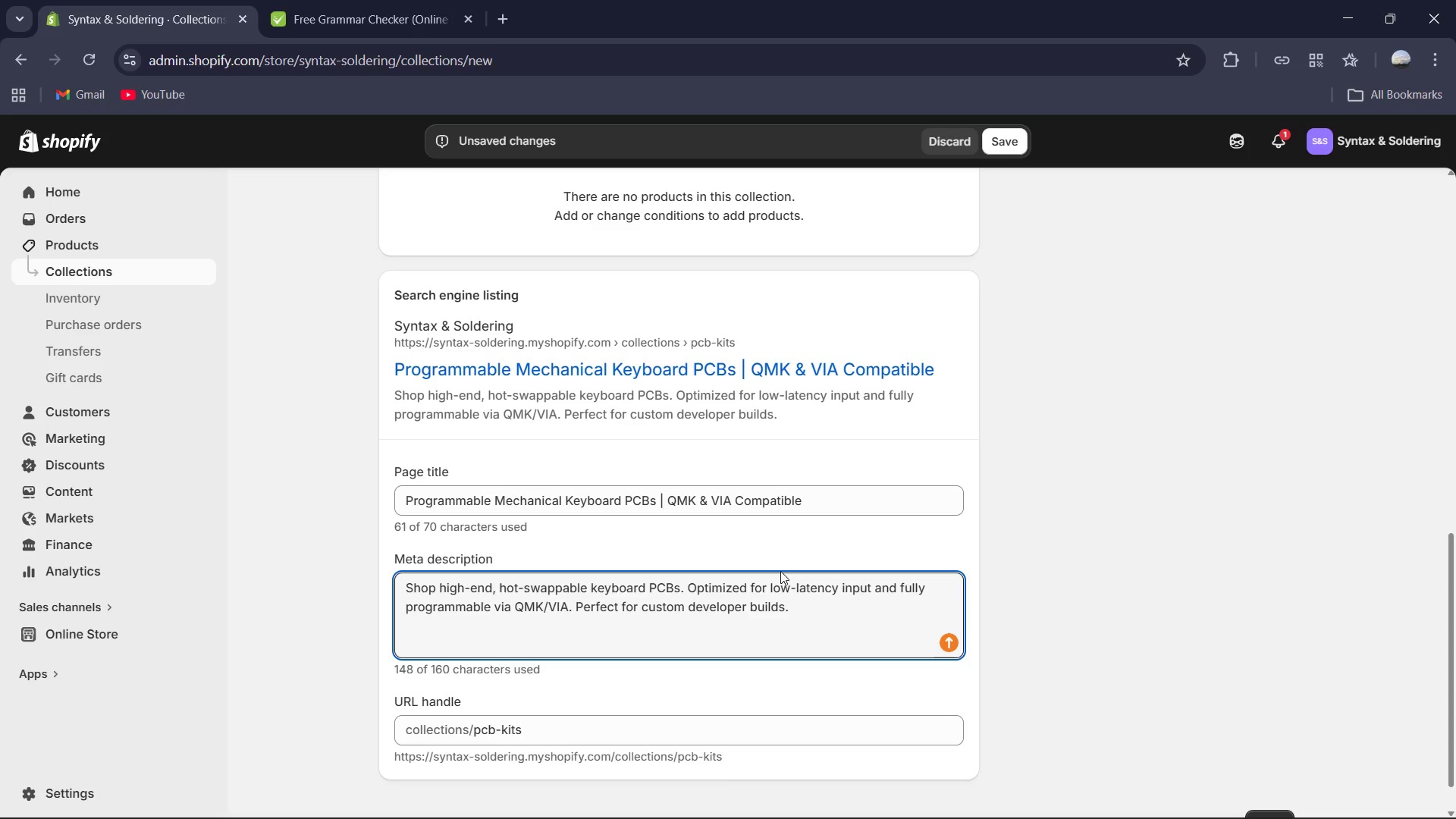 
key(Control+A)
 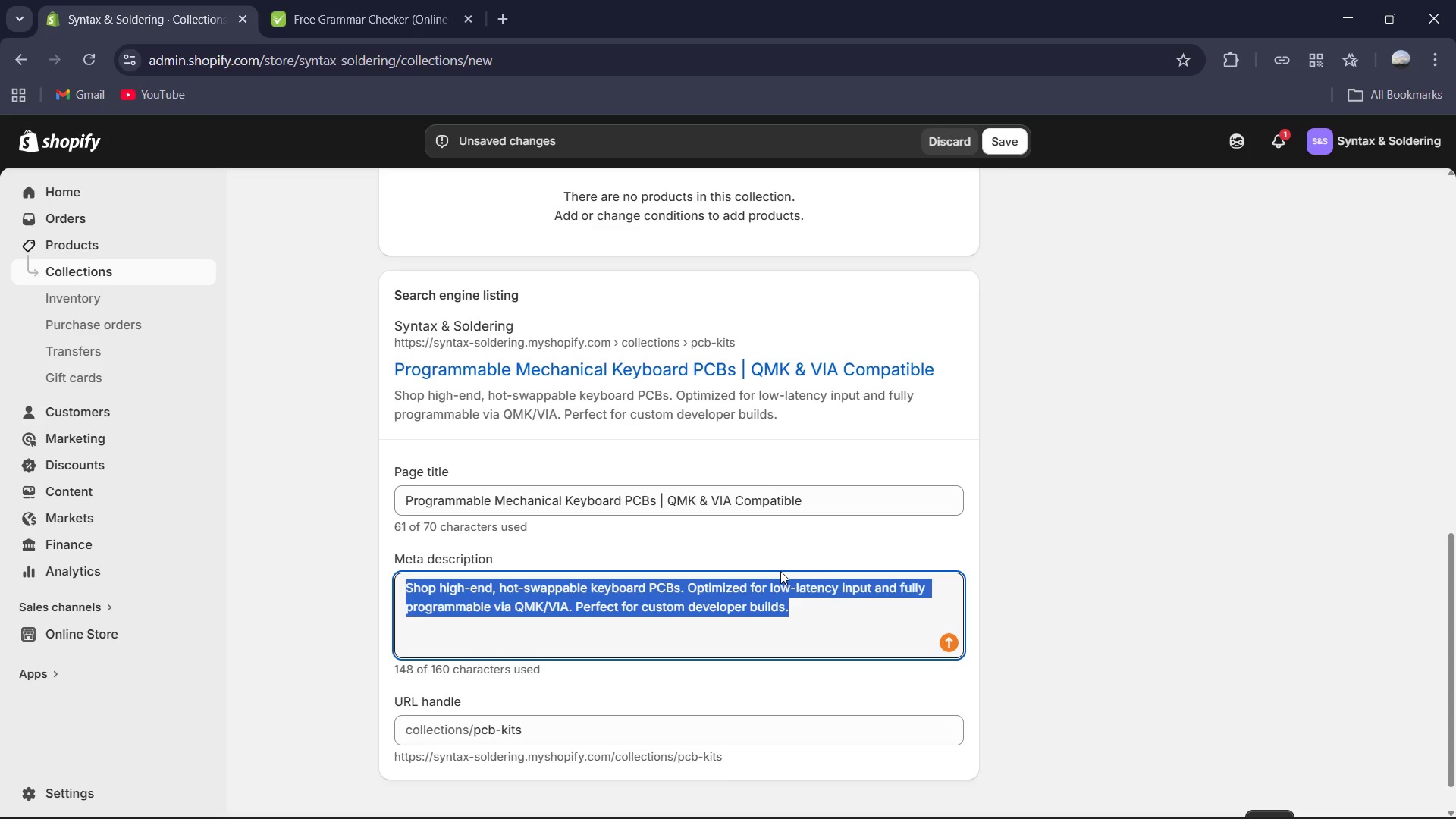 
key(Control+C)
 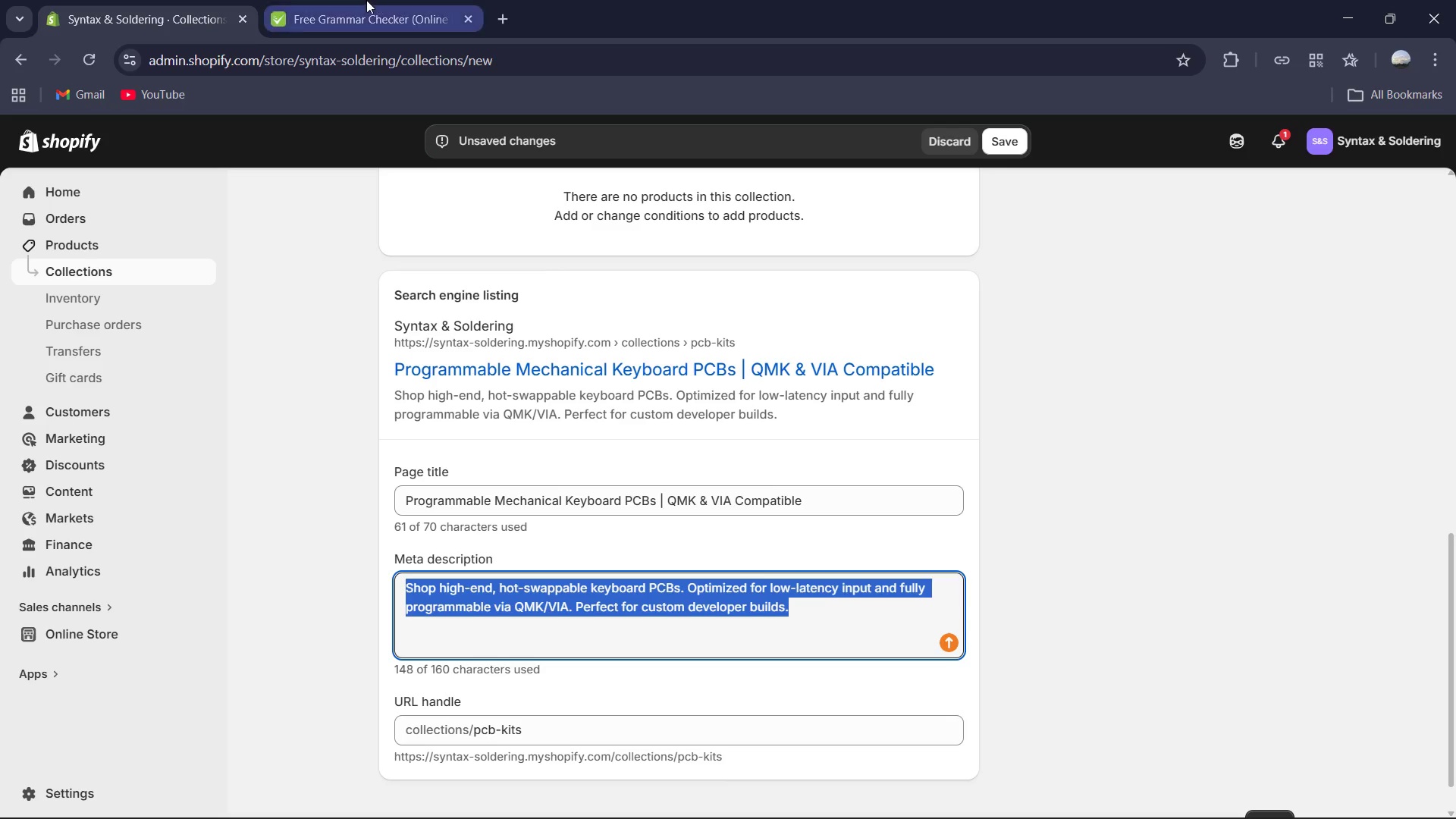 
key(Control+A)
 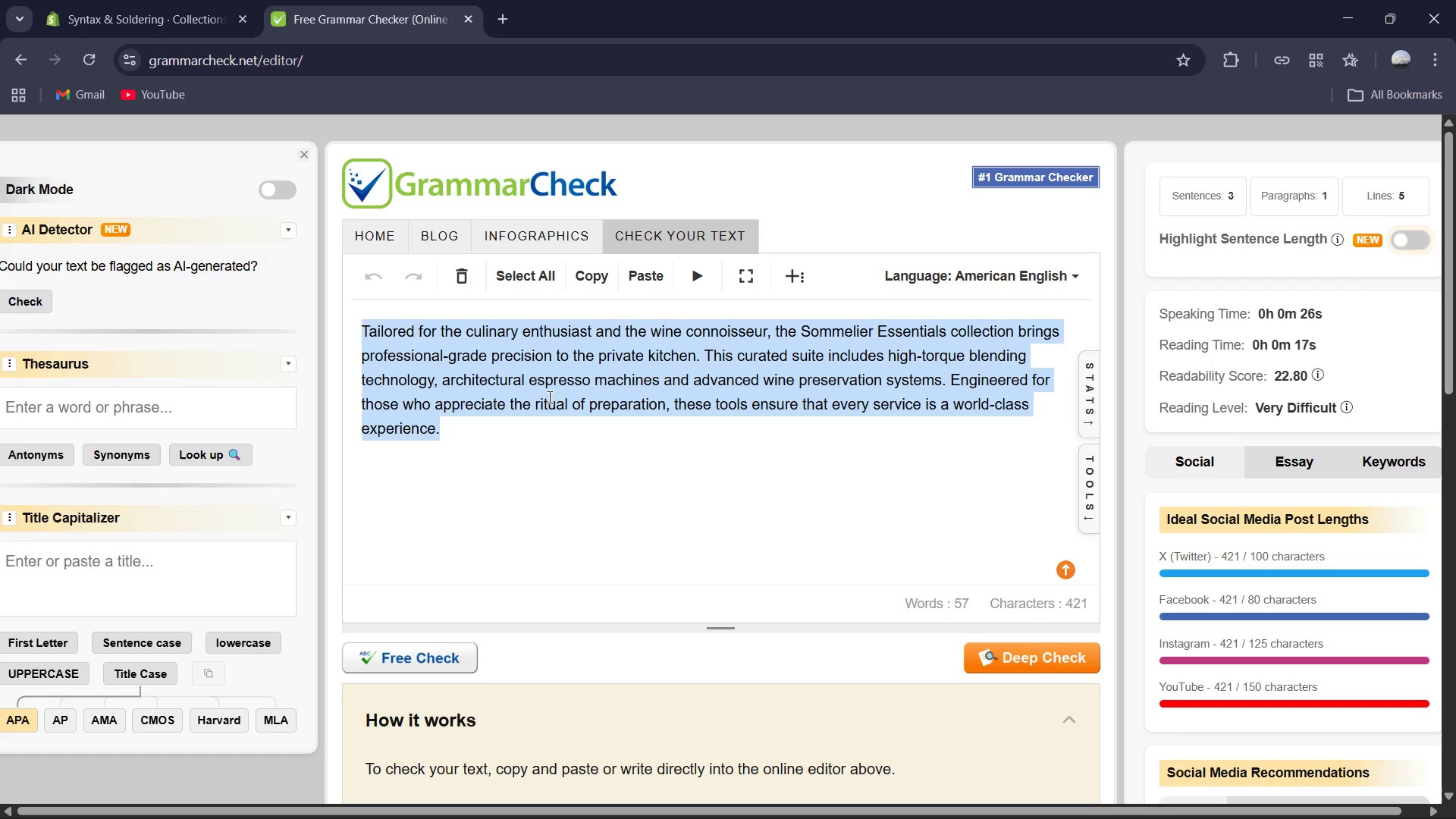 
key(Control+V)
 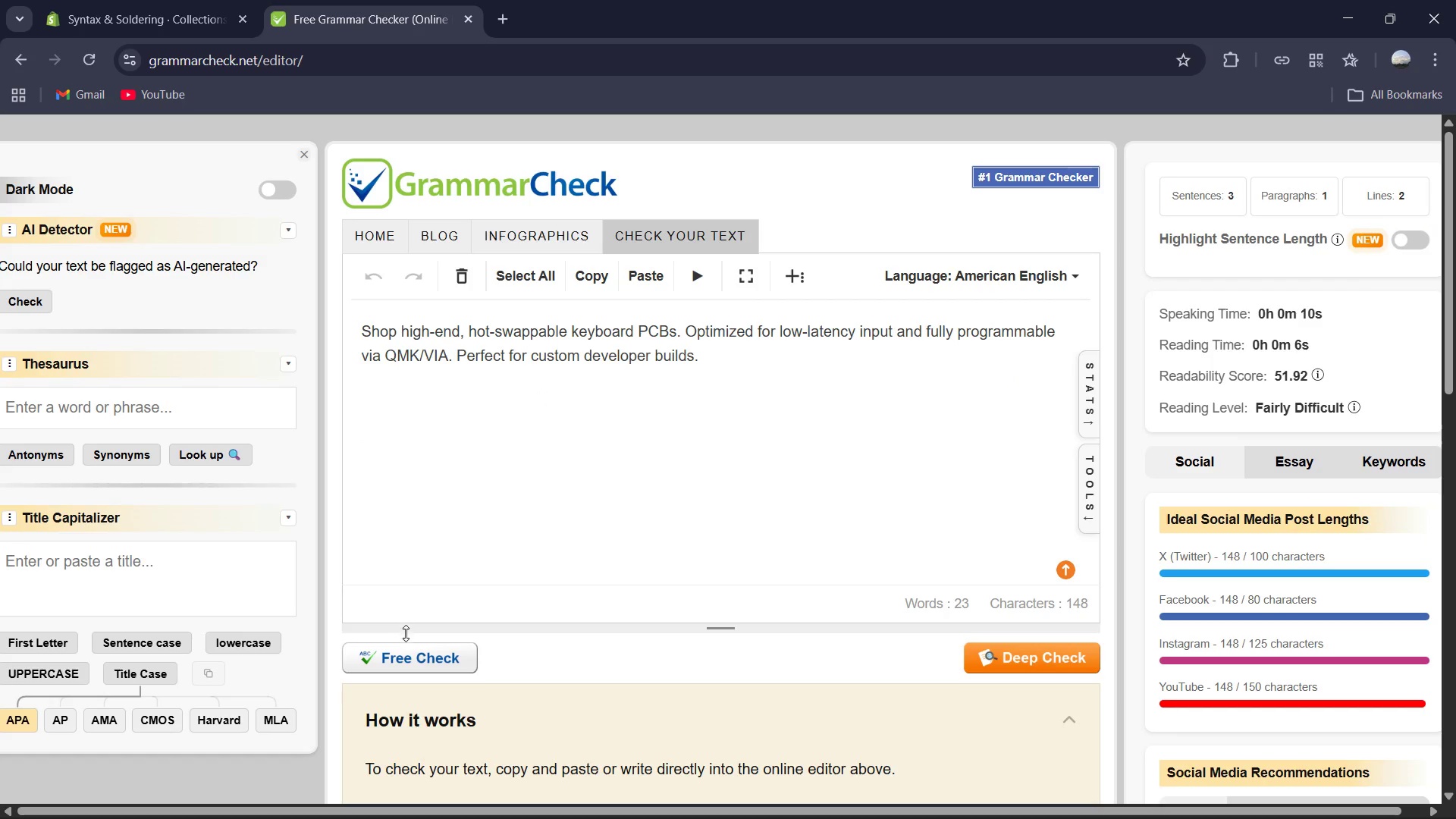 
left_click([413, 658])
 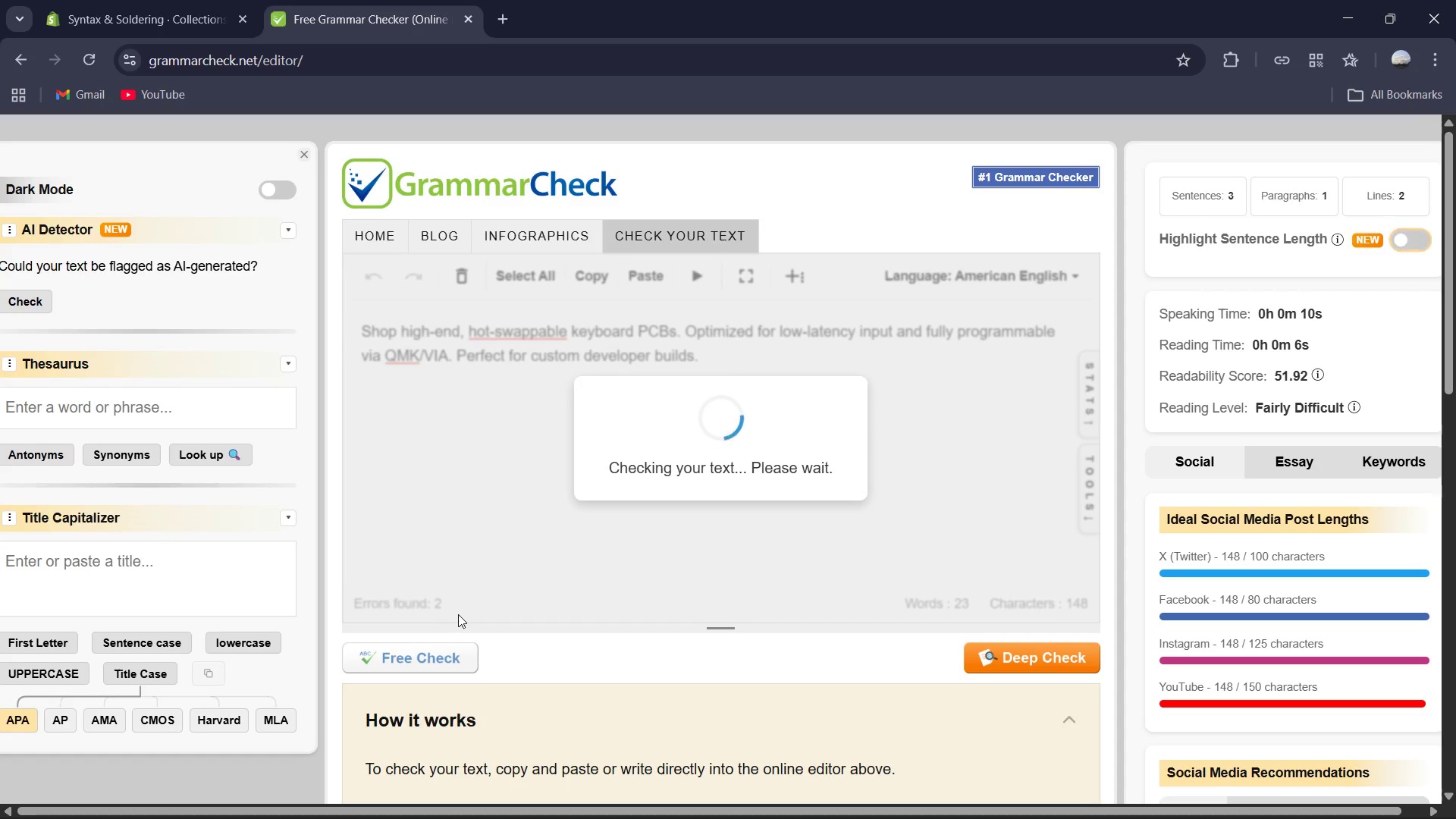 
wait(5.61)
 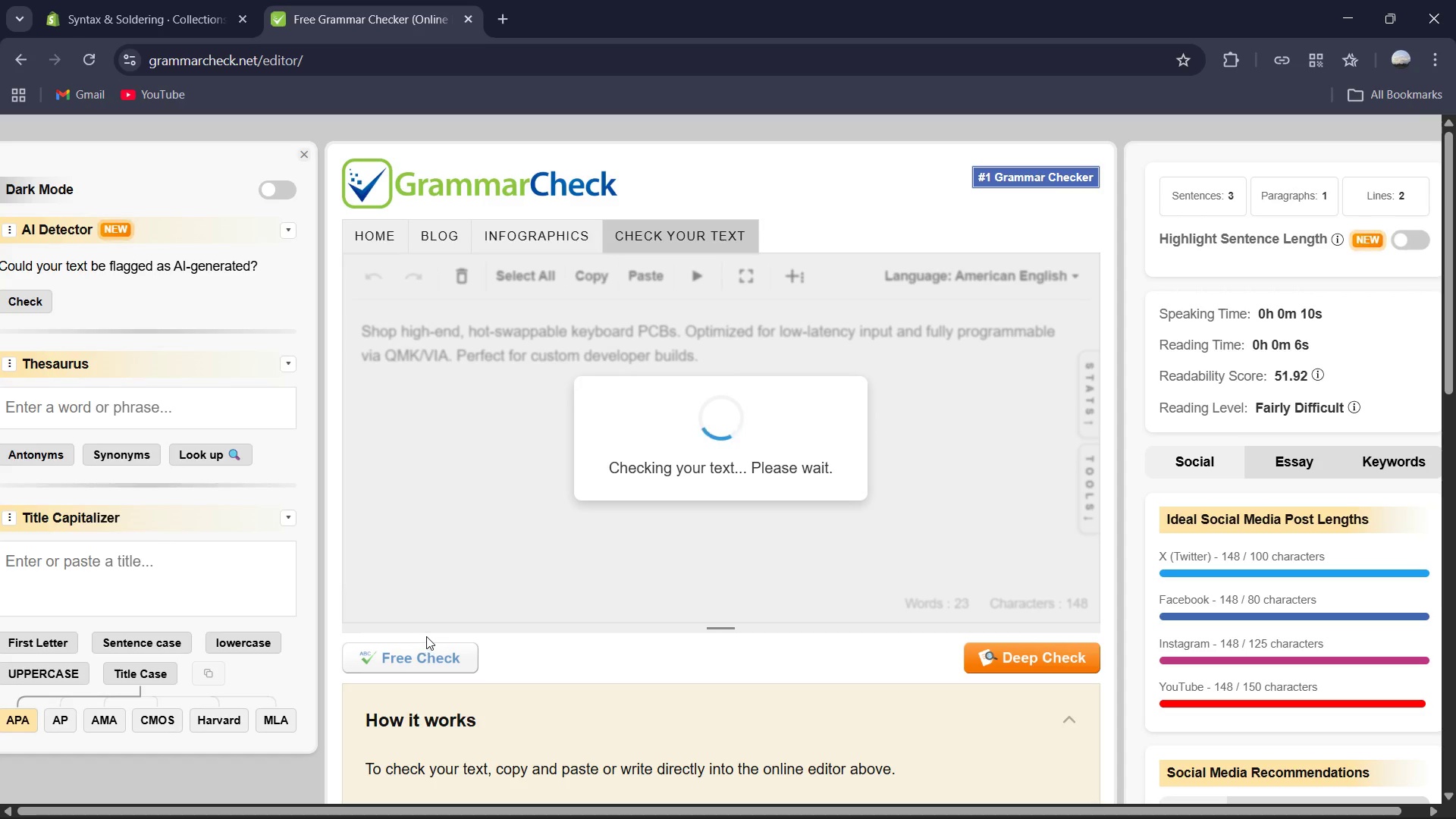 
left_click([740, 651])
 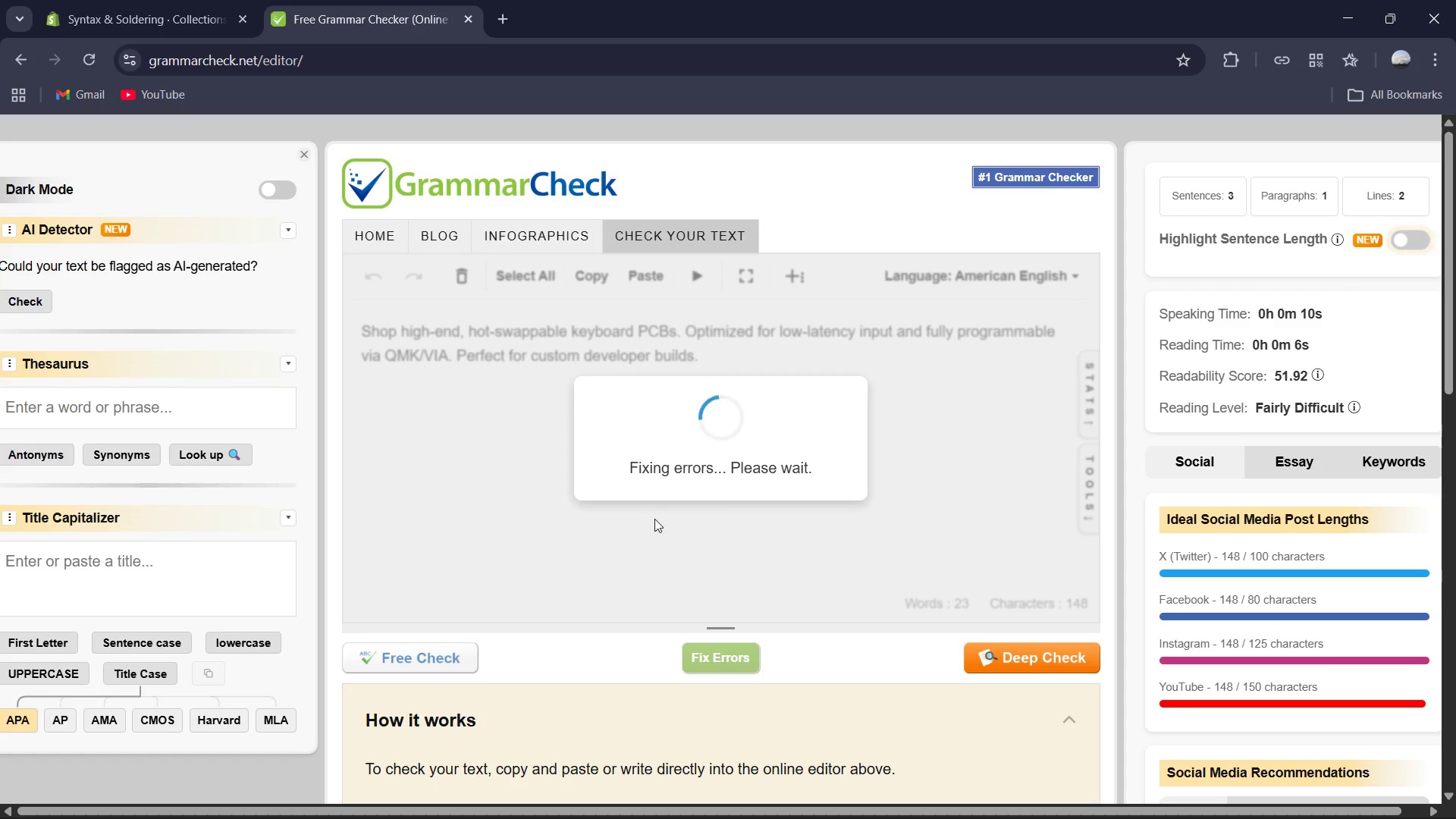 
left_click([636, 453])
 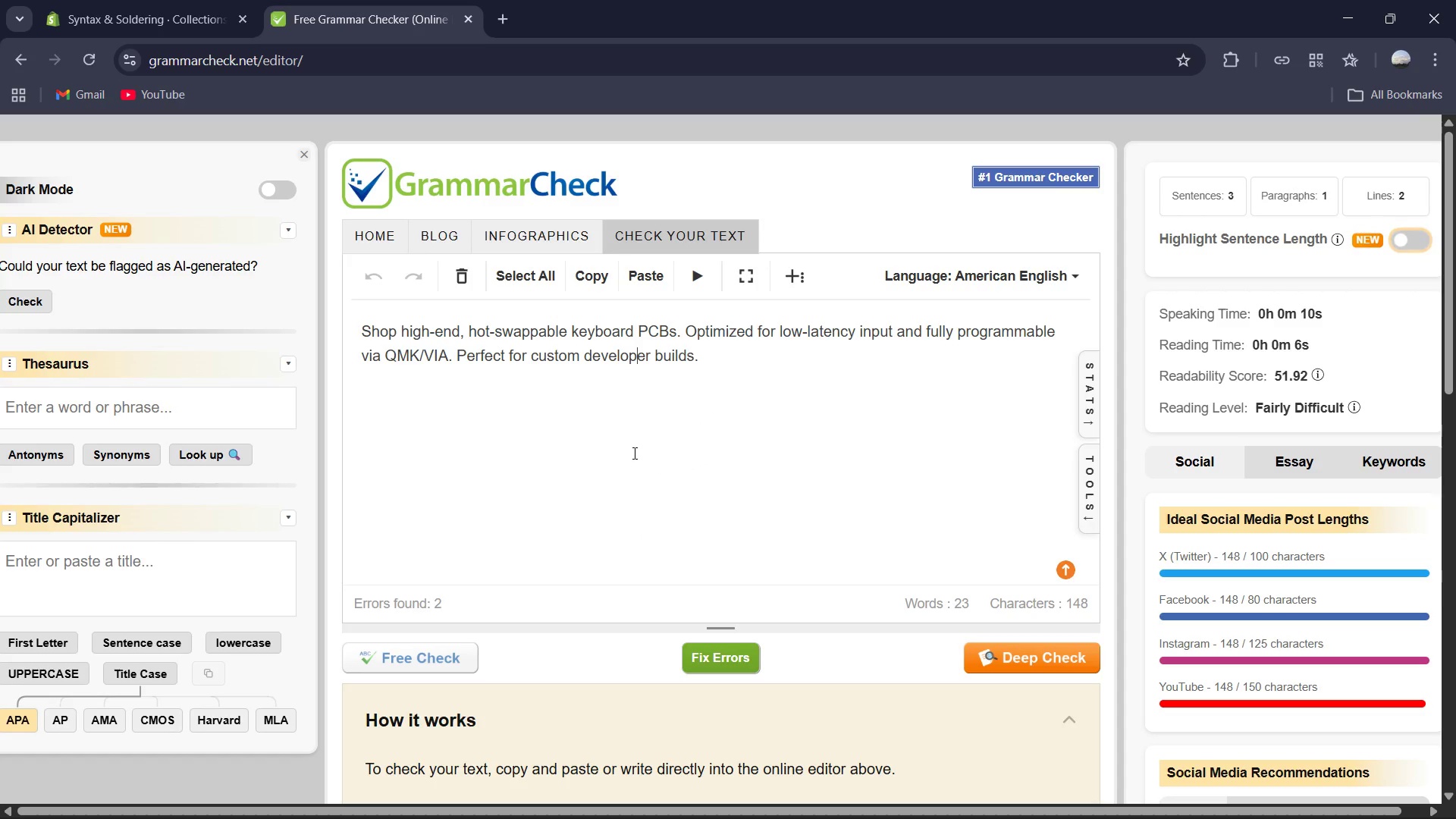 
key(Control+A)
 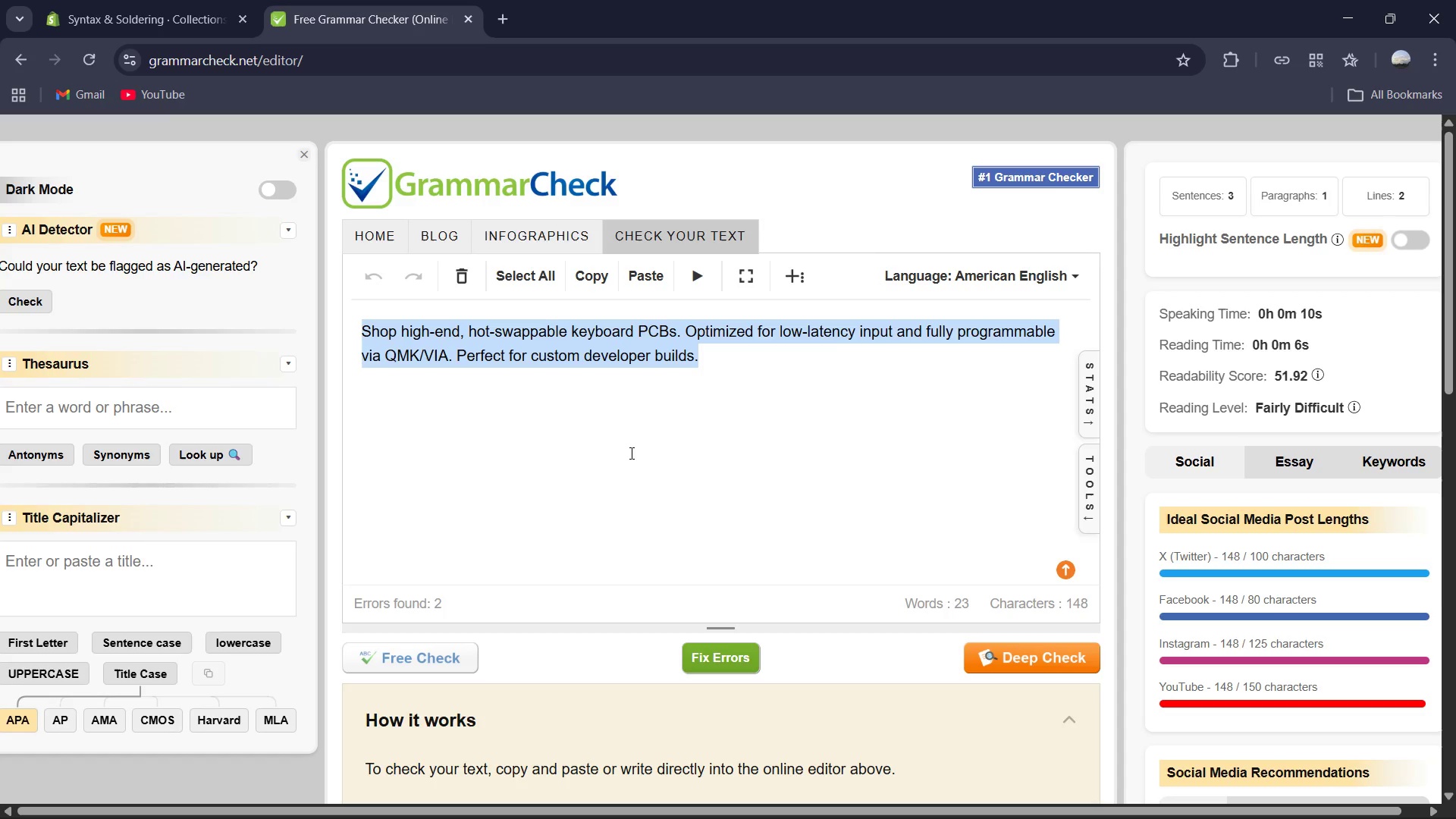 
key(Control+C)
 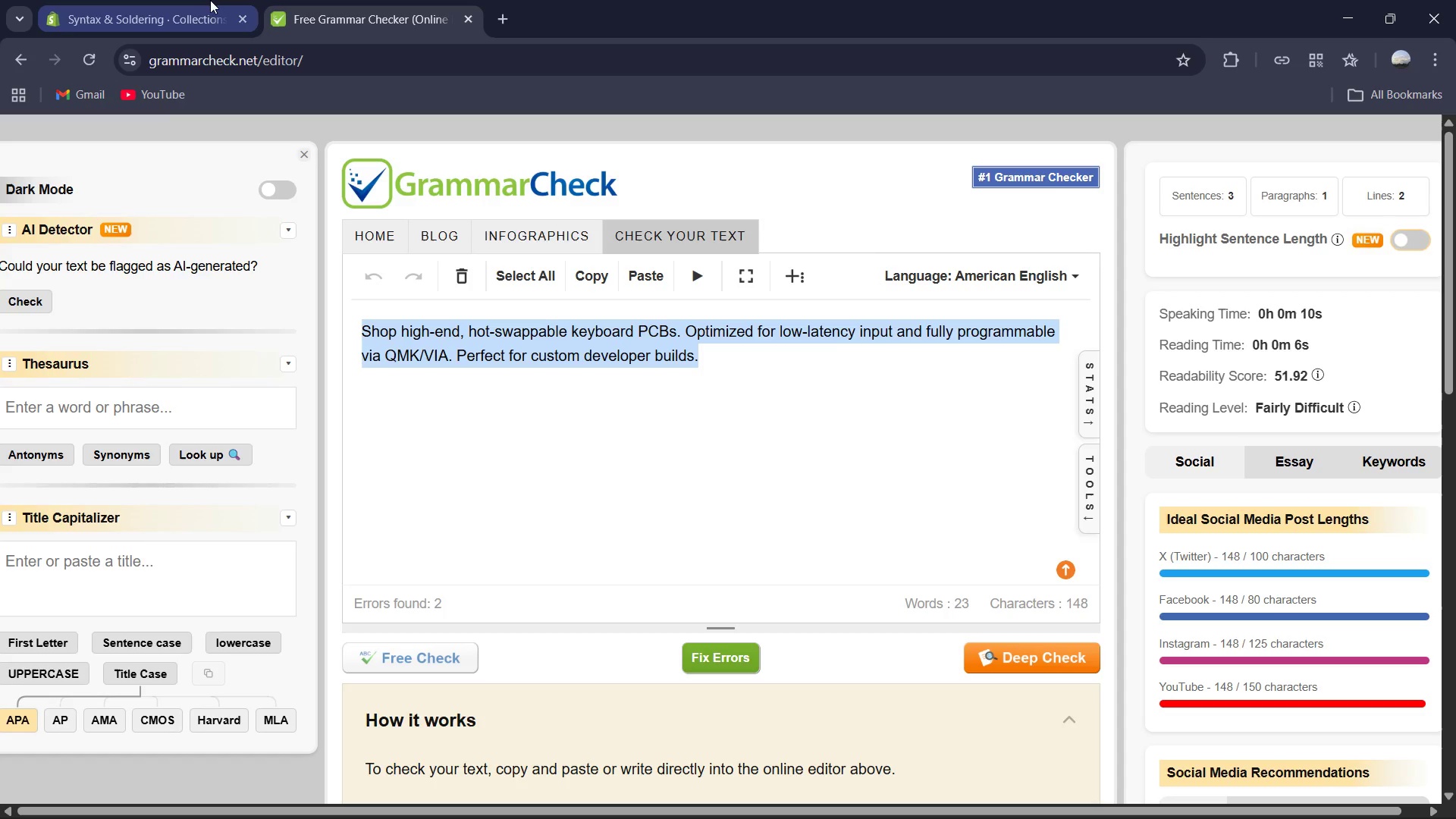 
left_click([206, 0])
 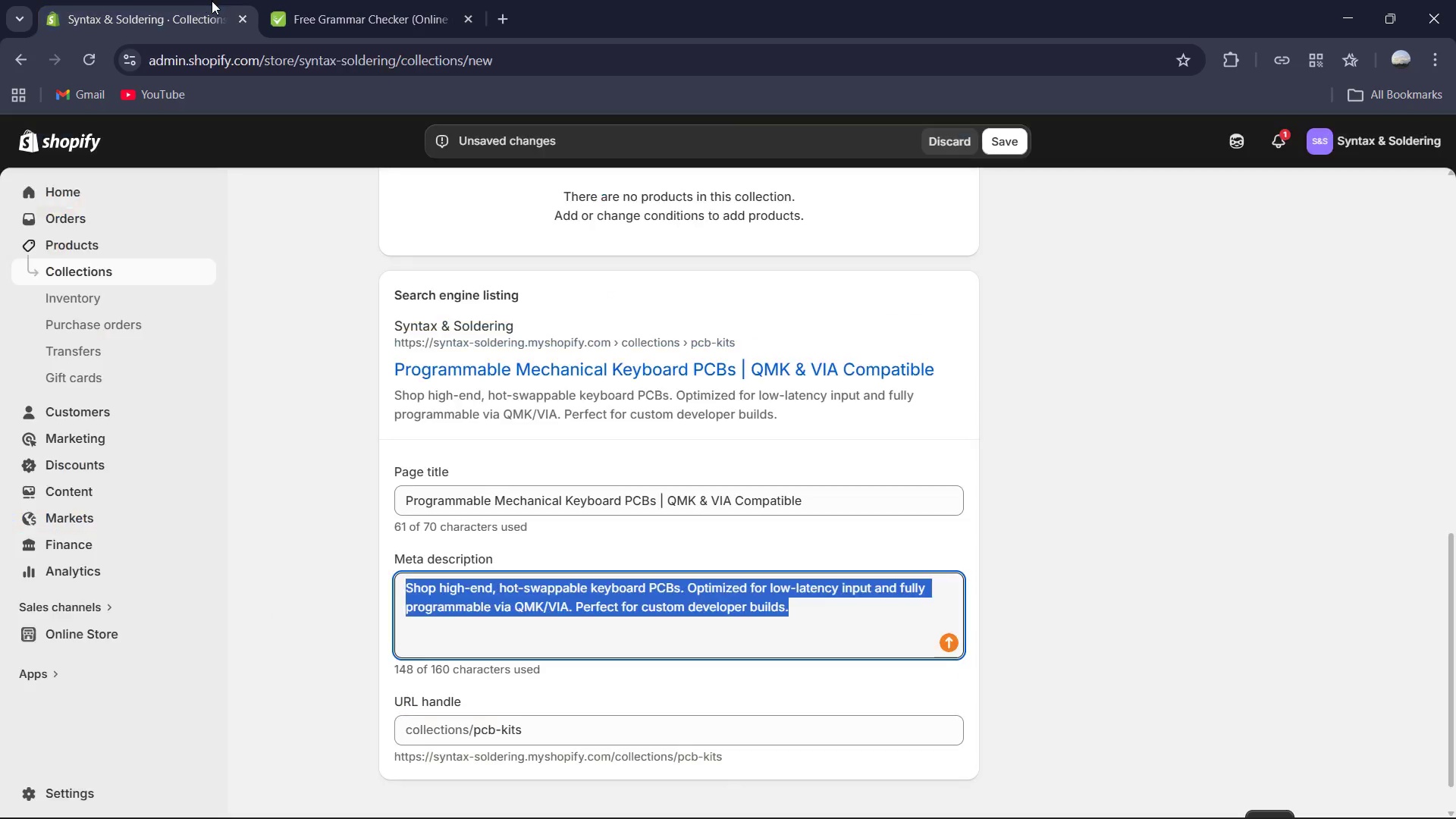 
key(Control+V)
 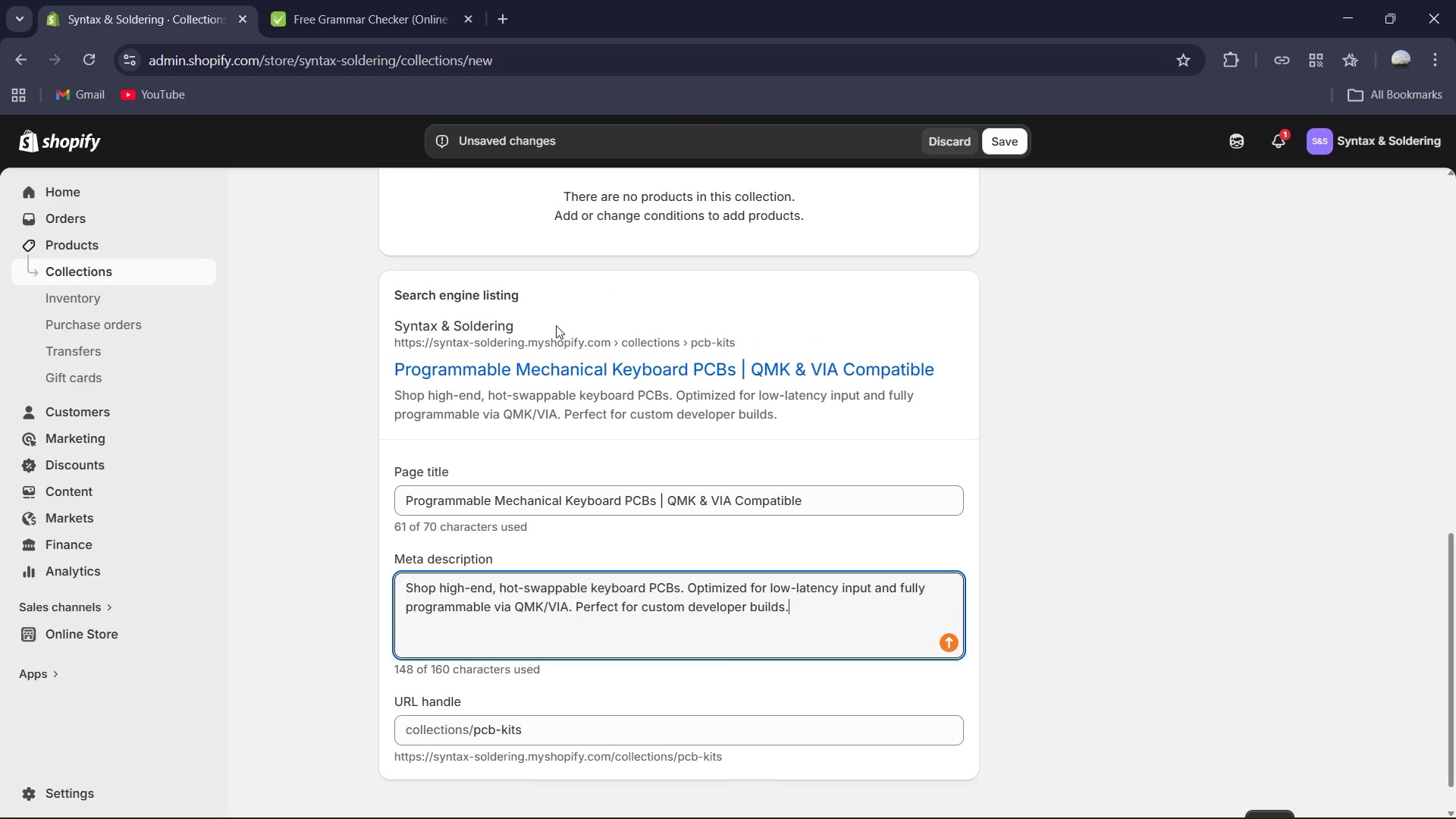 
left_click([575, 425])
 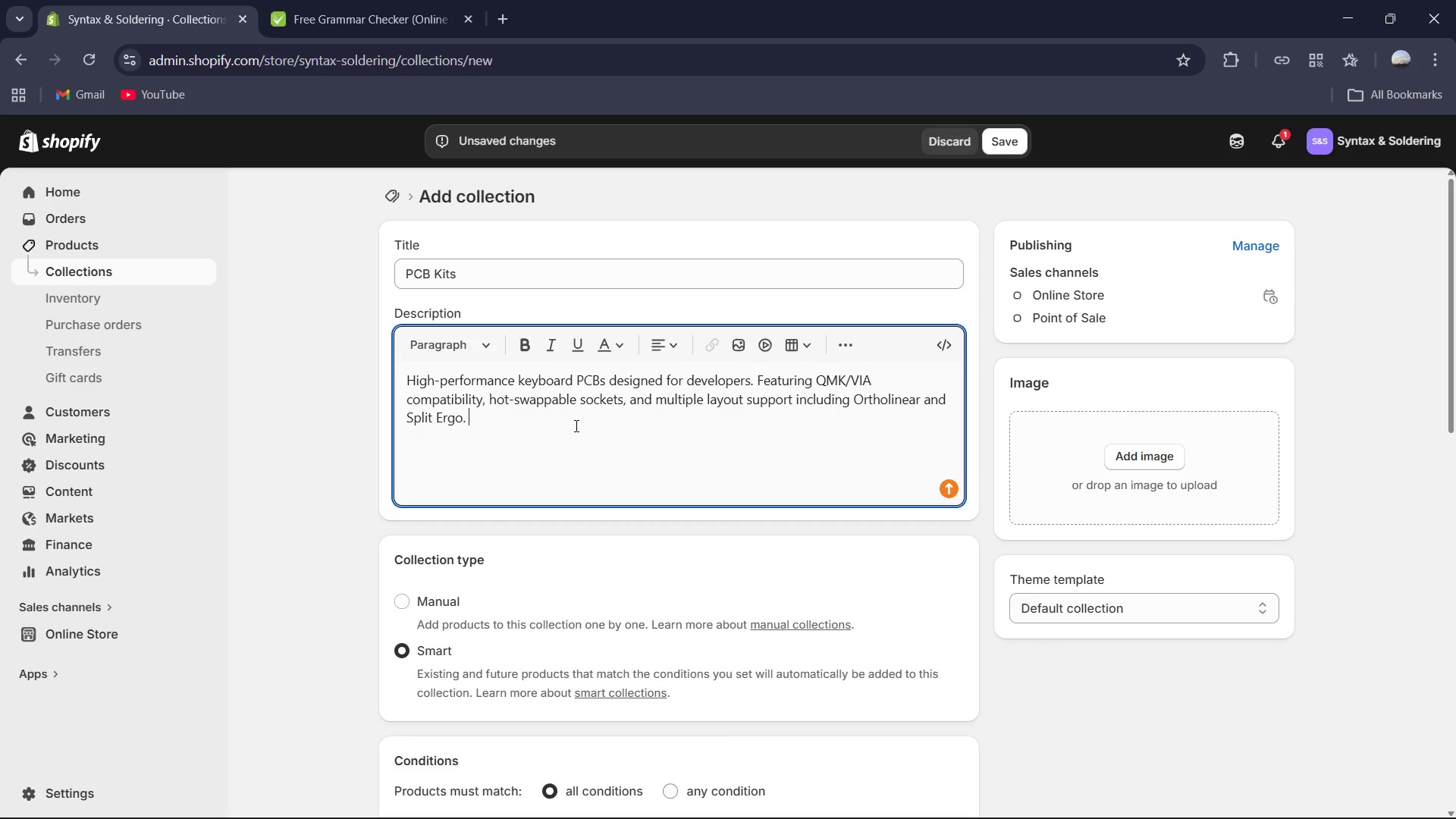 
scroll: coordinate [554, 315], scroll_direction: up, amount: 13.0
 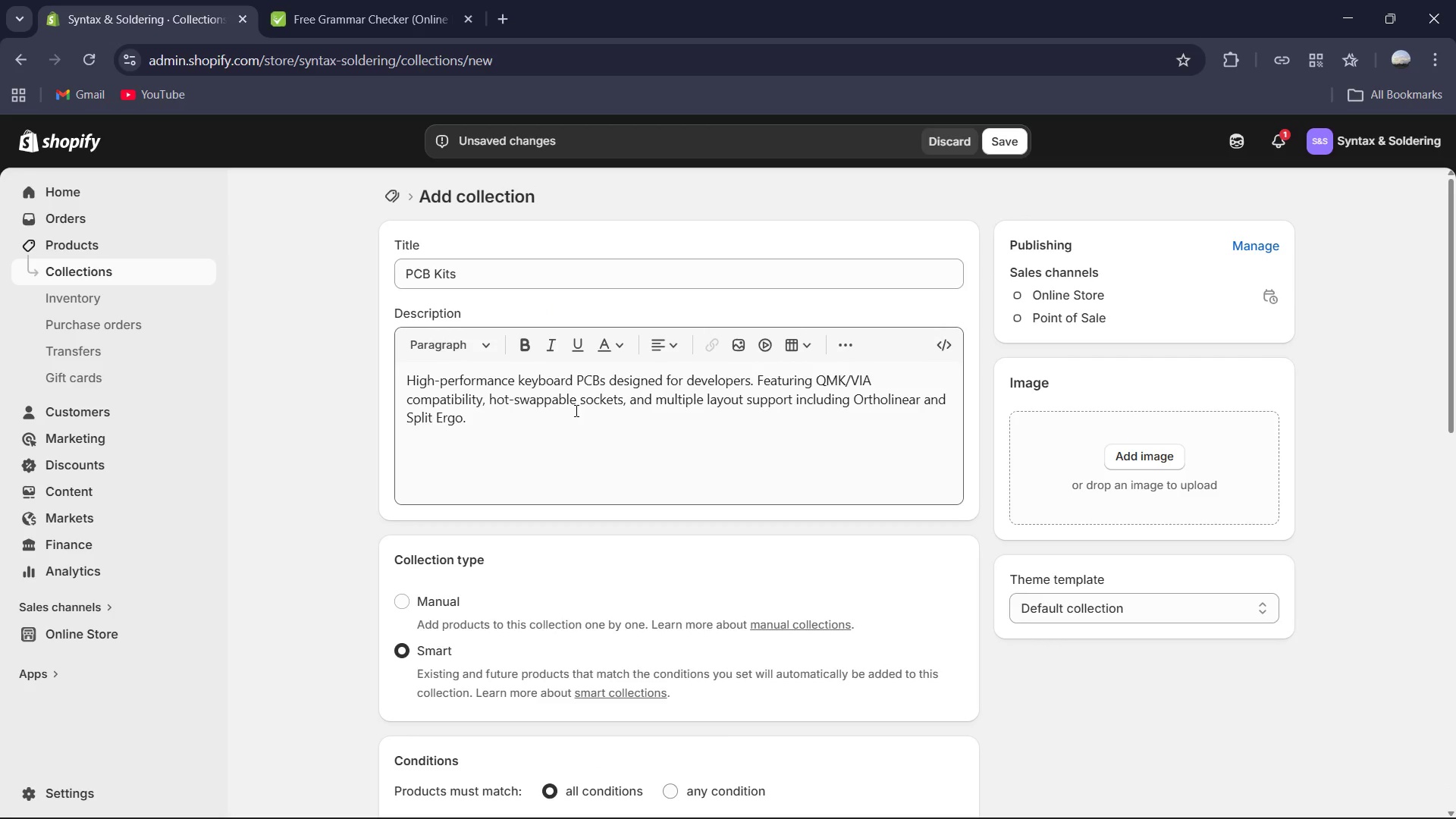 
key(Control+A)
 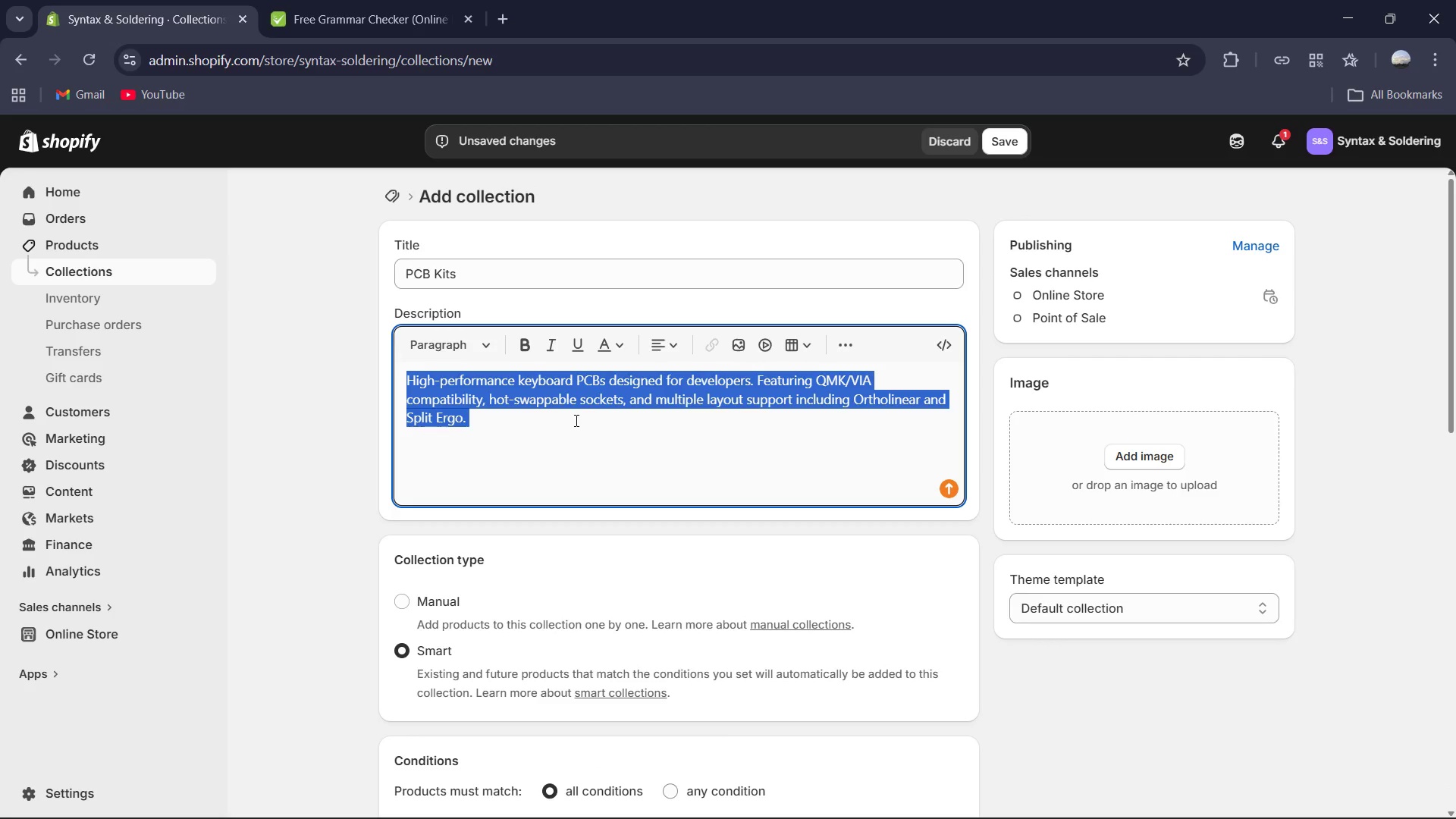 
key(Control+C)
 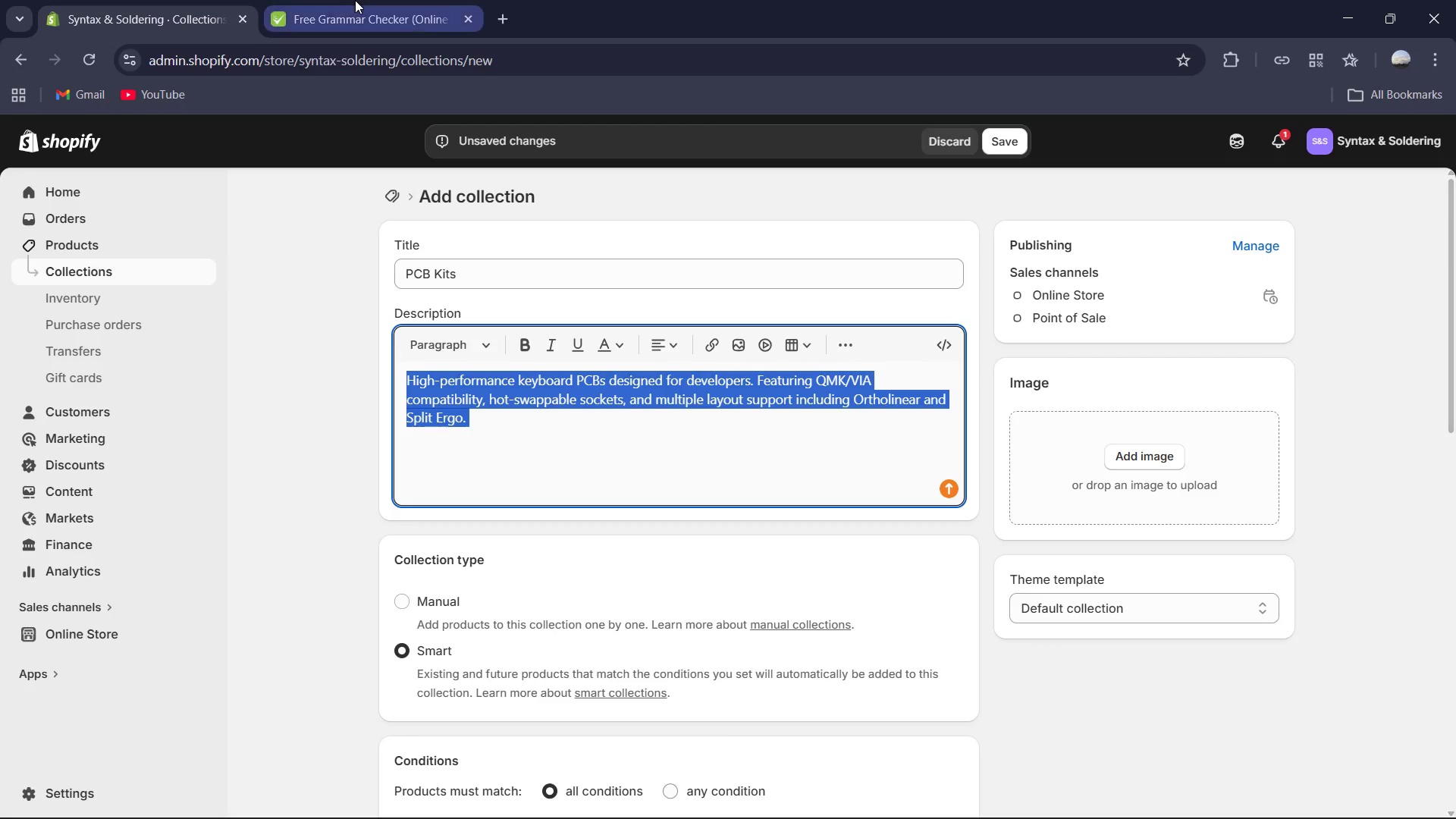 
left_click([356, 0])
 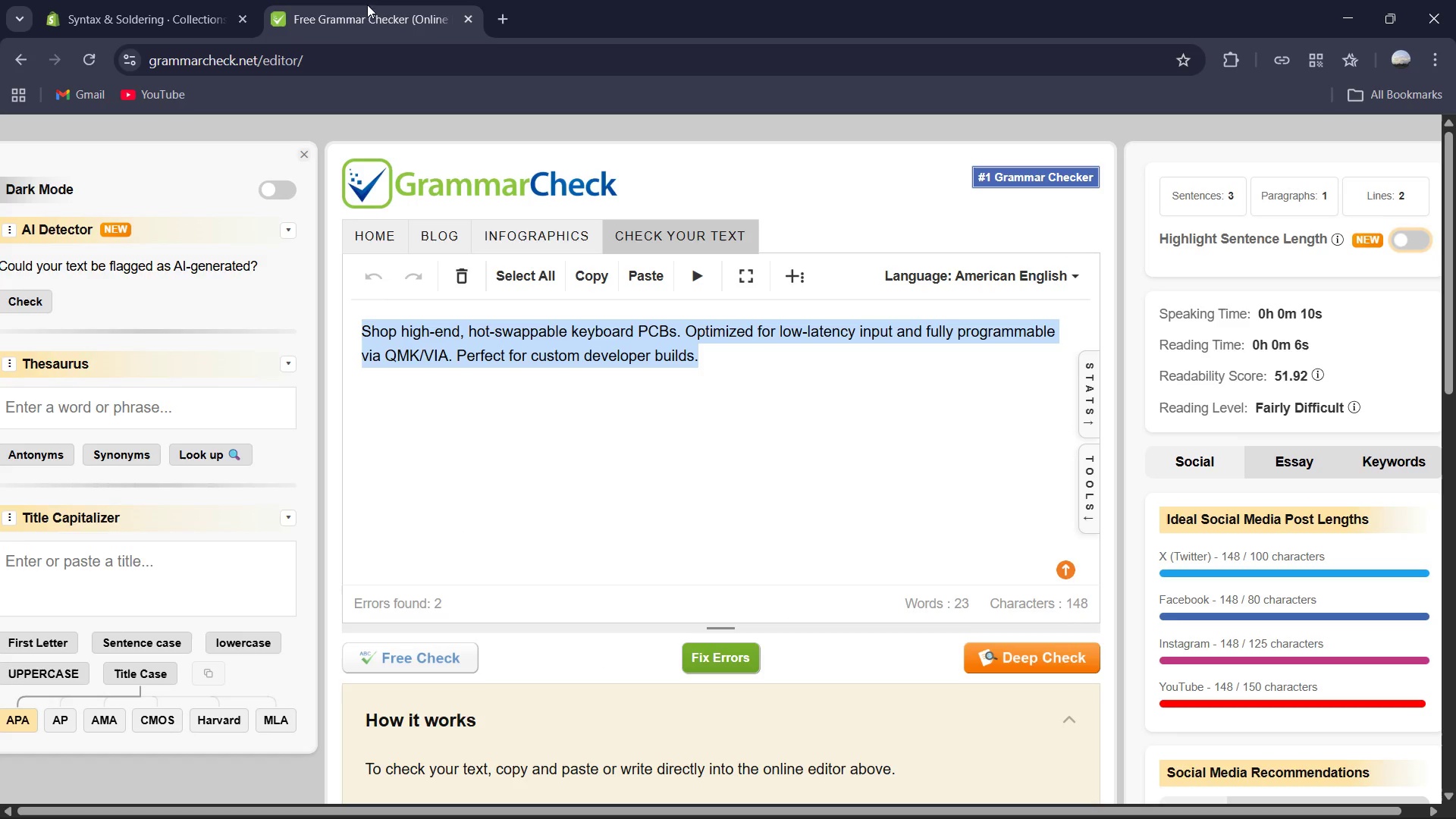 
key(Control+V)
 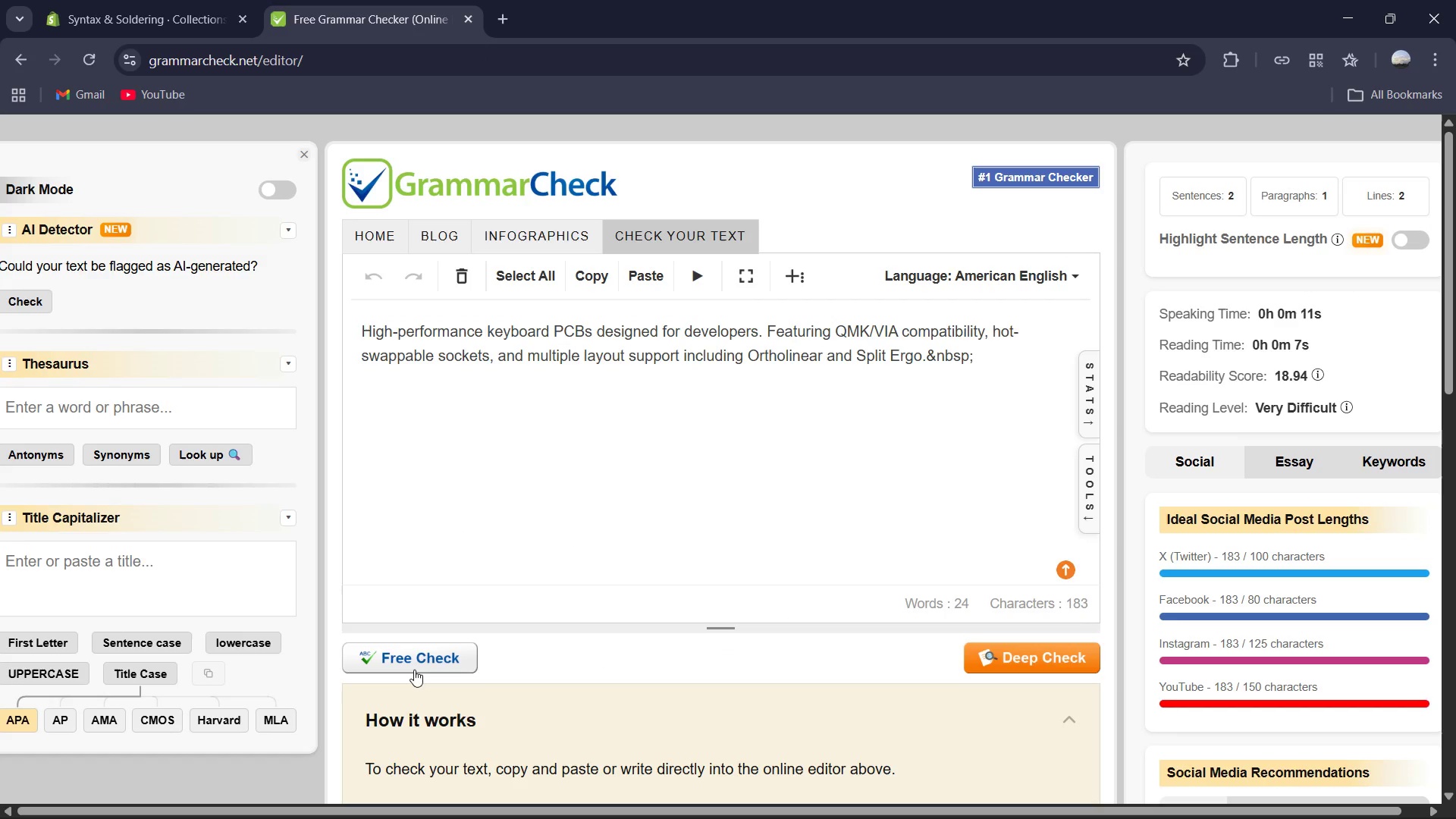 
left_click([413, 657])
 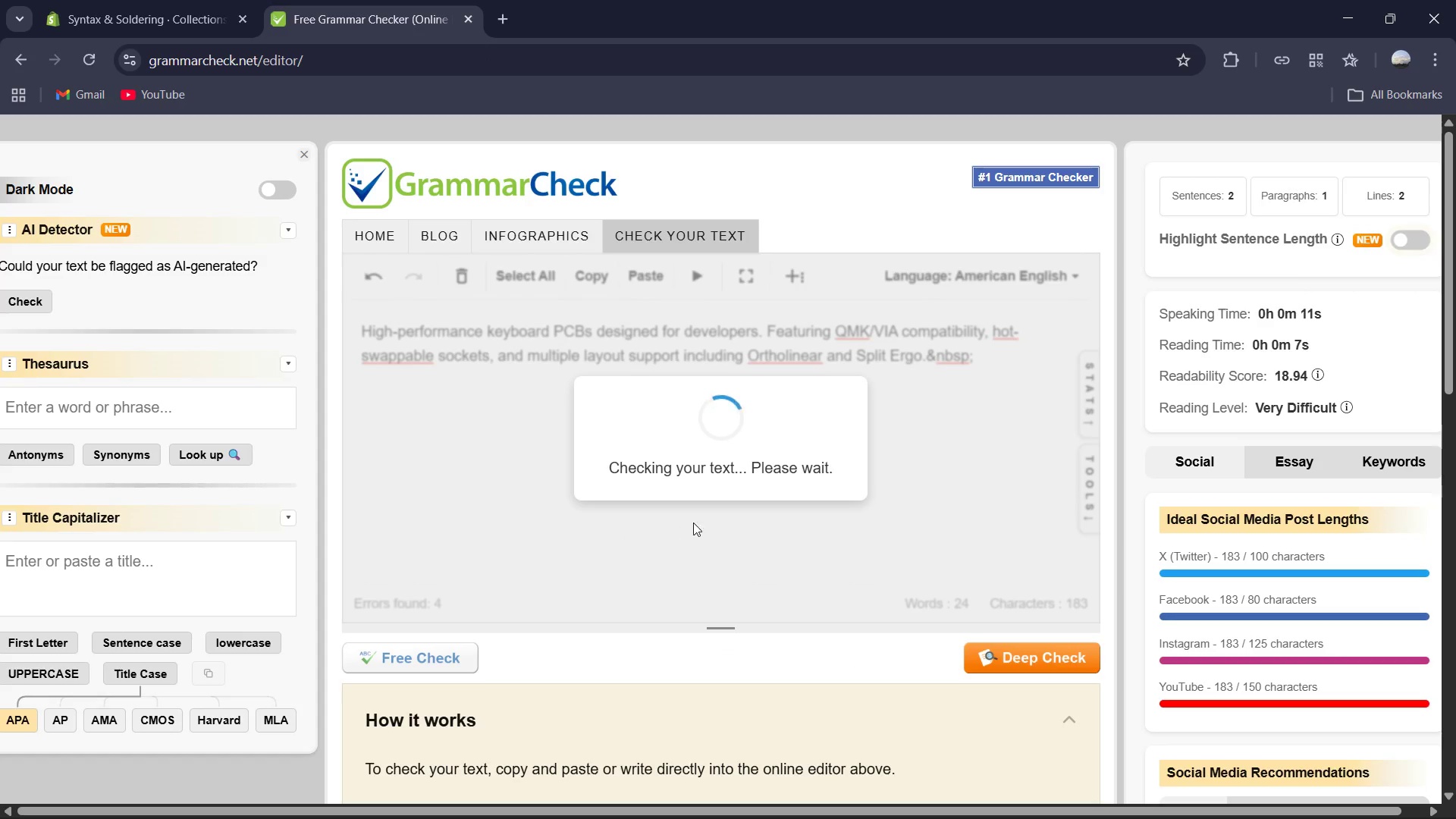 
left_click([723, 653])
 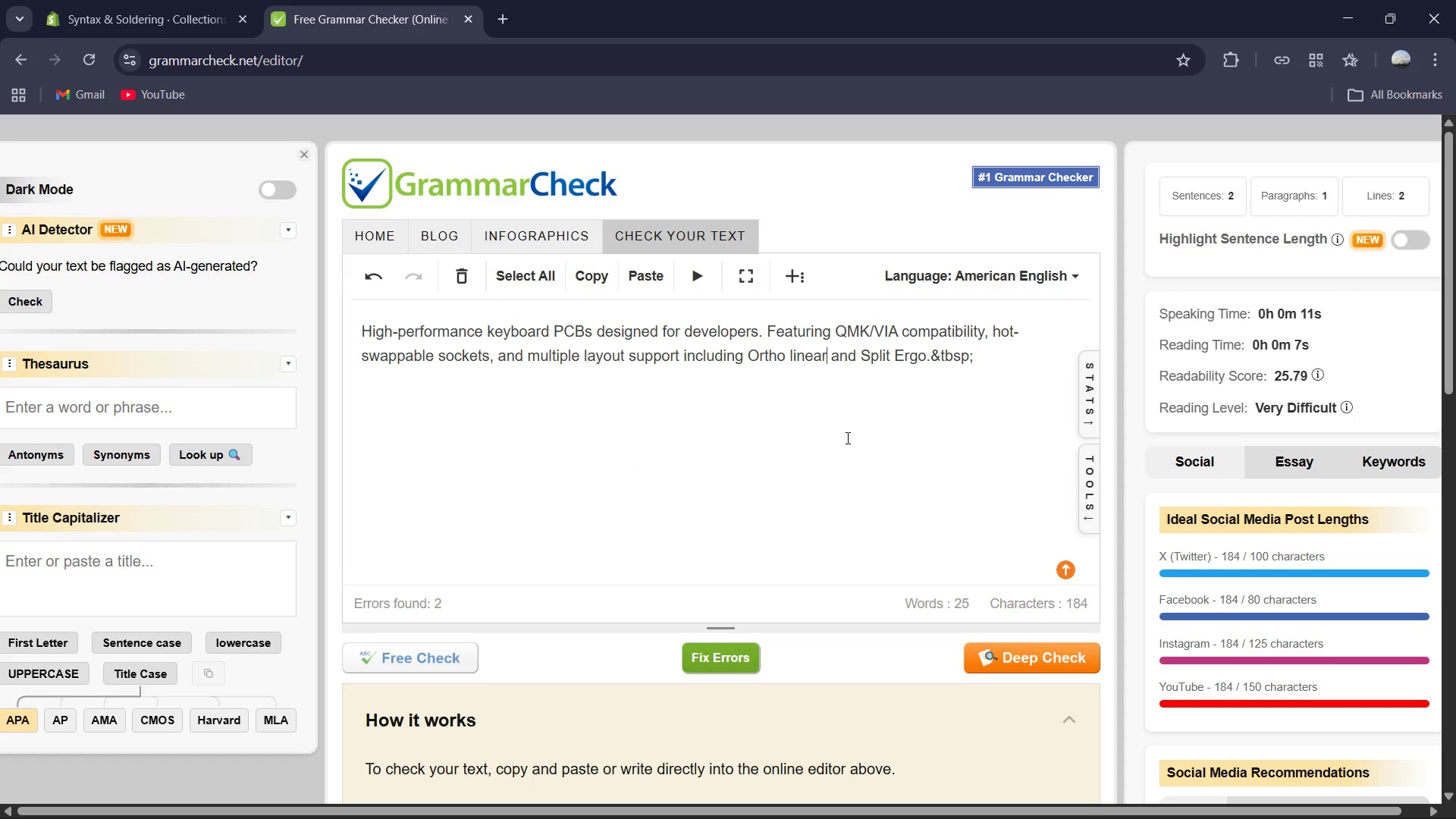 
wait(7.44)
 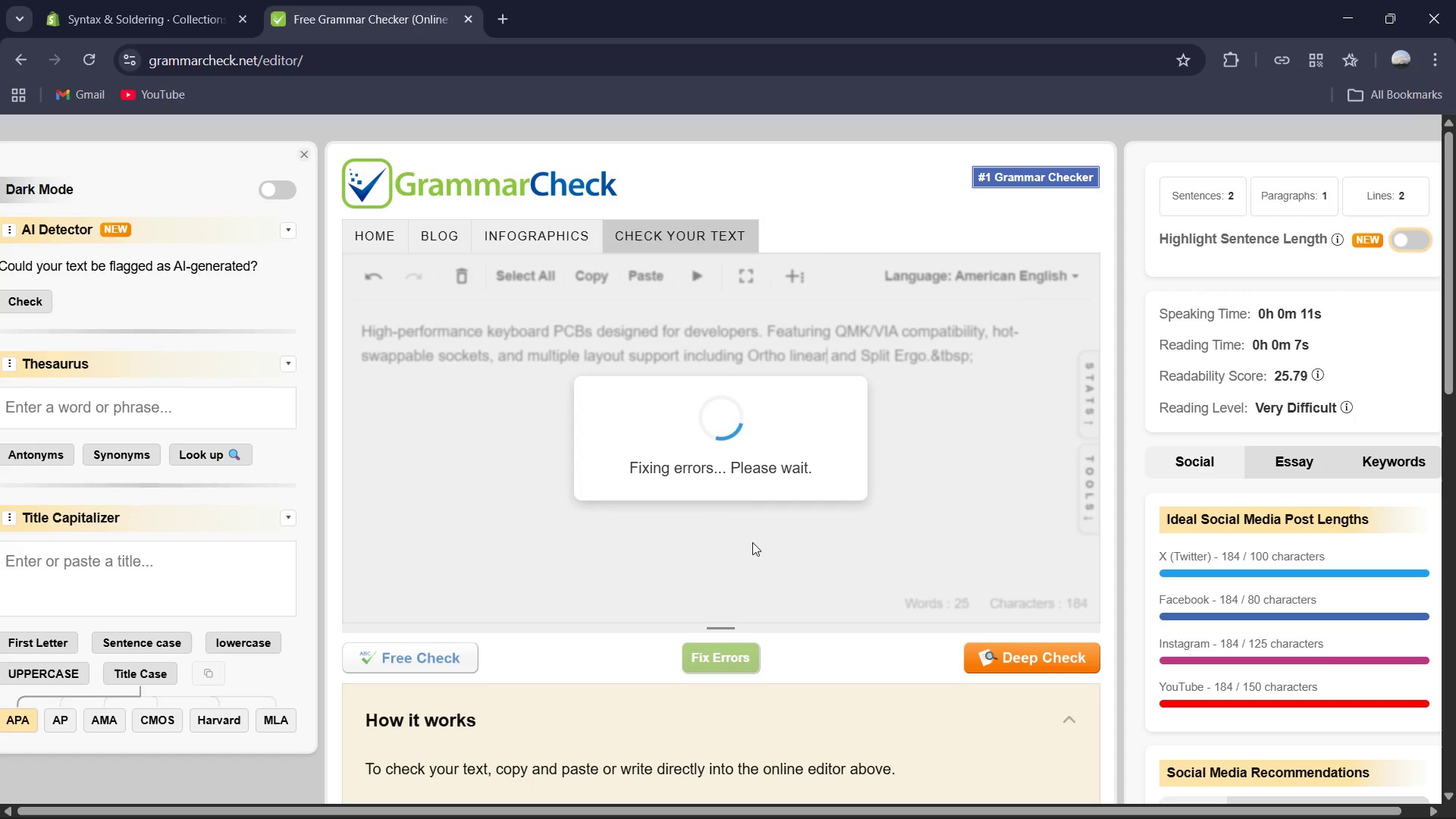 
left_click_drag(start_coordinate=[791, 356], to_coordinate=[789, 361])
 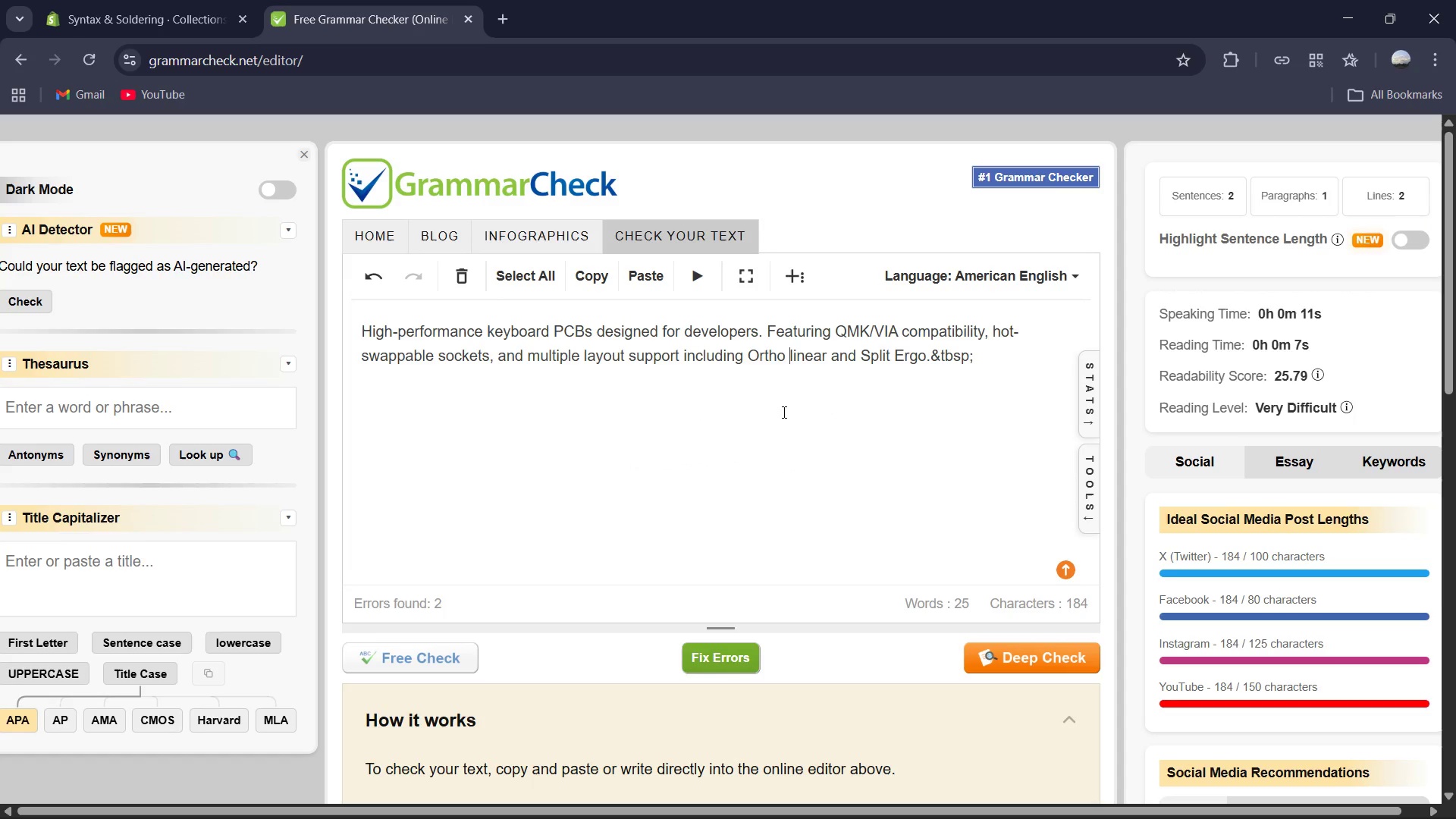 
key(Backspace)
 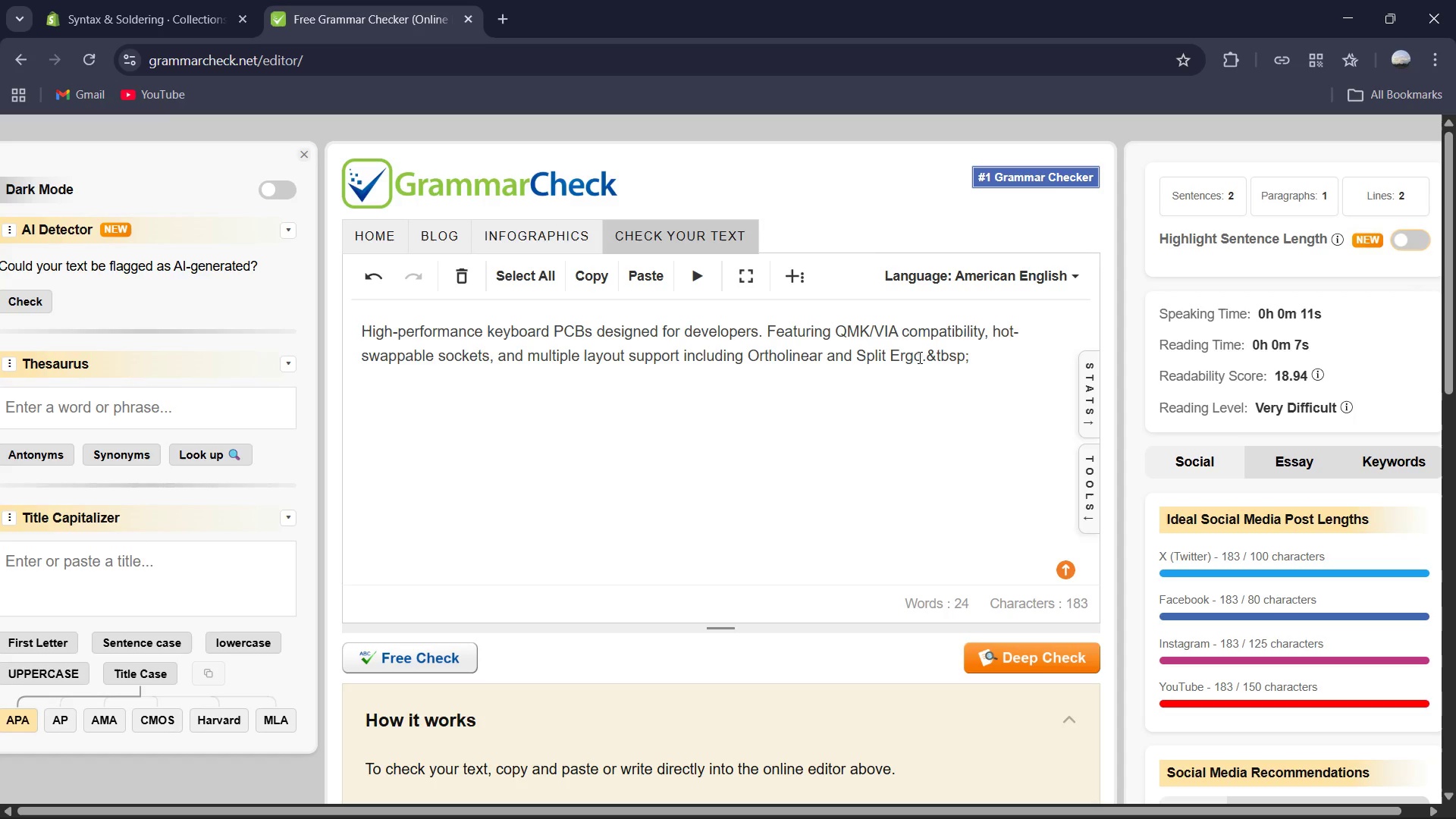 
left_click_drag(start_coordinate=[926, 355], to_coordinate=[319, 323])
 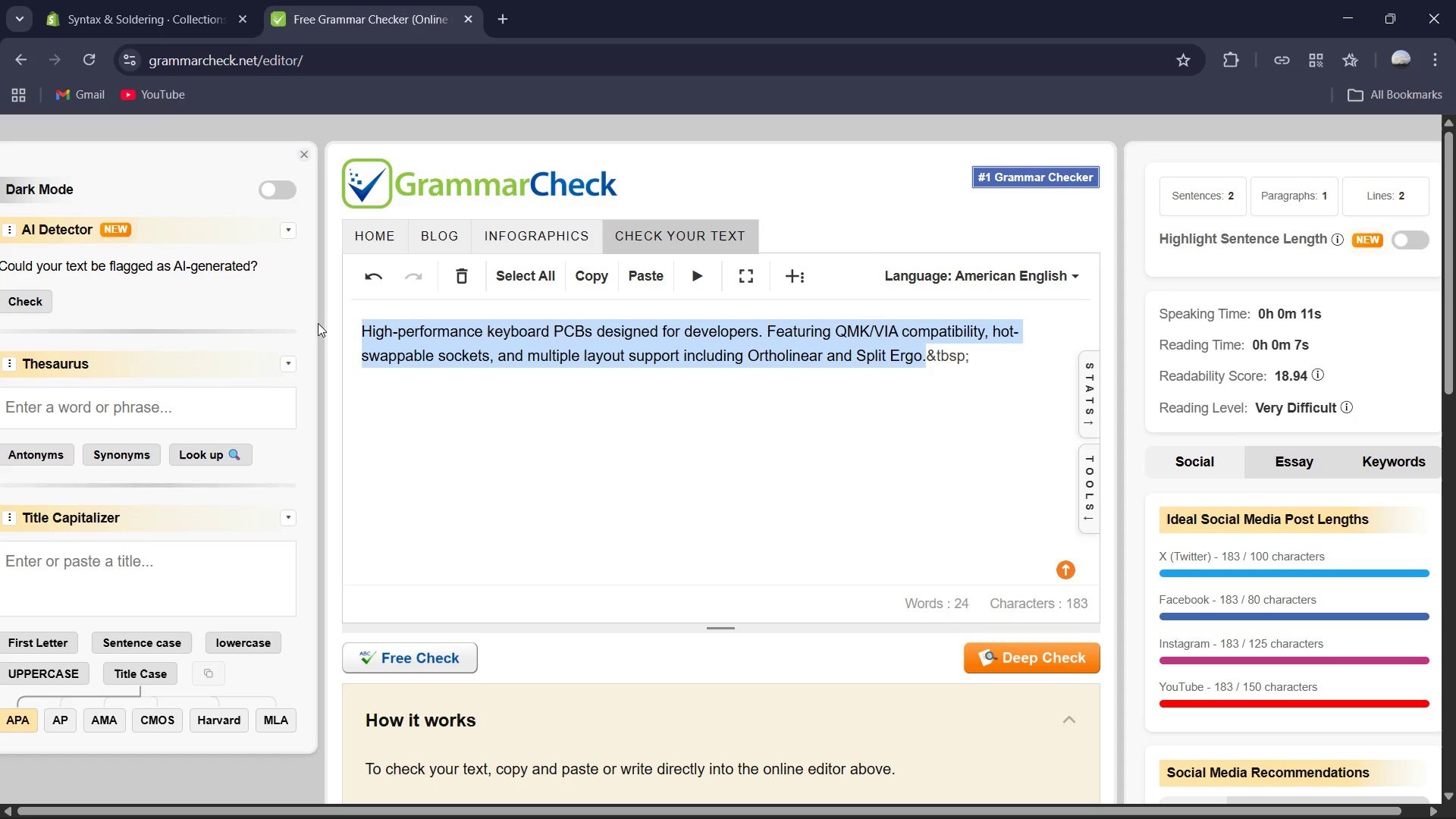 
key(Control+C)
 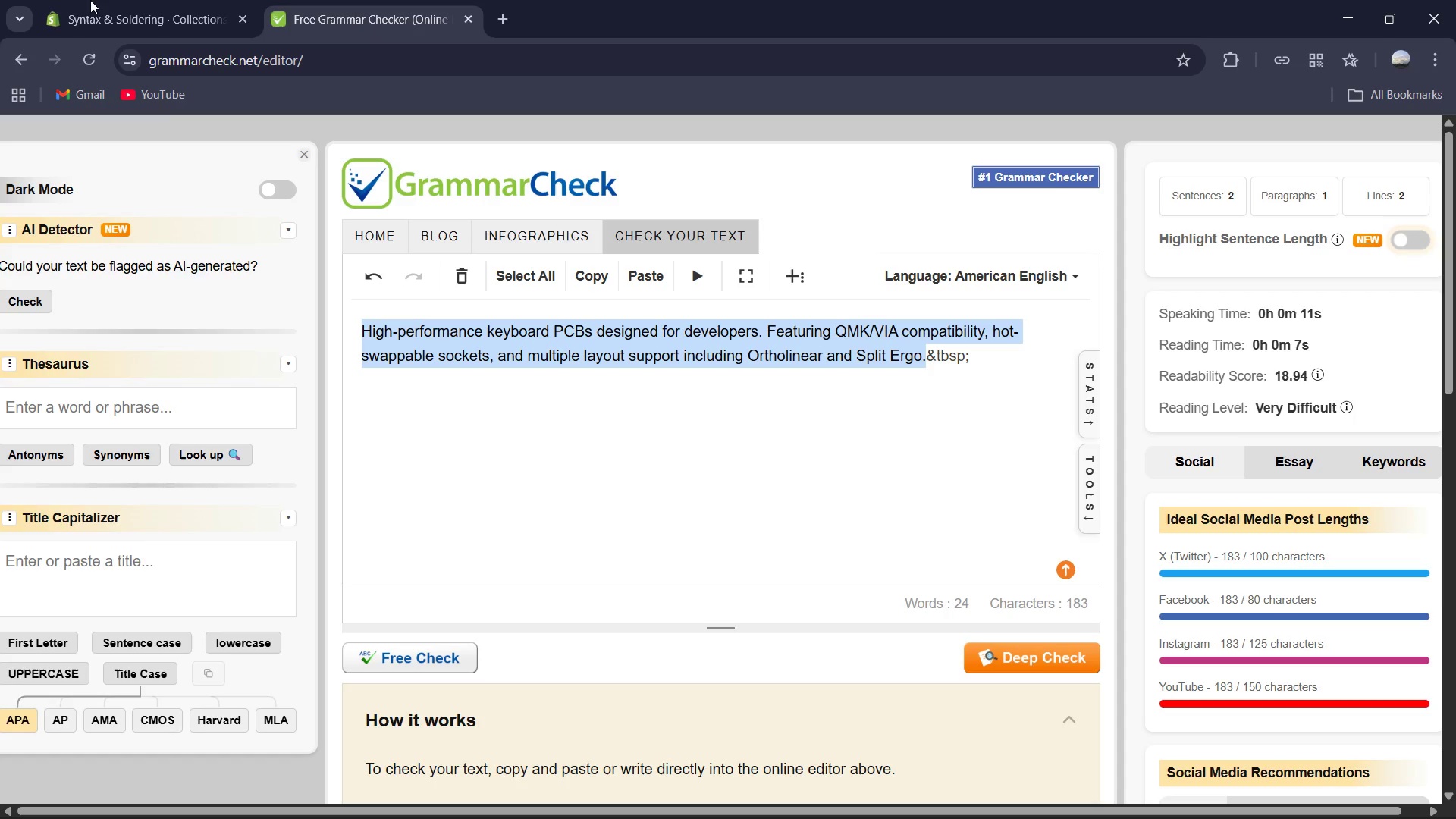 
left_click([83, 0])
 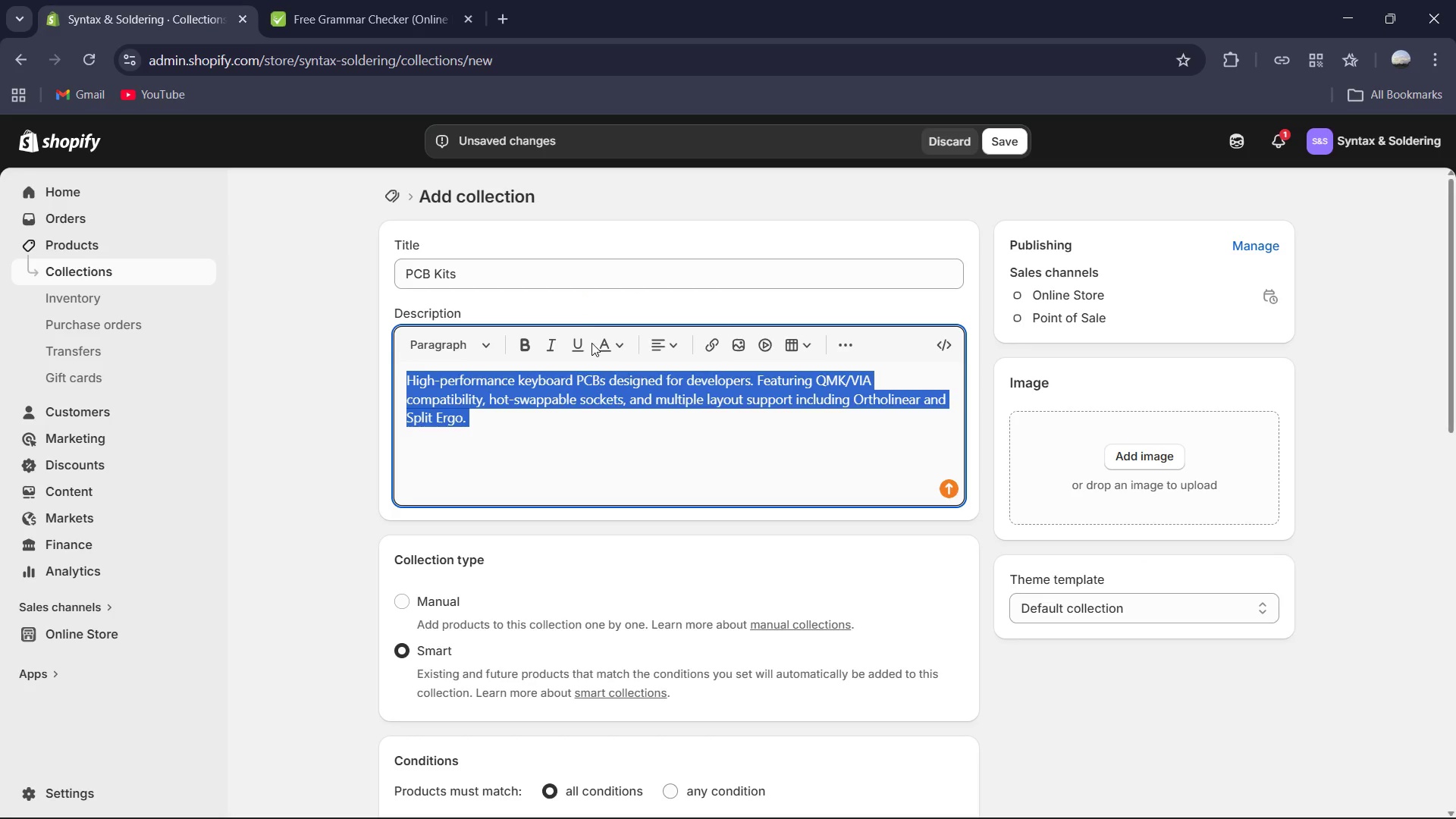 
key(Control+V)
 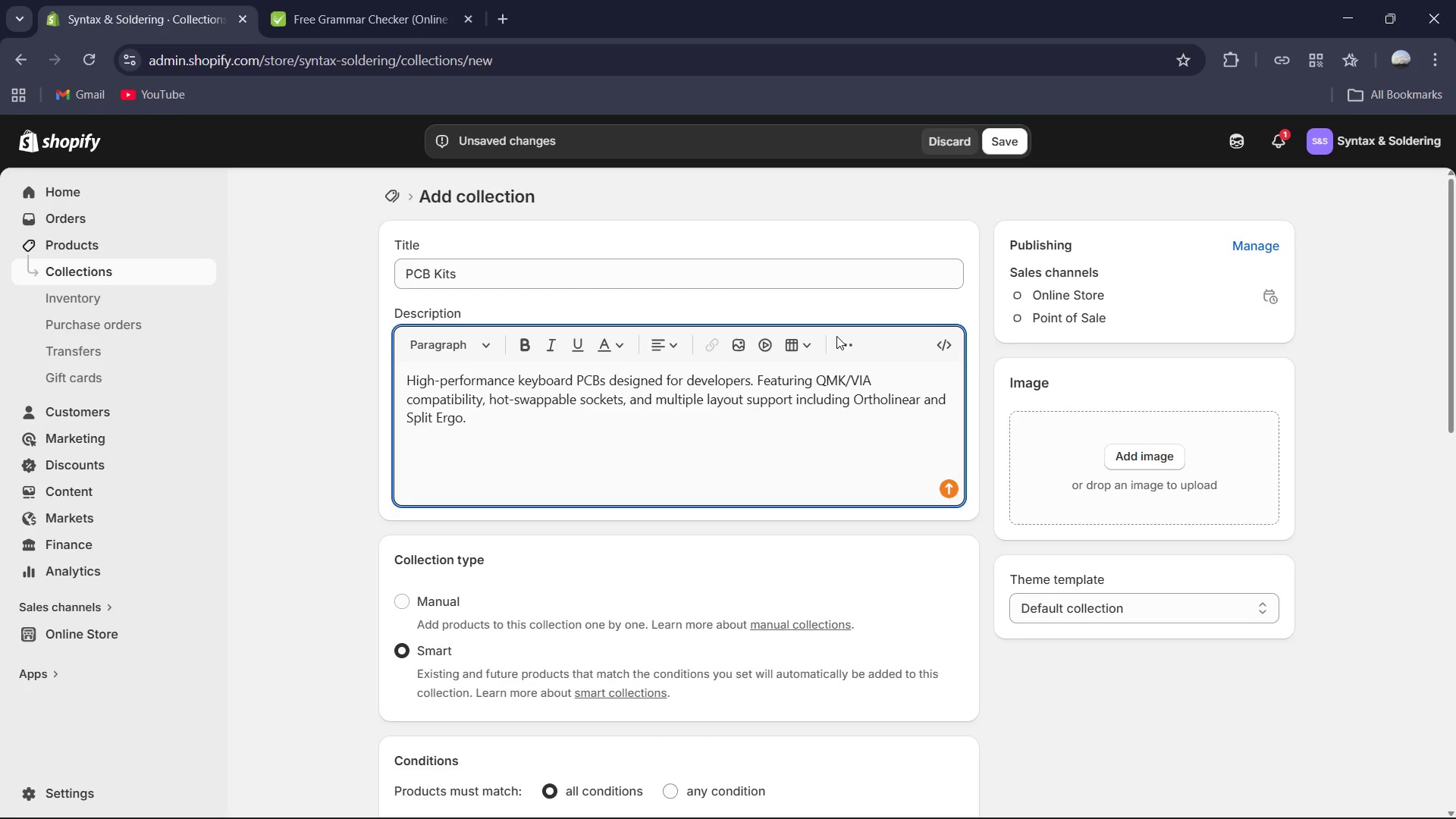 
scroll: coordinate [765, 472], scroll_direction: down, amount: 2.0
 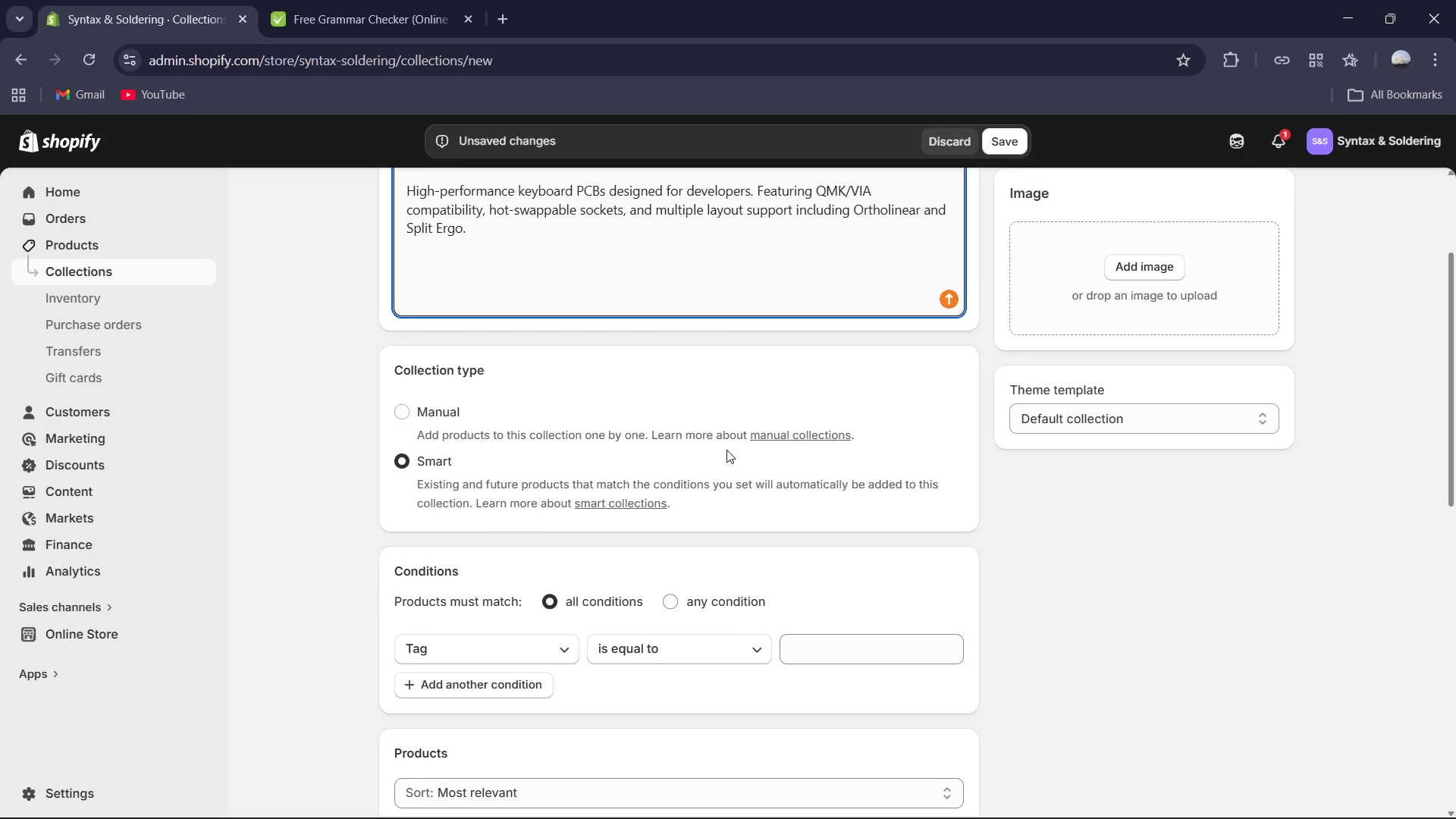 
wait(7.45)
 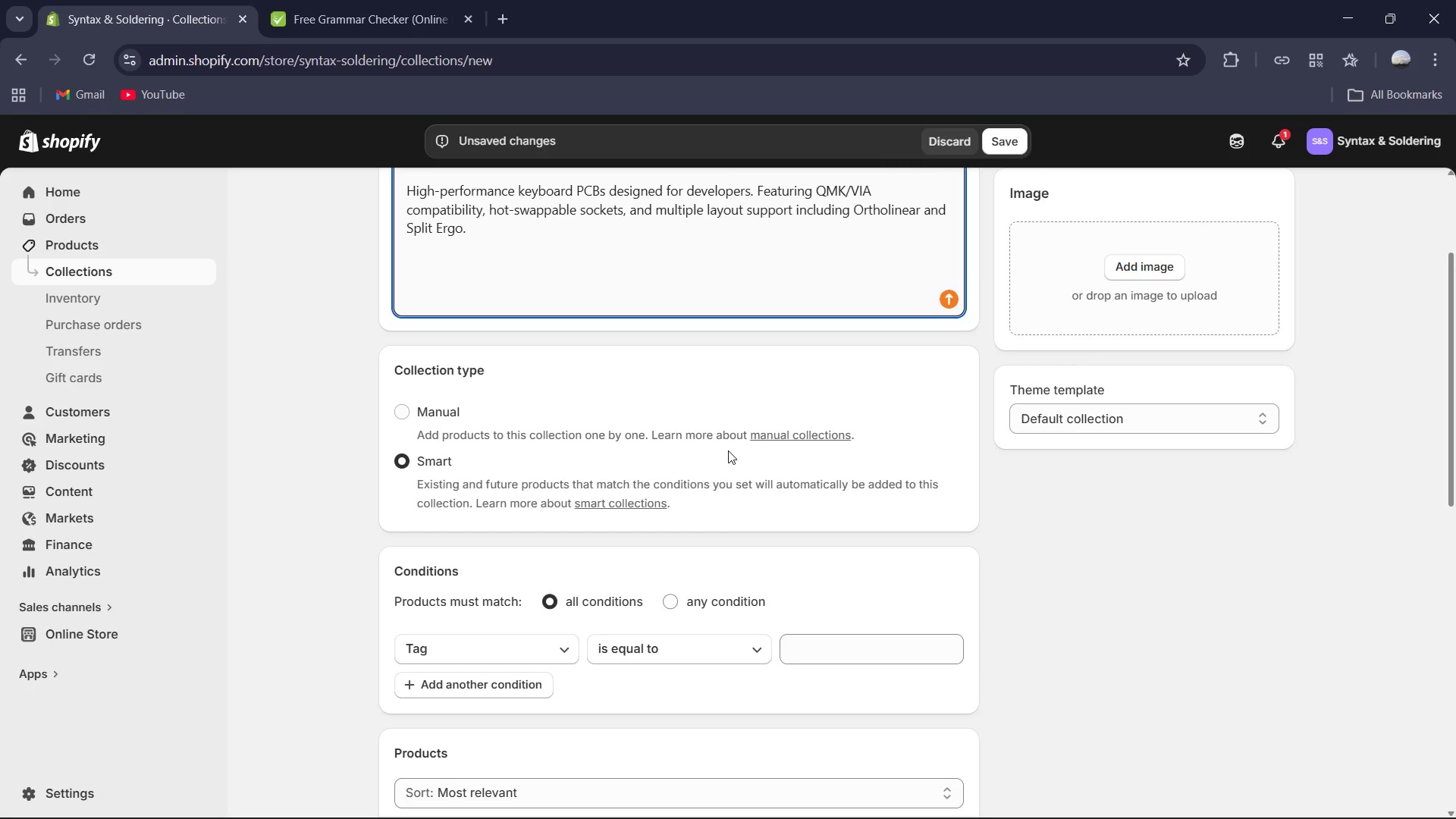 
left_click([1013, 143])
 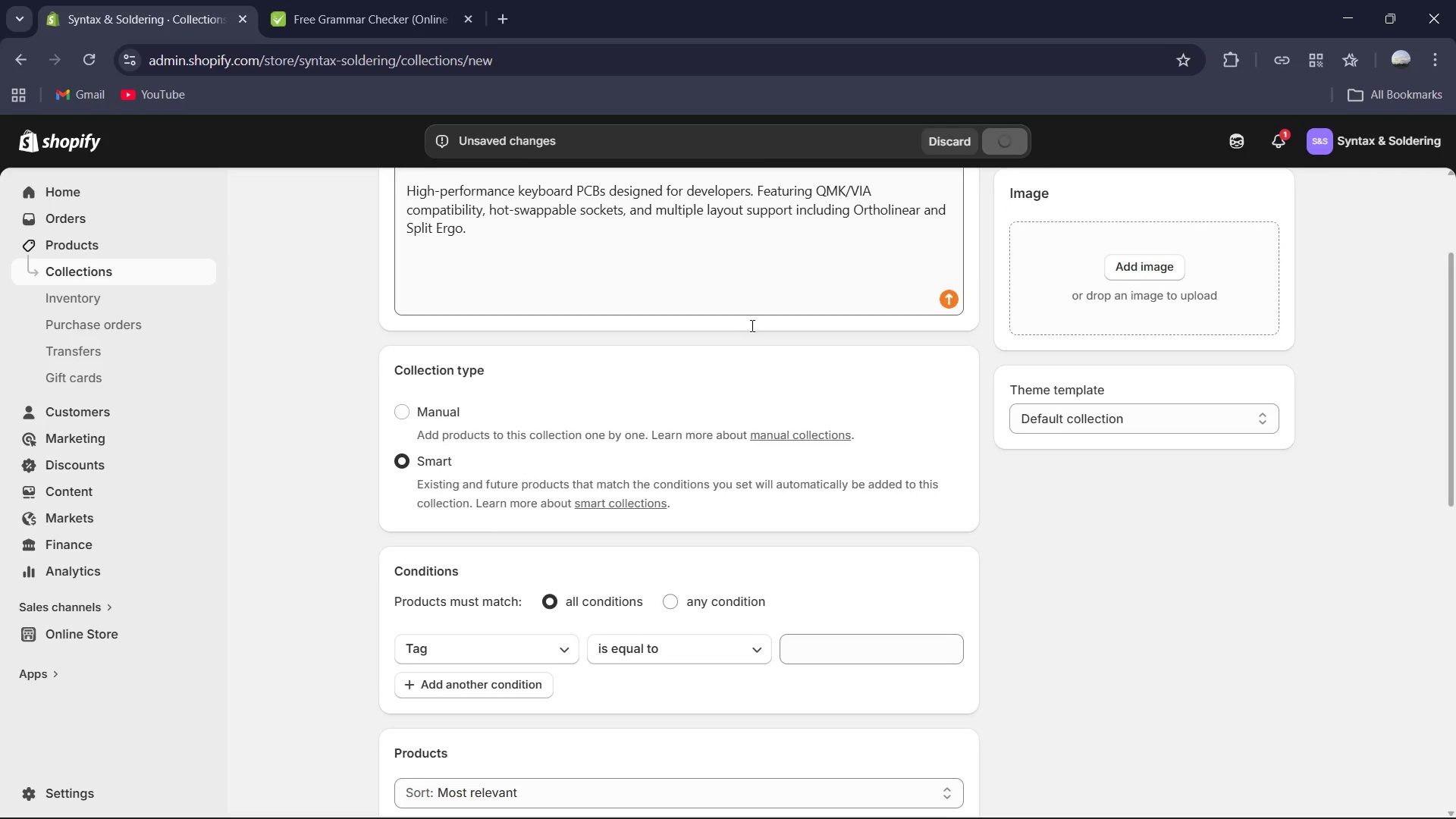 
scroll: coordinate [710, 377], scroll_direction: up, amount: 7.0
 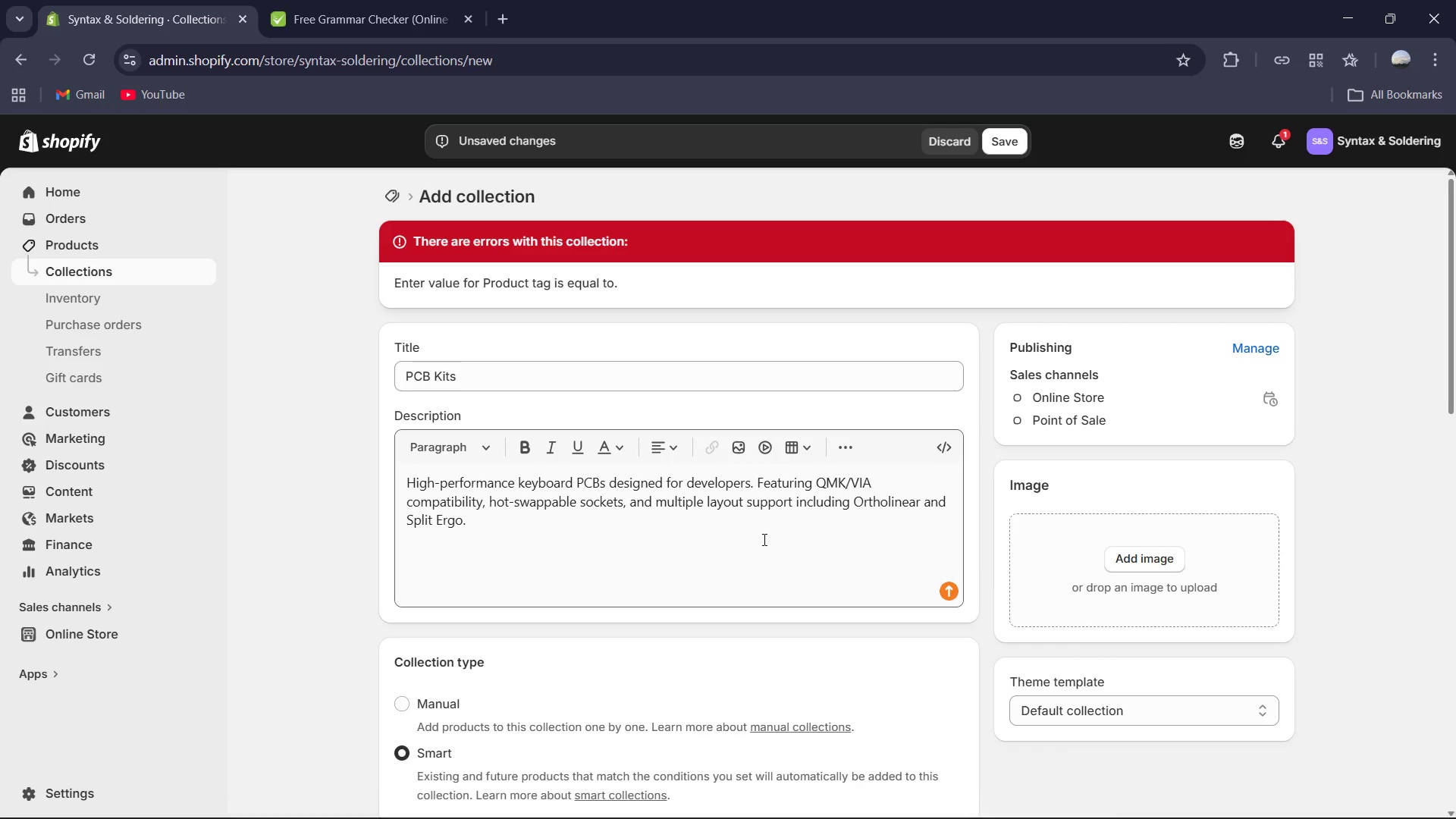 
wait(5.44)
 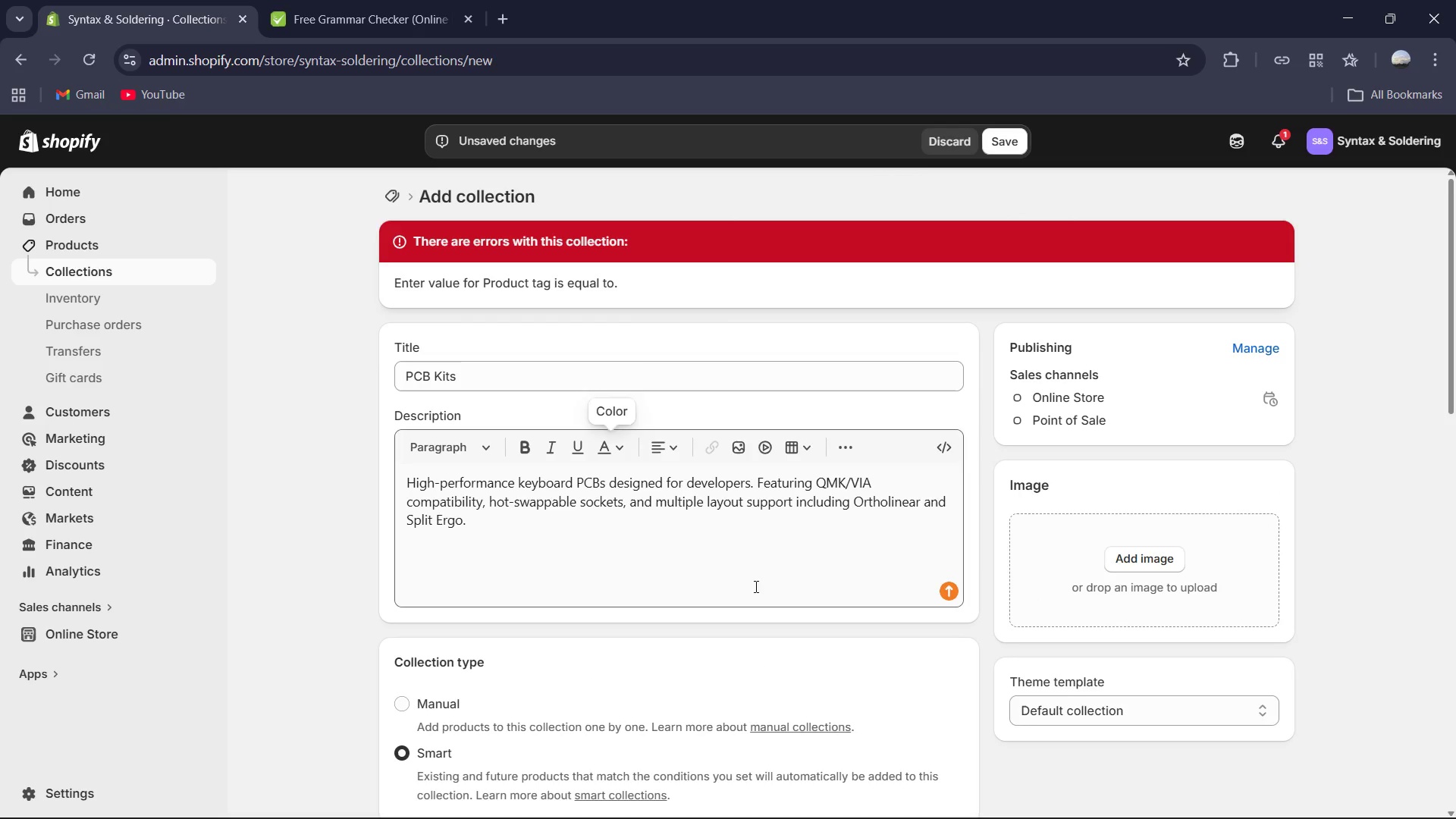 
left_click([1011, 138])
 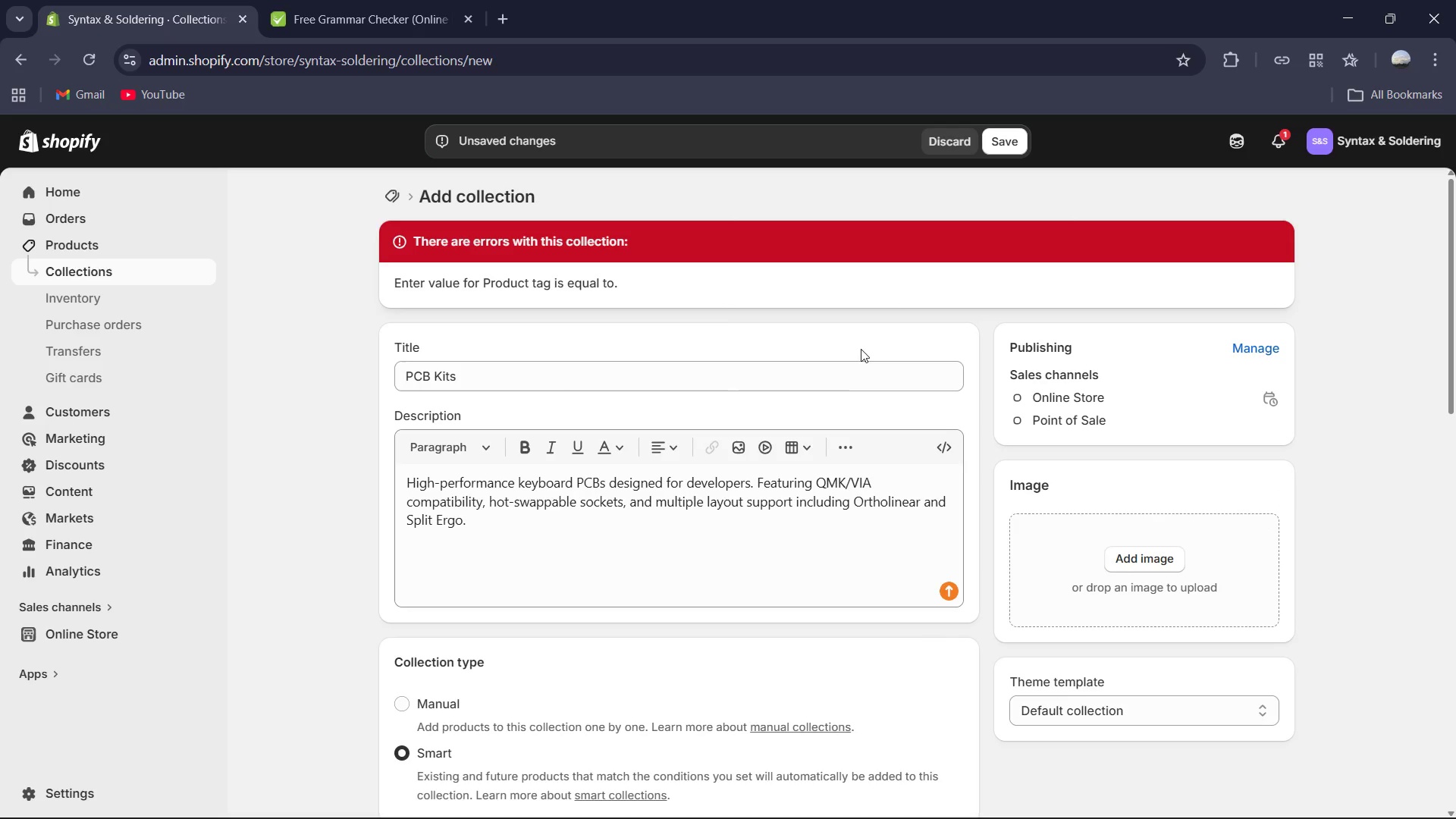 
scroll: coordinate [841, 367], scroll_direction: down, amount: 5.0
 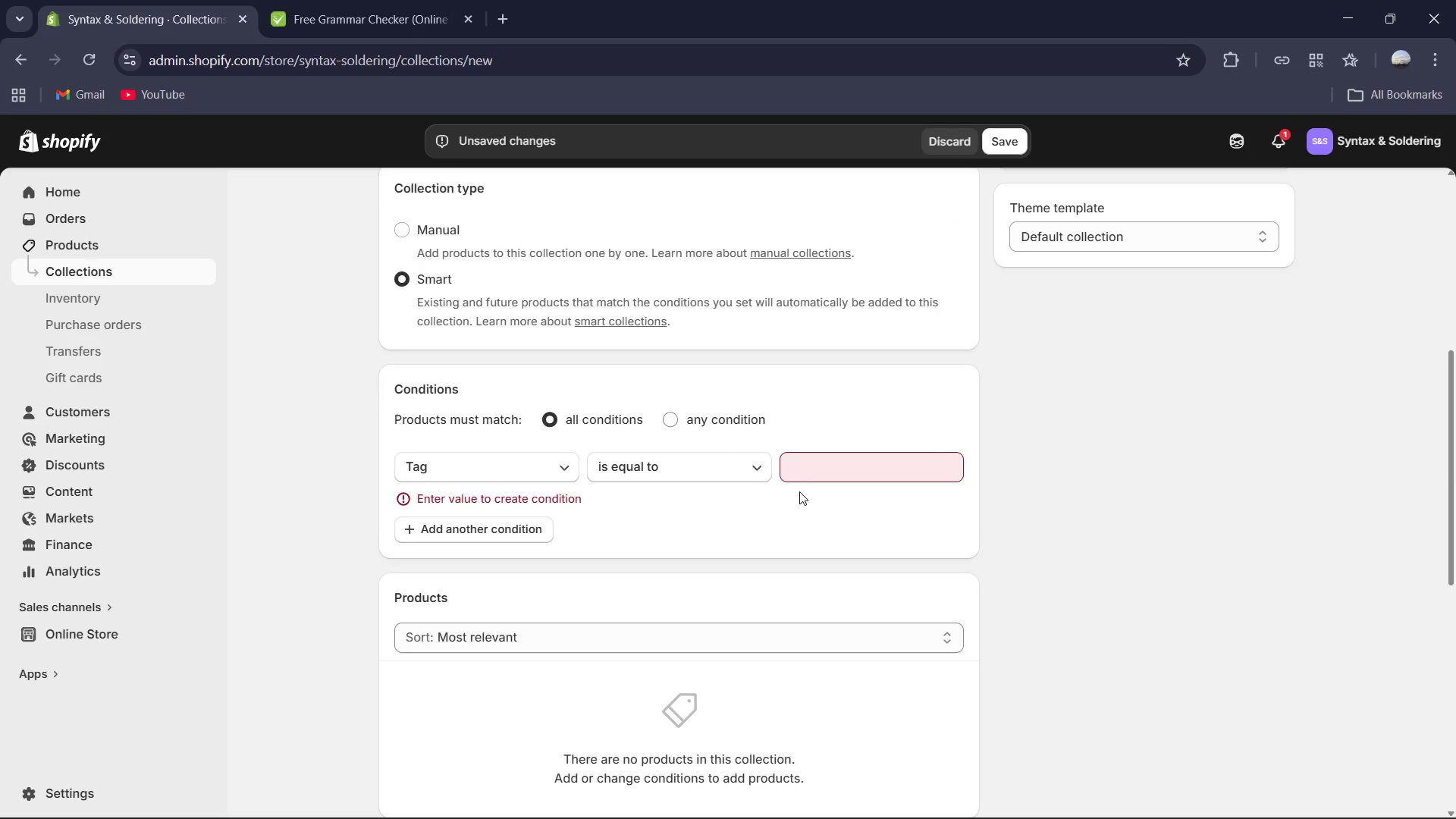 
left_click([803, 462])
 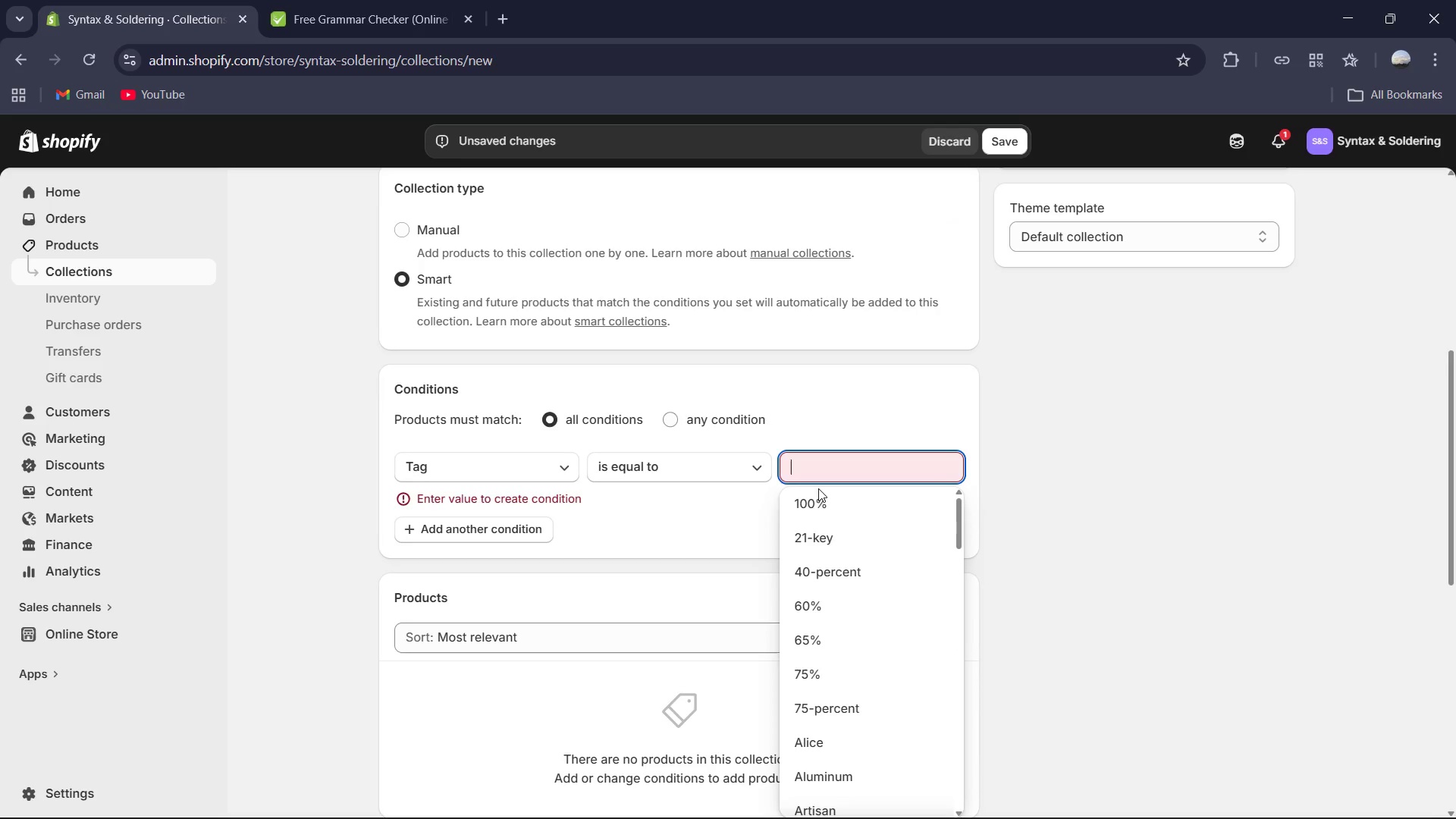 
scroll: coordinate [831, 584], scroll_direction: down, amount: 11.0
 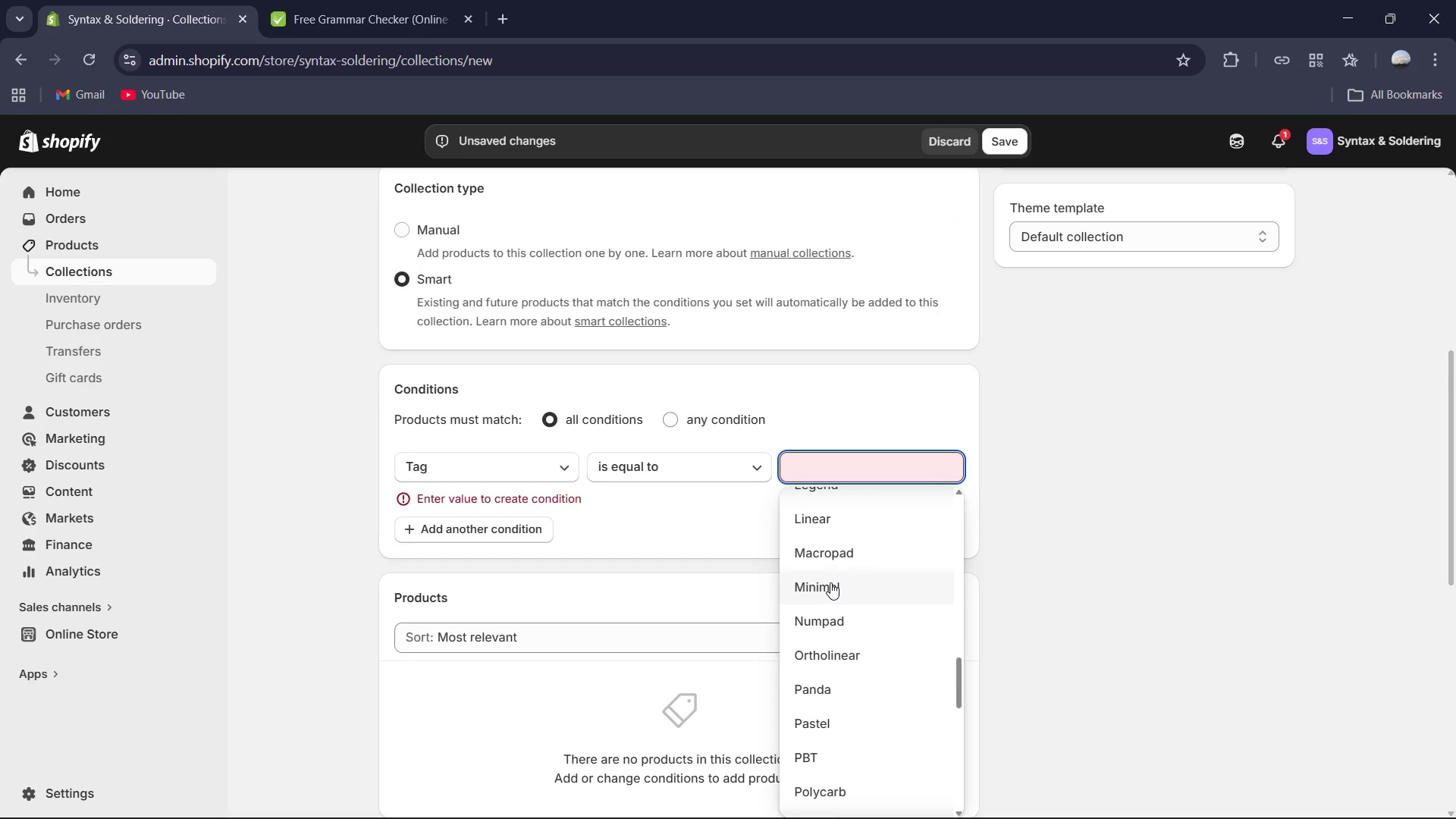 
scroll: coordinate [830, 580], scroll_direction: down, amount: 3.0
 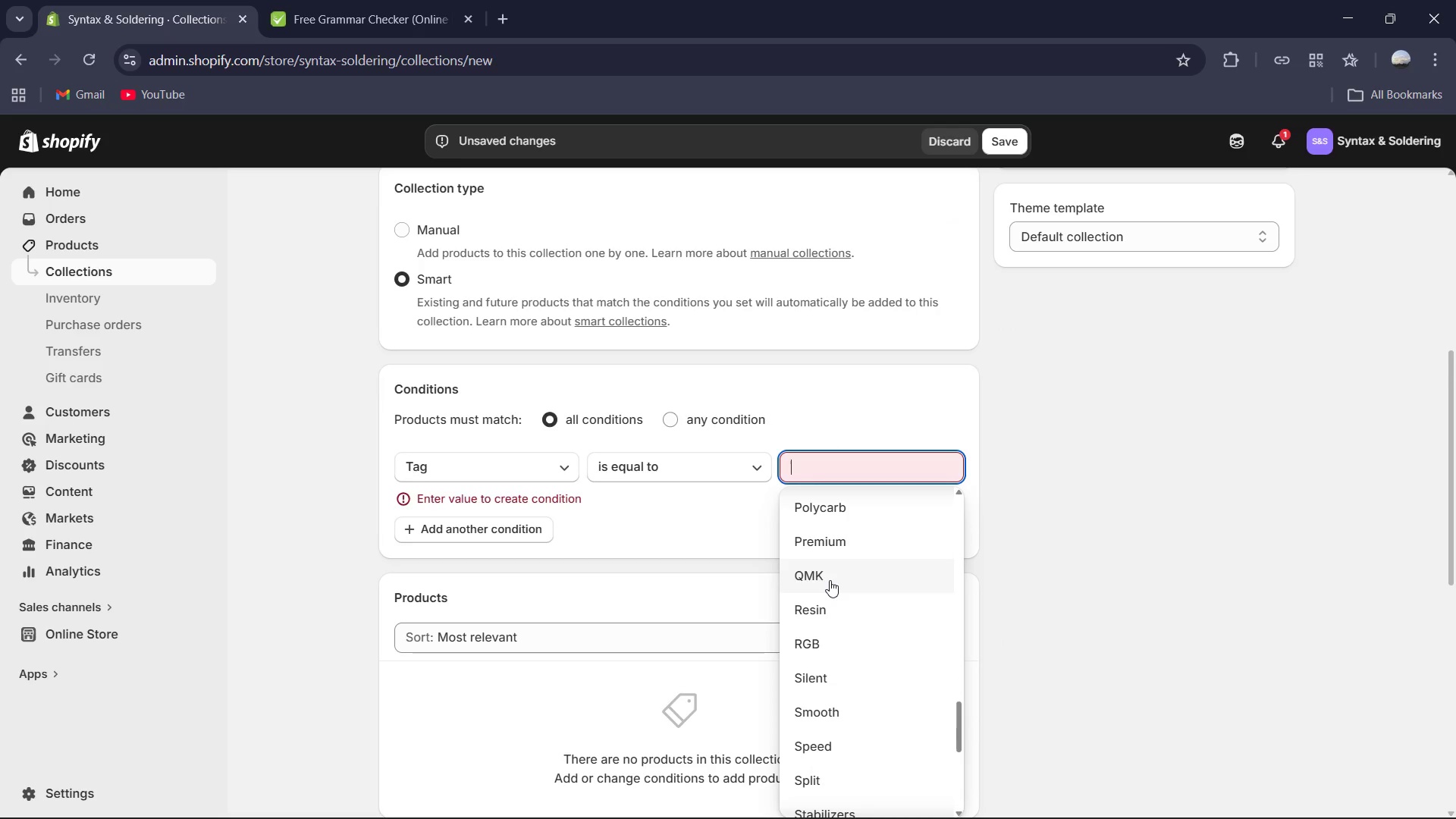 
left_click([830, 580])
 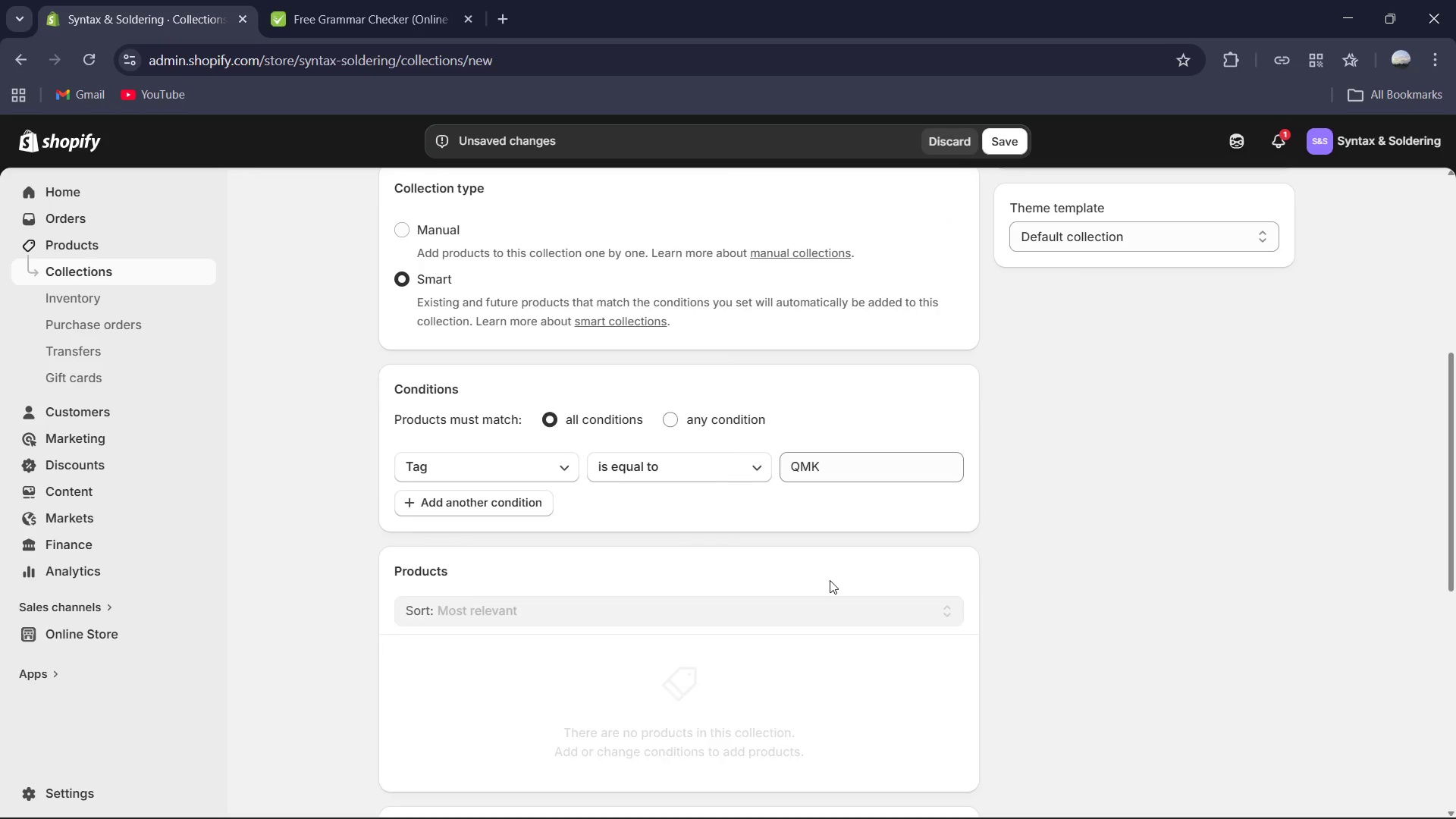 
scroll: coordinate [830, 580], scroll_direction: down, amount: 4.0
 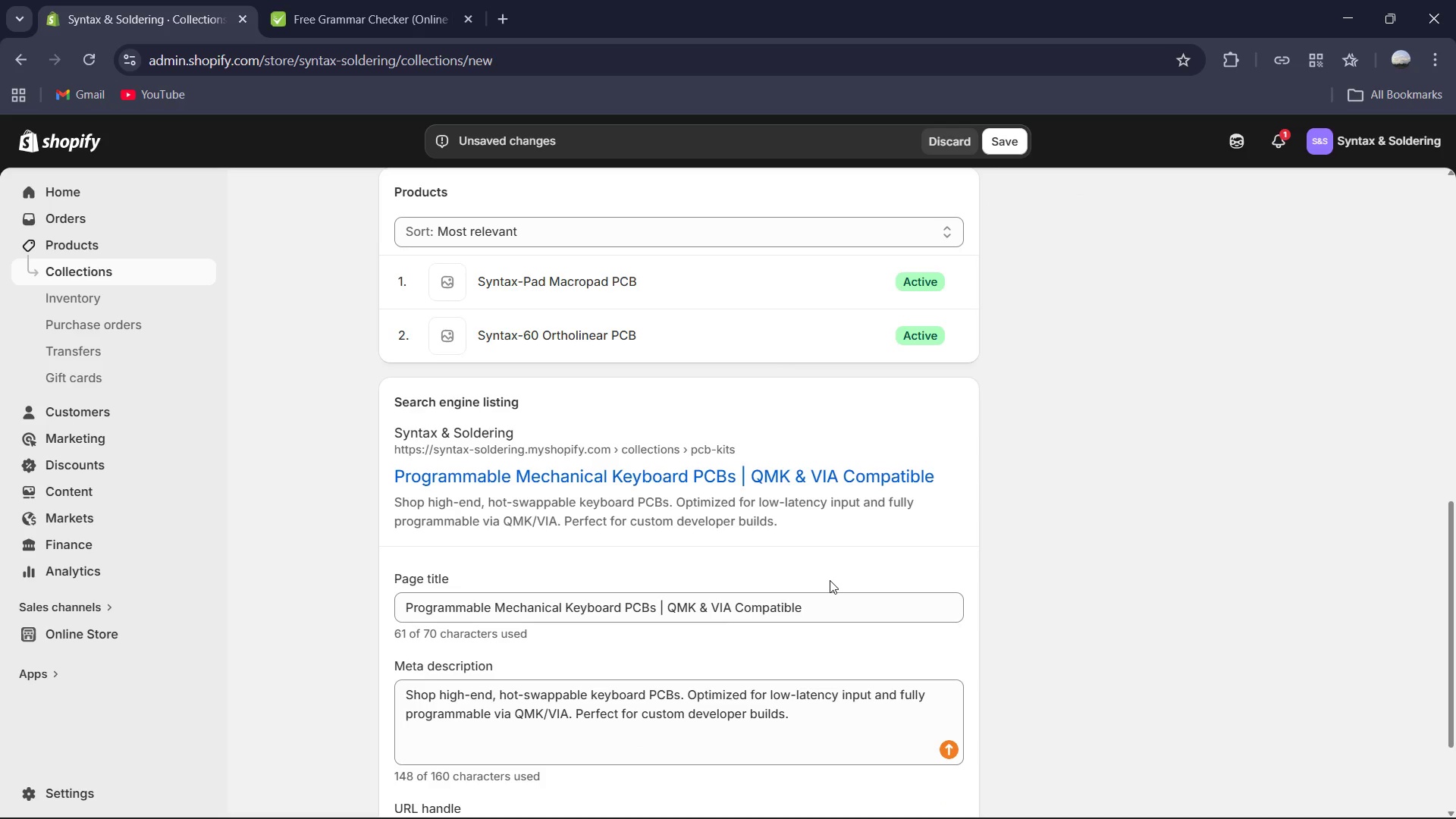 
scroll: coordinate [830, 580], scroll_direction: up, amount: 4.0
 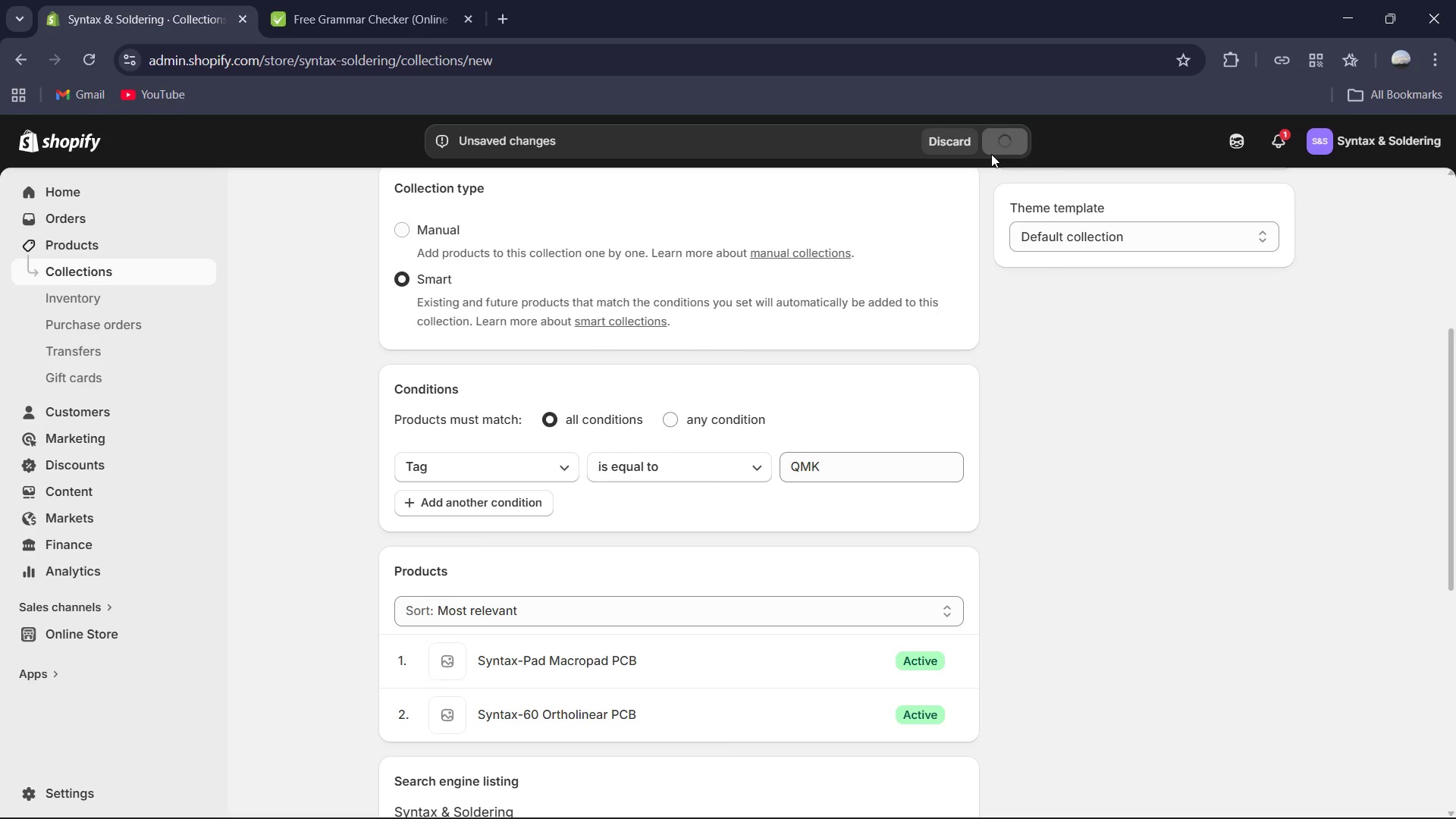 
wait(8.74)
 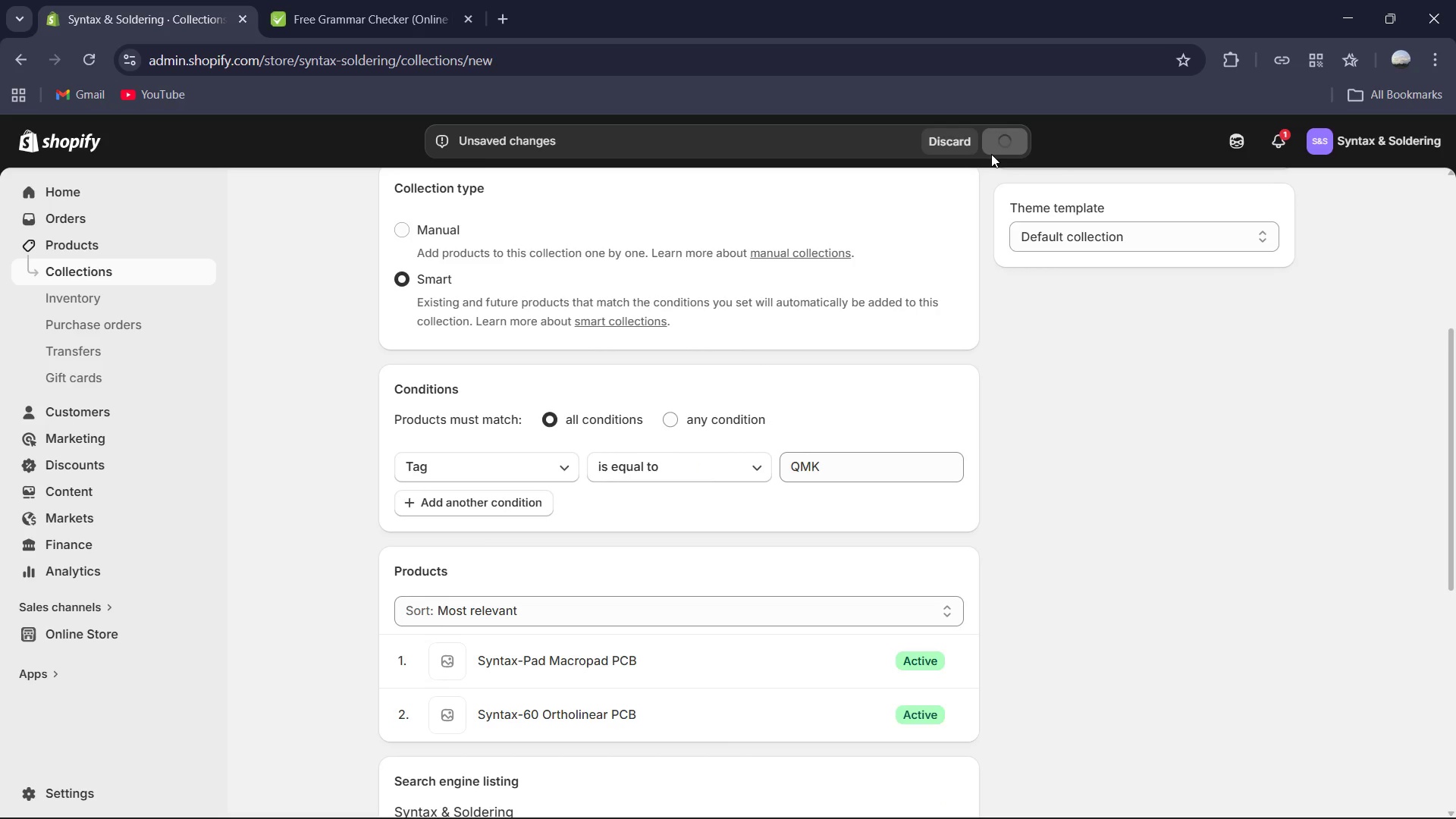 
scroll: coordinate [635, 325], scroll_direction: up, amount: 2.0
 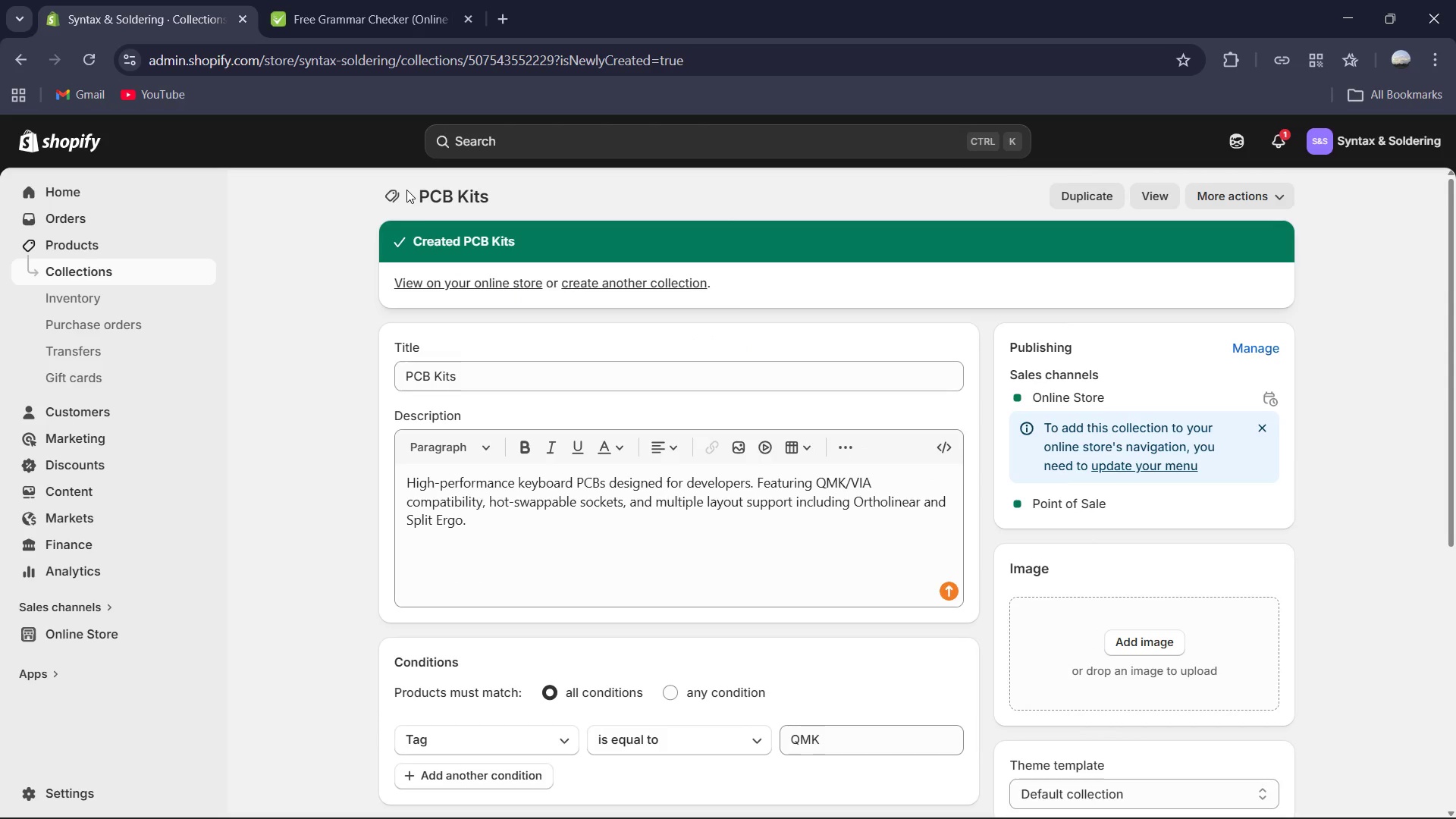 
double_click([401, 190])
 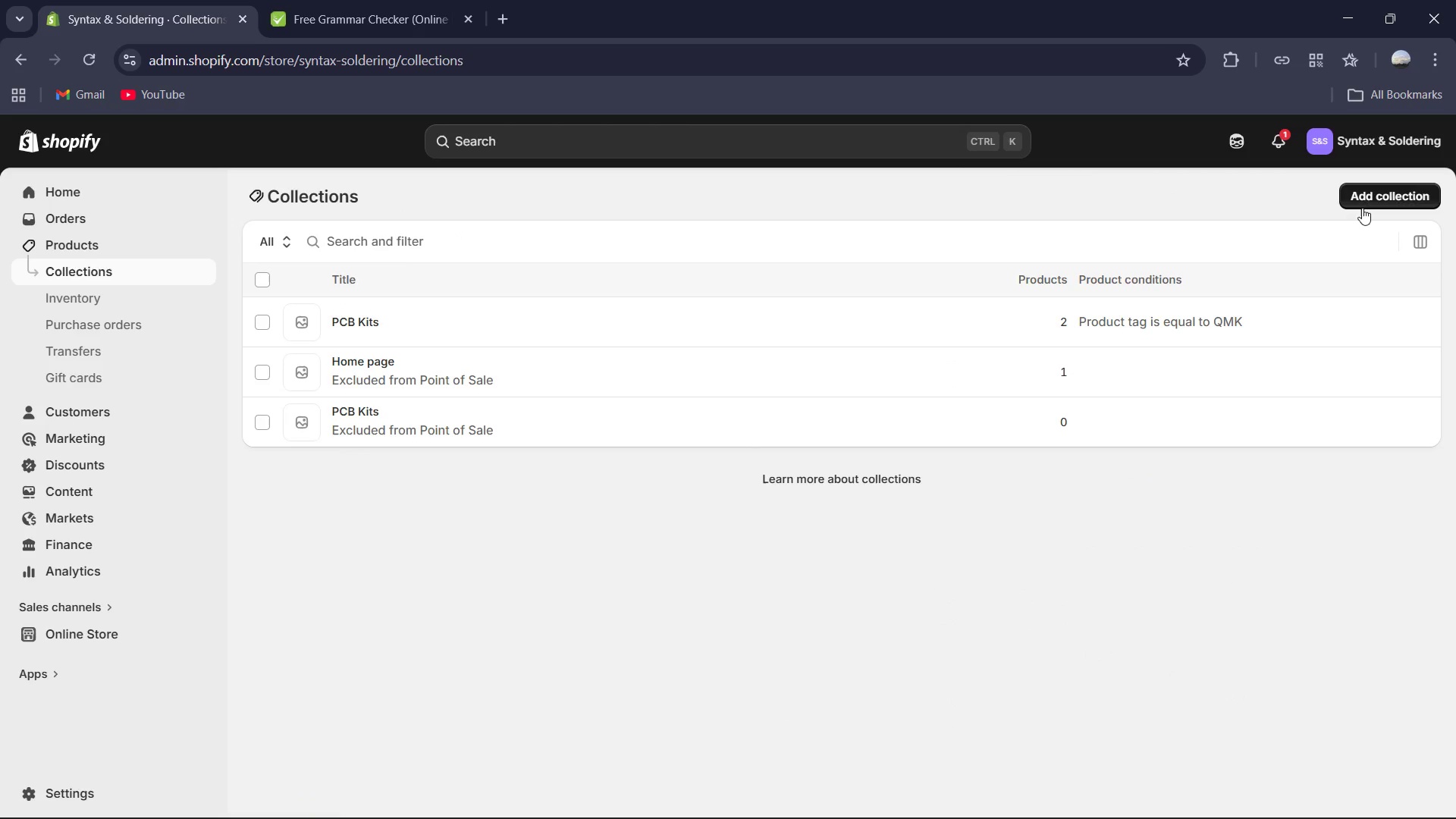 
left_click([1362, 199])
 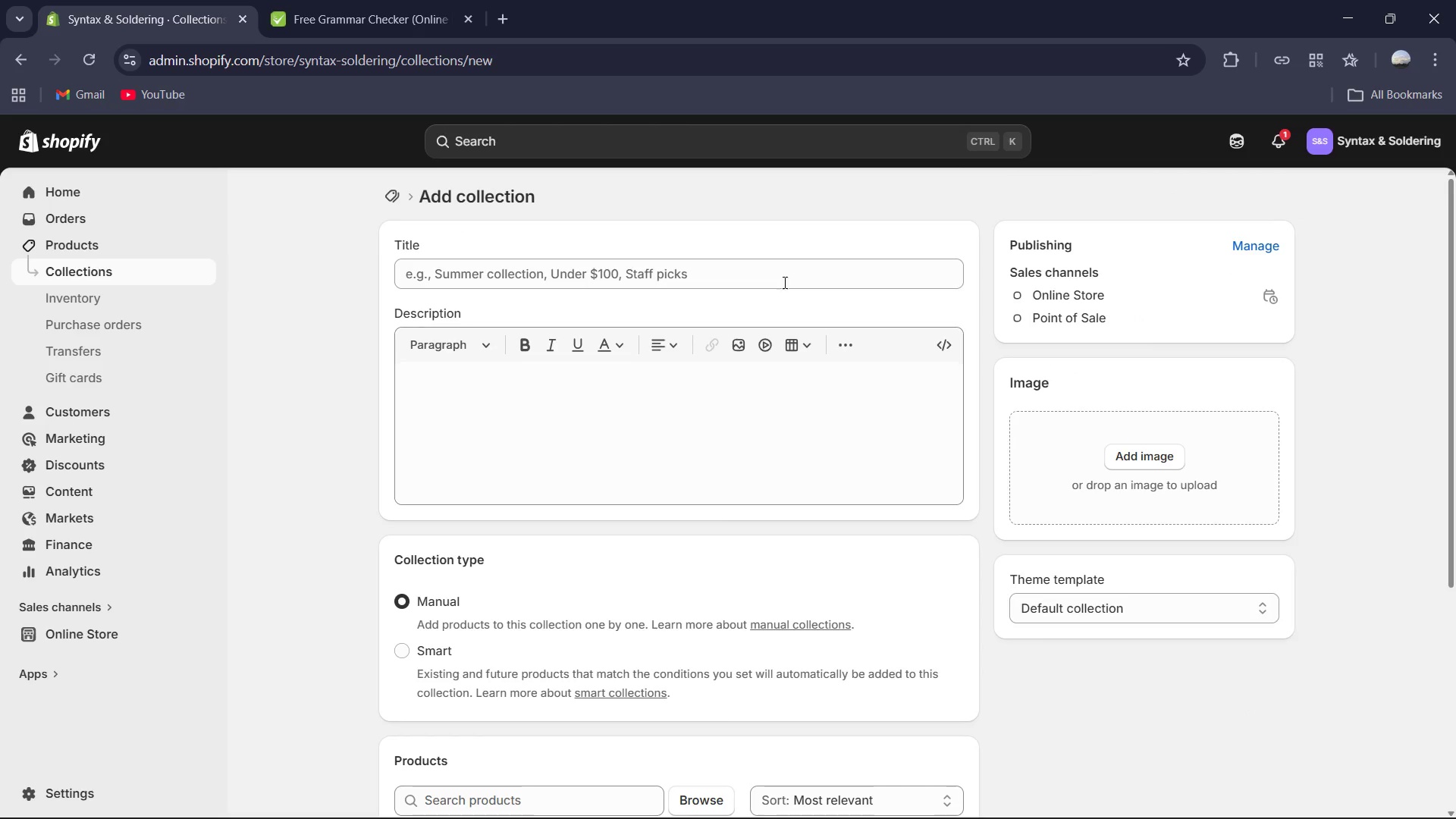 
double_click([787, 265])
 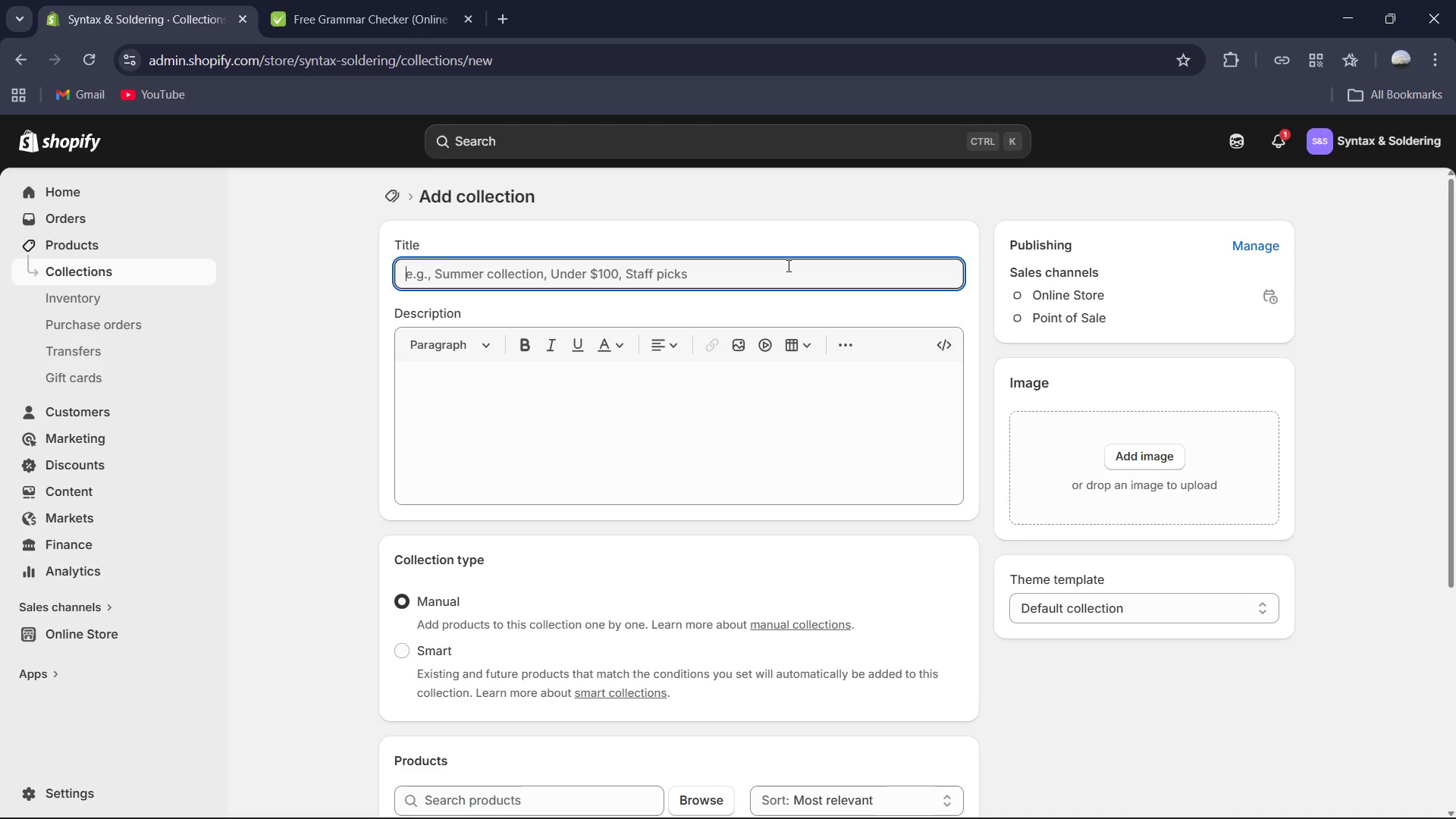 
type(Keycap Set )
key(Backspace)
type(s)
 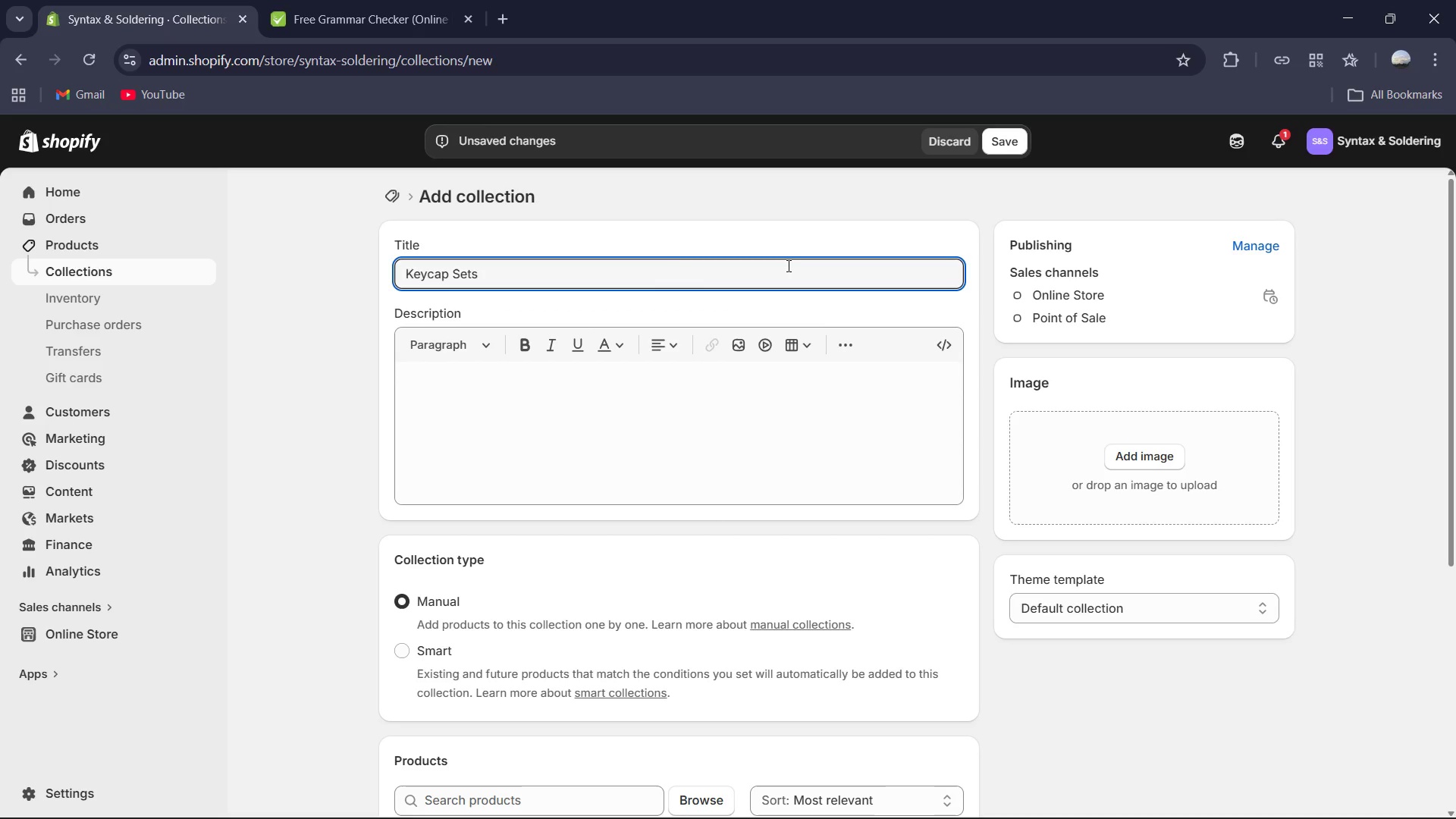 
left_click([774, 416])
 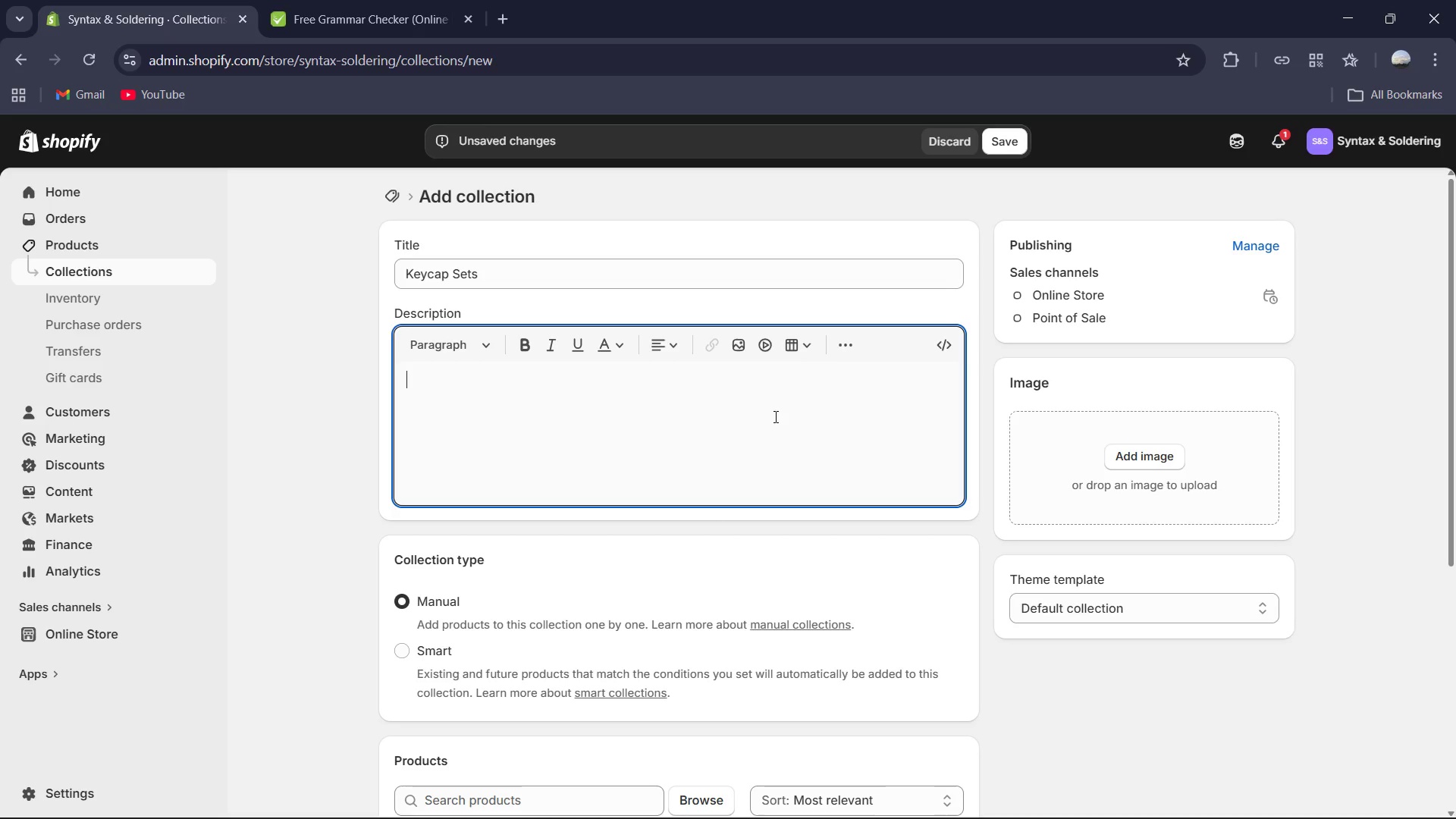 
type(Premium PBT and Dye-Sublimated keycap sets. From the high-contrast " )
key(Backspace)
type(Boolean" set to retro-inspired "Terminal" legends, these cp)
key(Backspace)
type(aos)
key(Backspace)
key(Backspace)
type(ps are built for durability and long-foorm)
key(Backspace)
key(Backspace)
key(Backspace)
type(rm coding sessions.)
 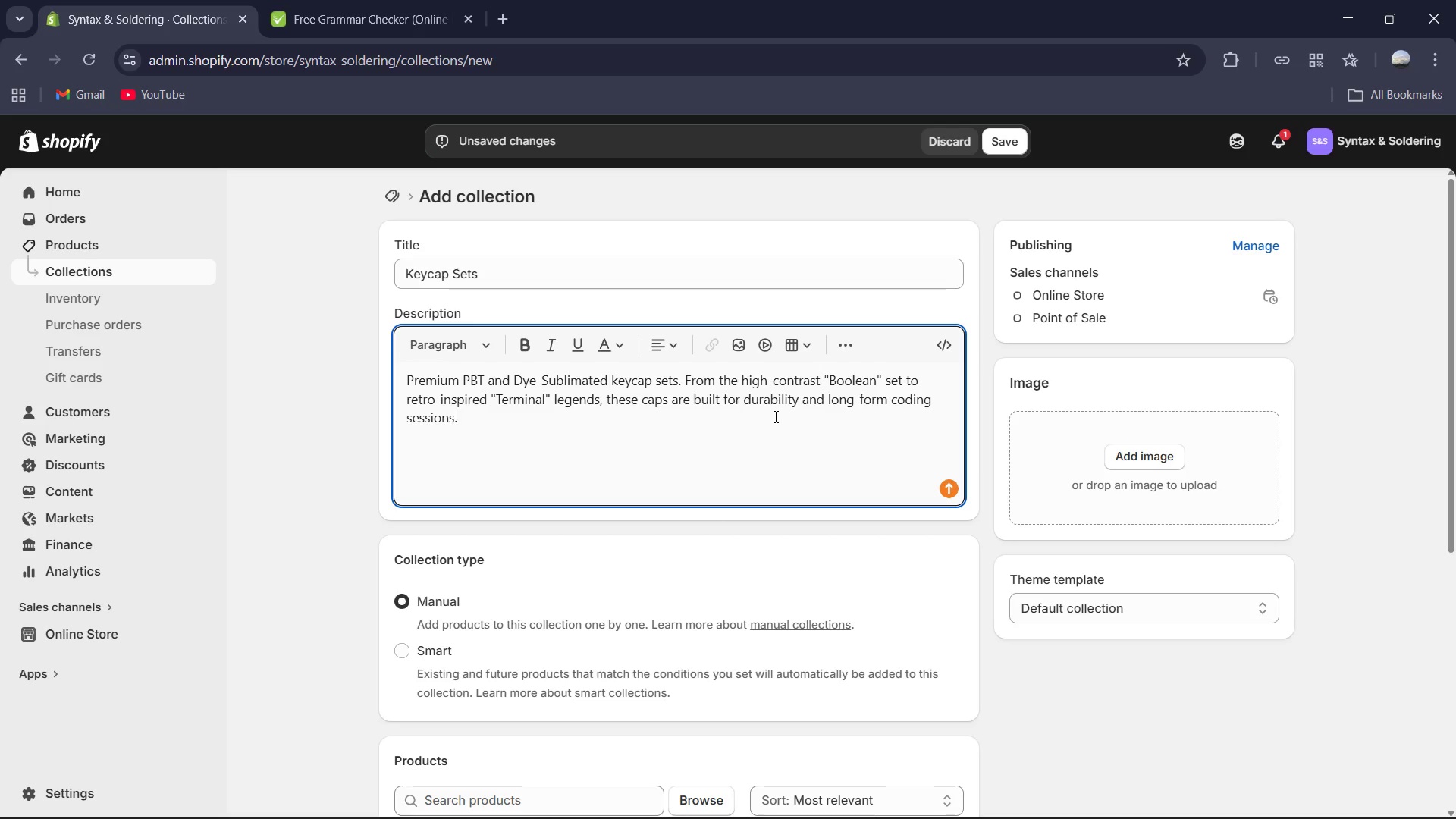 
scroll: coordinate [918, 566], scroll_direction: down, amount: 8.0
 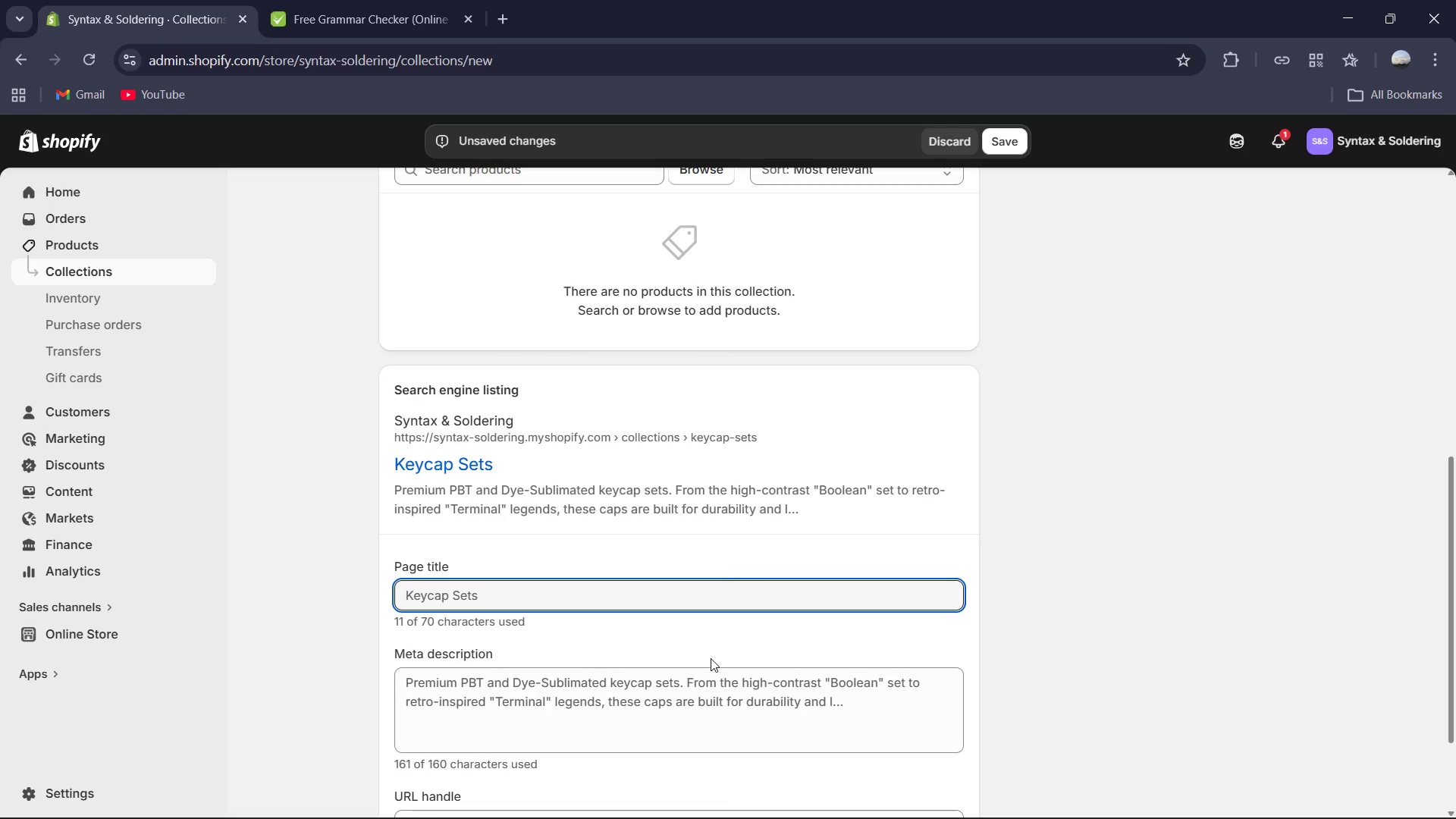 
left_click_drag(start_coordinate=[703, 673], to_coordinate=[702, 670])
 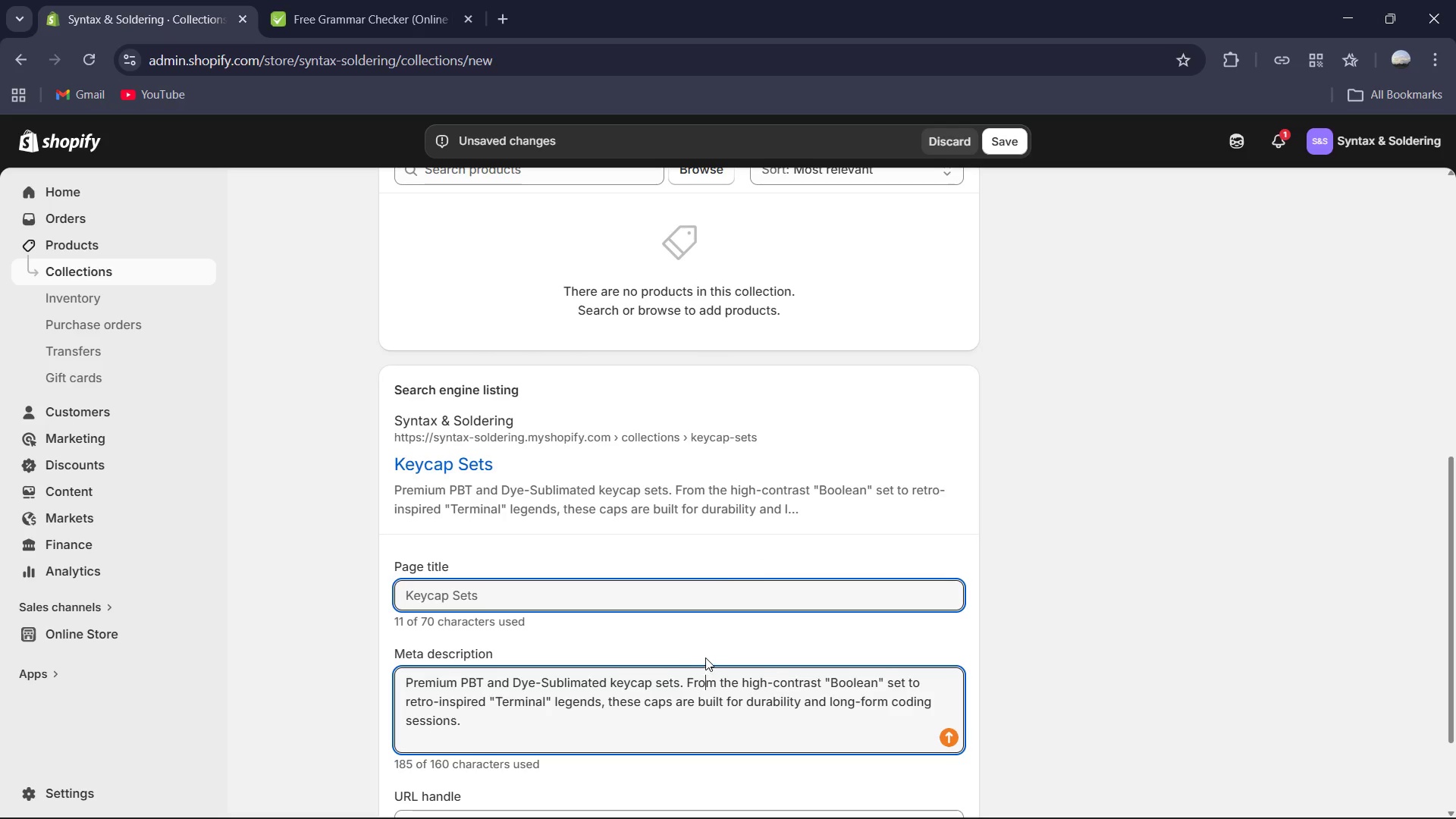 
scroll: coordinate [706, 654], scroll_direction: down, amount: 1.0
 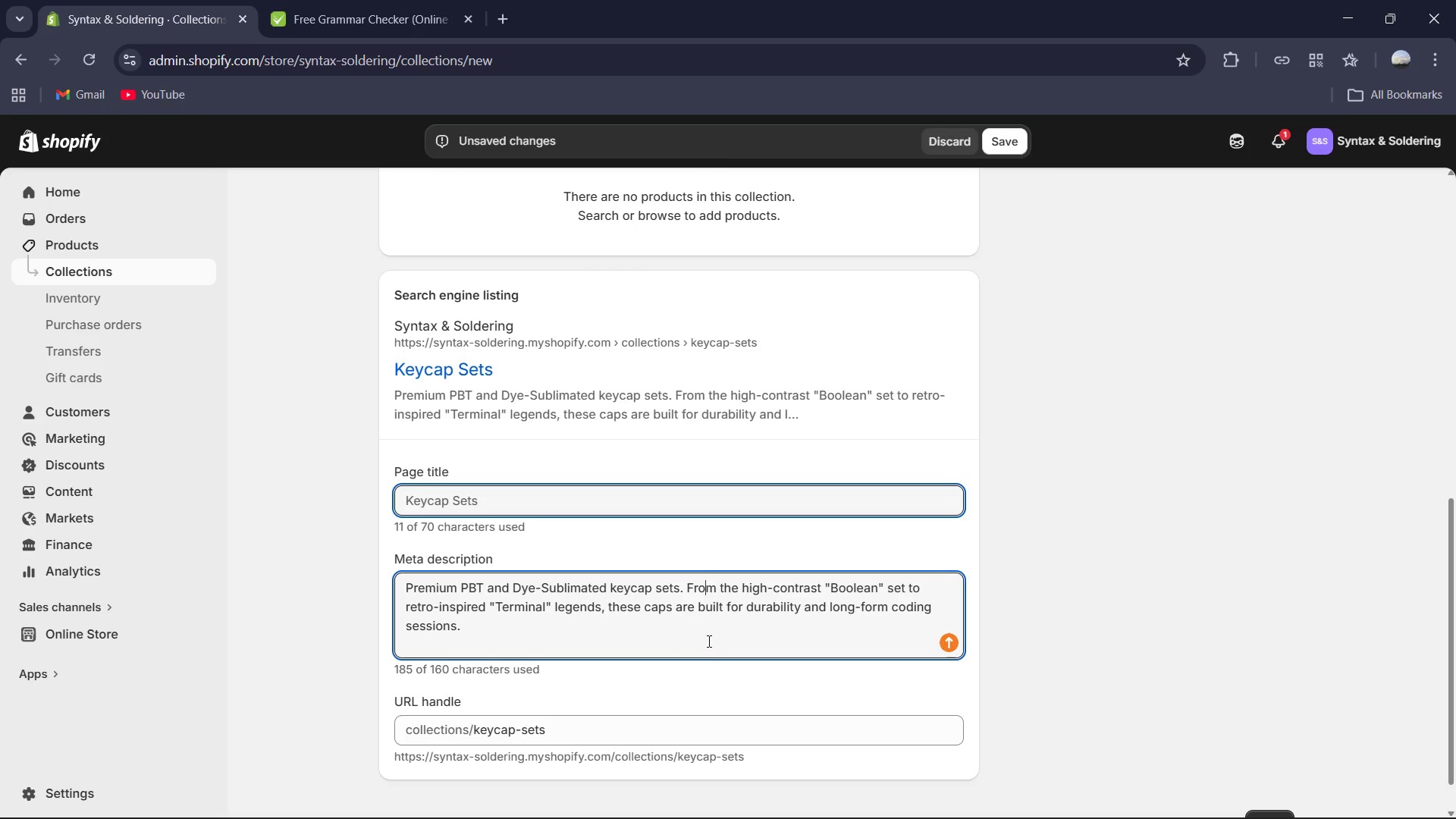 
key(Control+A)
 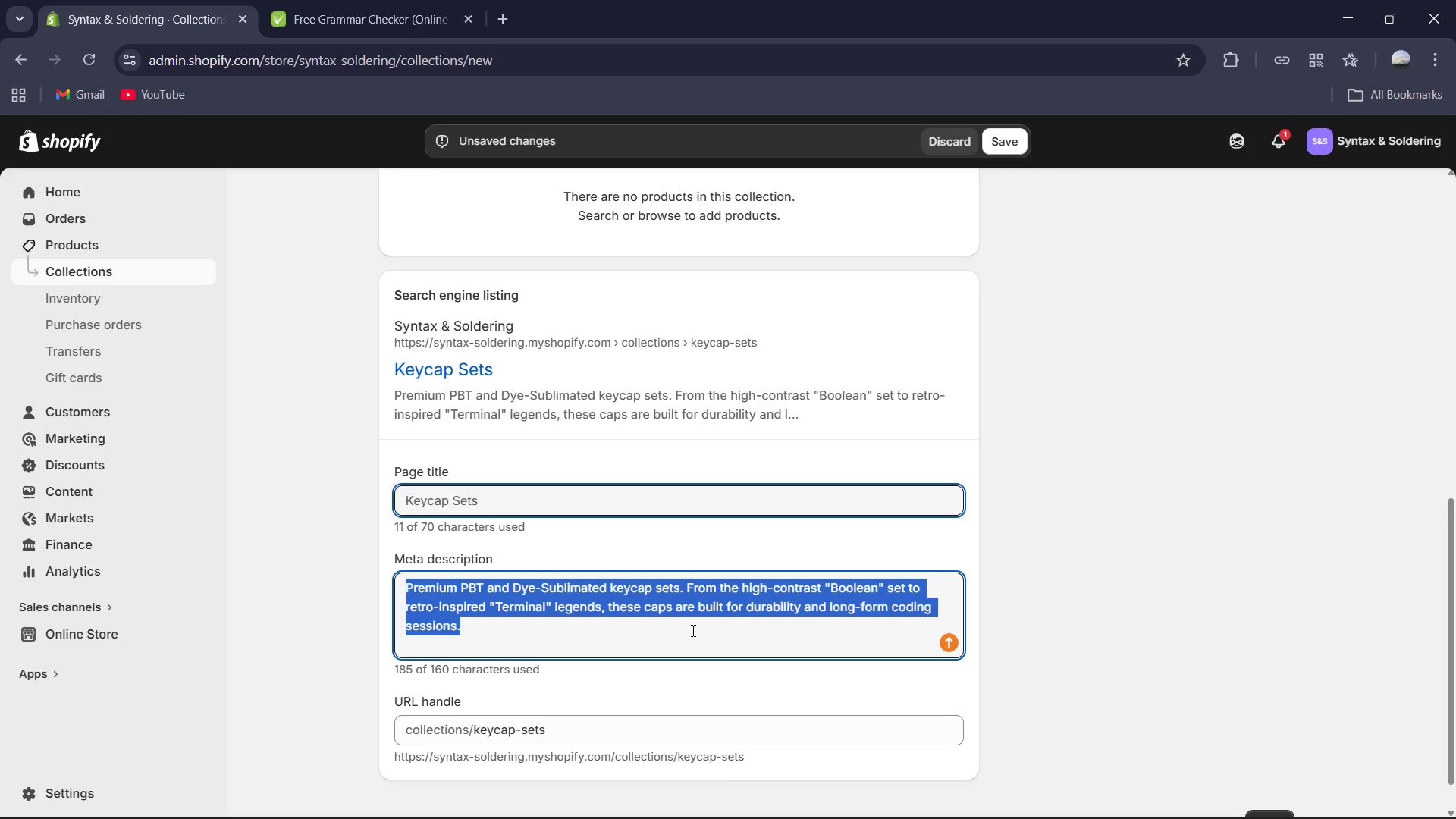 
wait(41.67)
 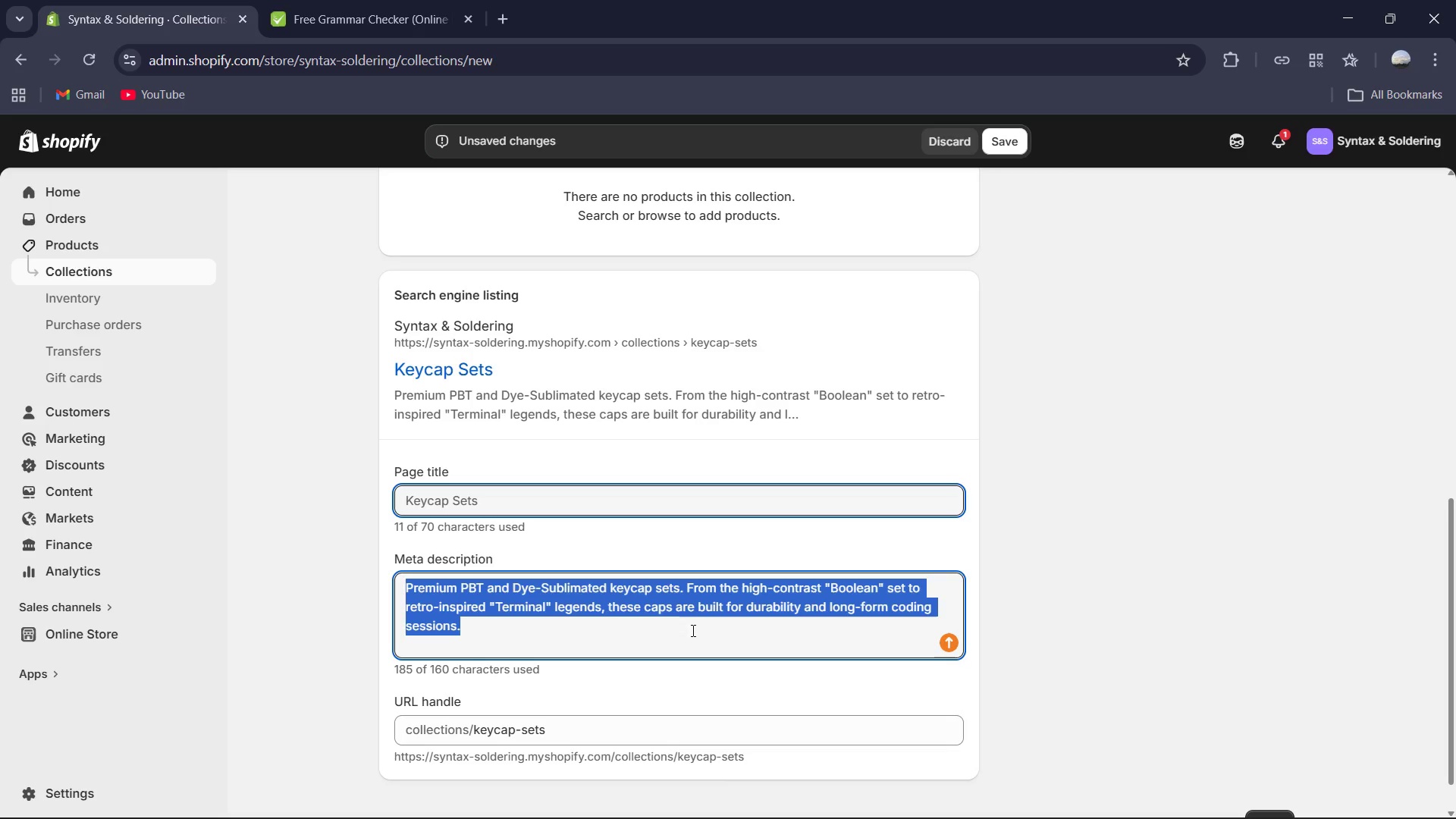 
type(Explore )
 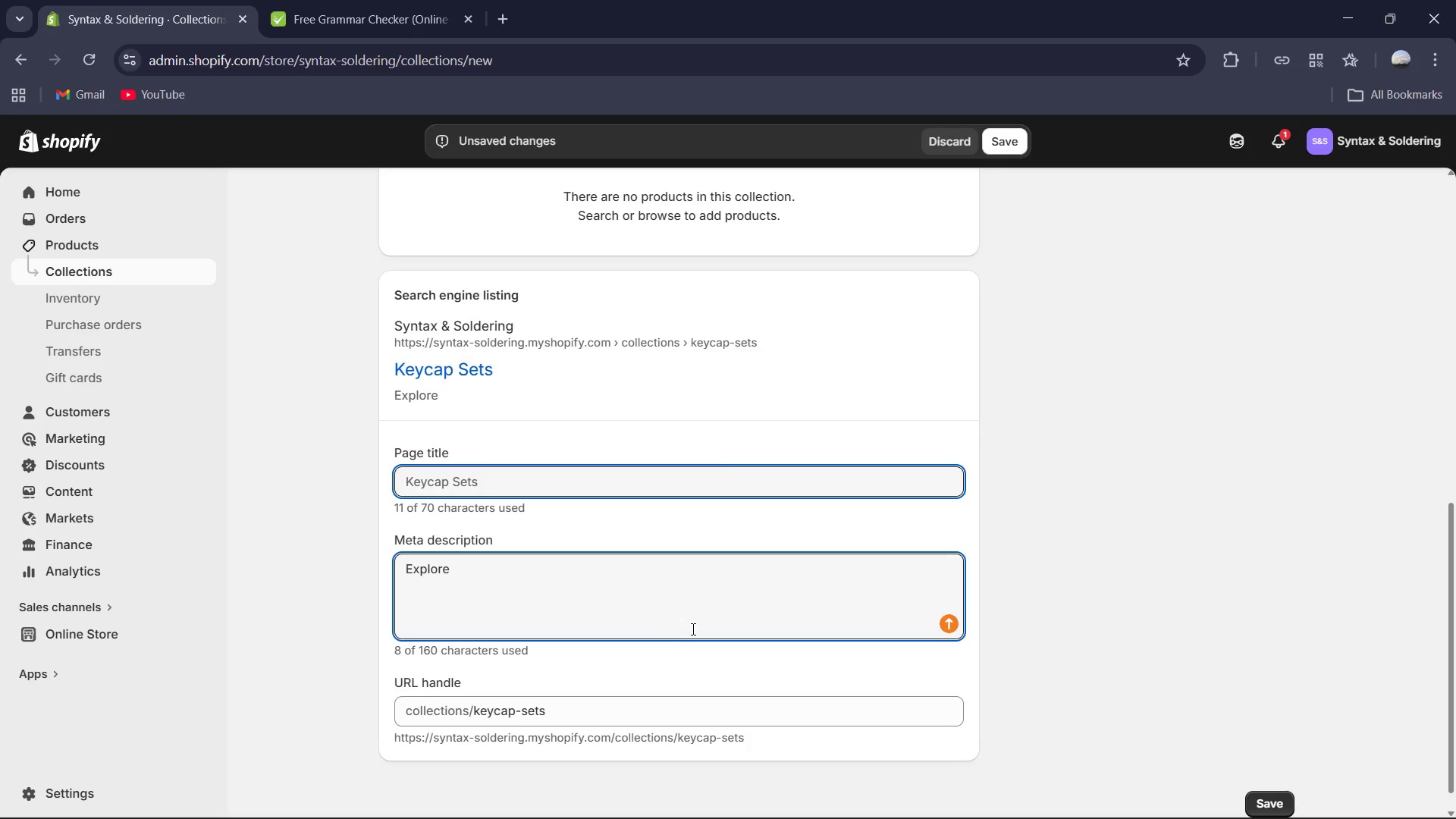 
type(our niche collection of keycaps desinged for programmers. Durable PBT material with high-contrast legends and minimalist terminal aesthetics. )
 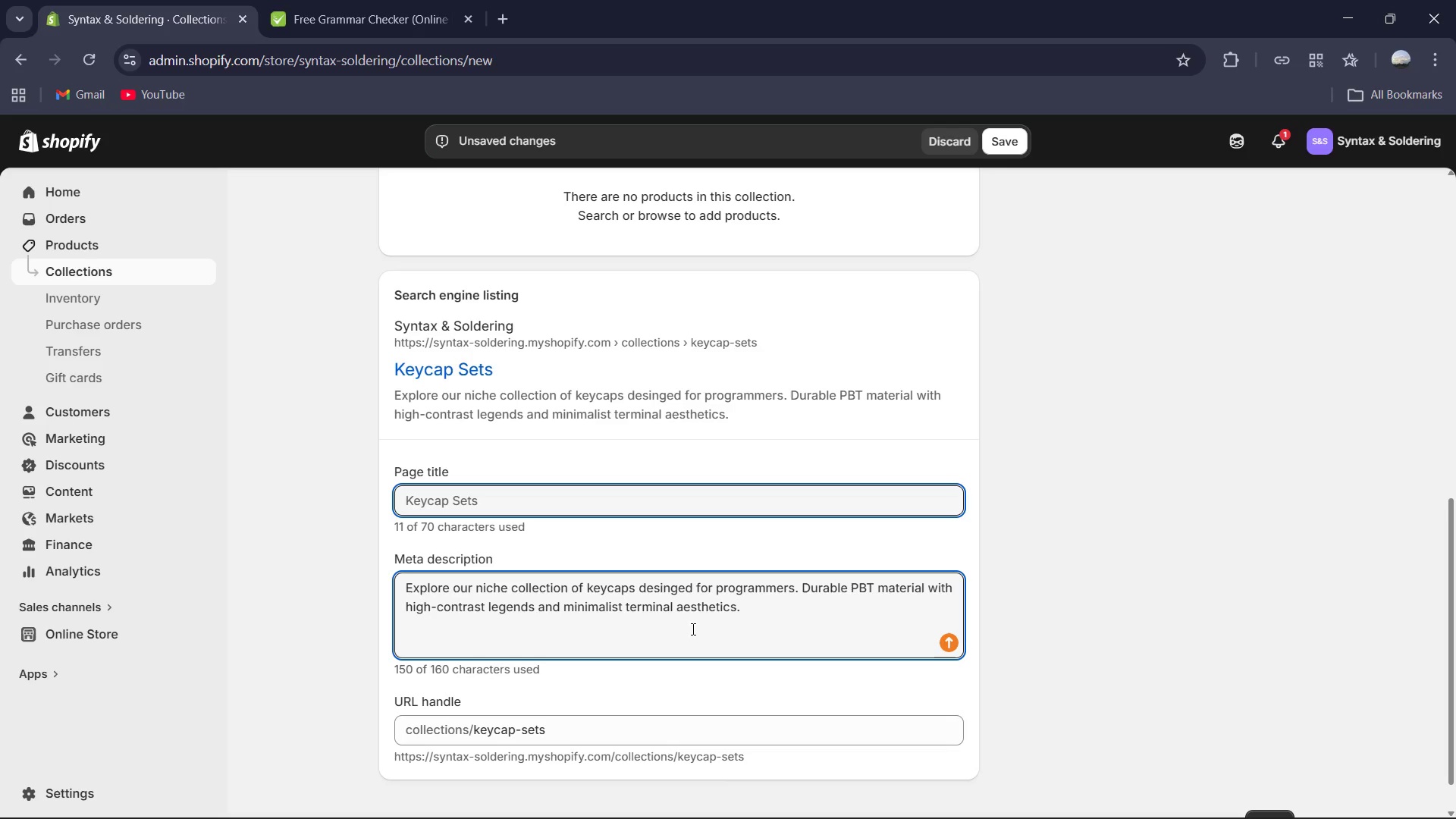 
key(Control+A)
 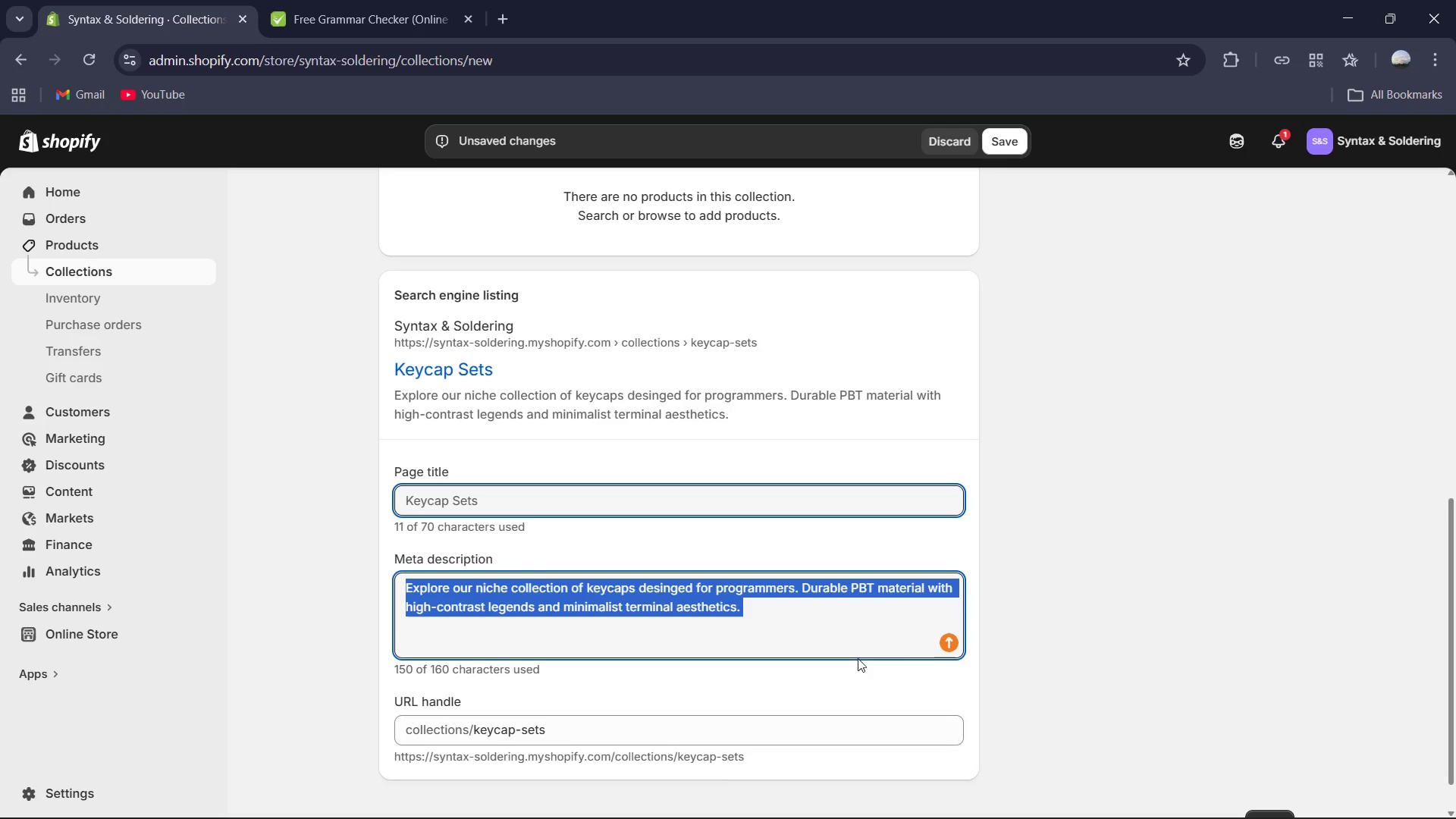 
key(Control+C)
 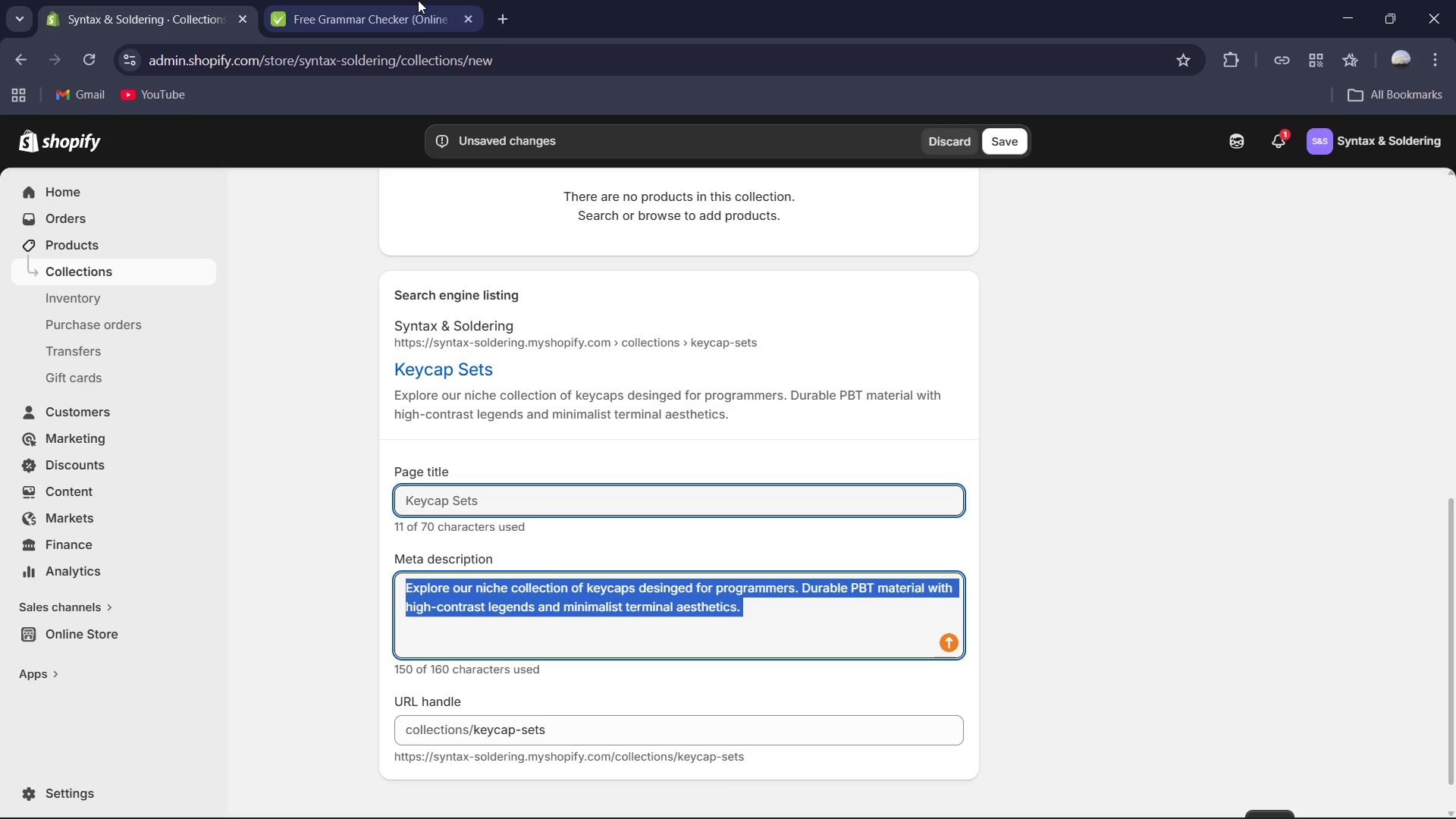 
left_click([410, 0])
 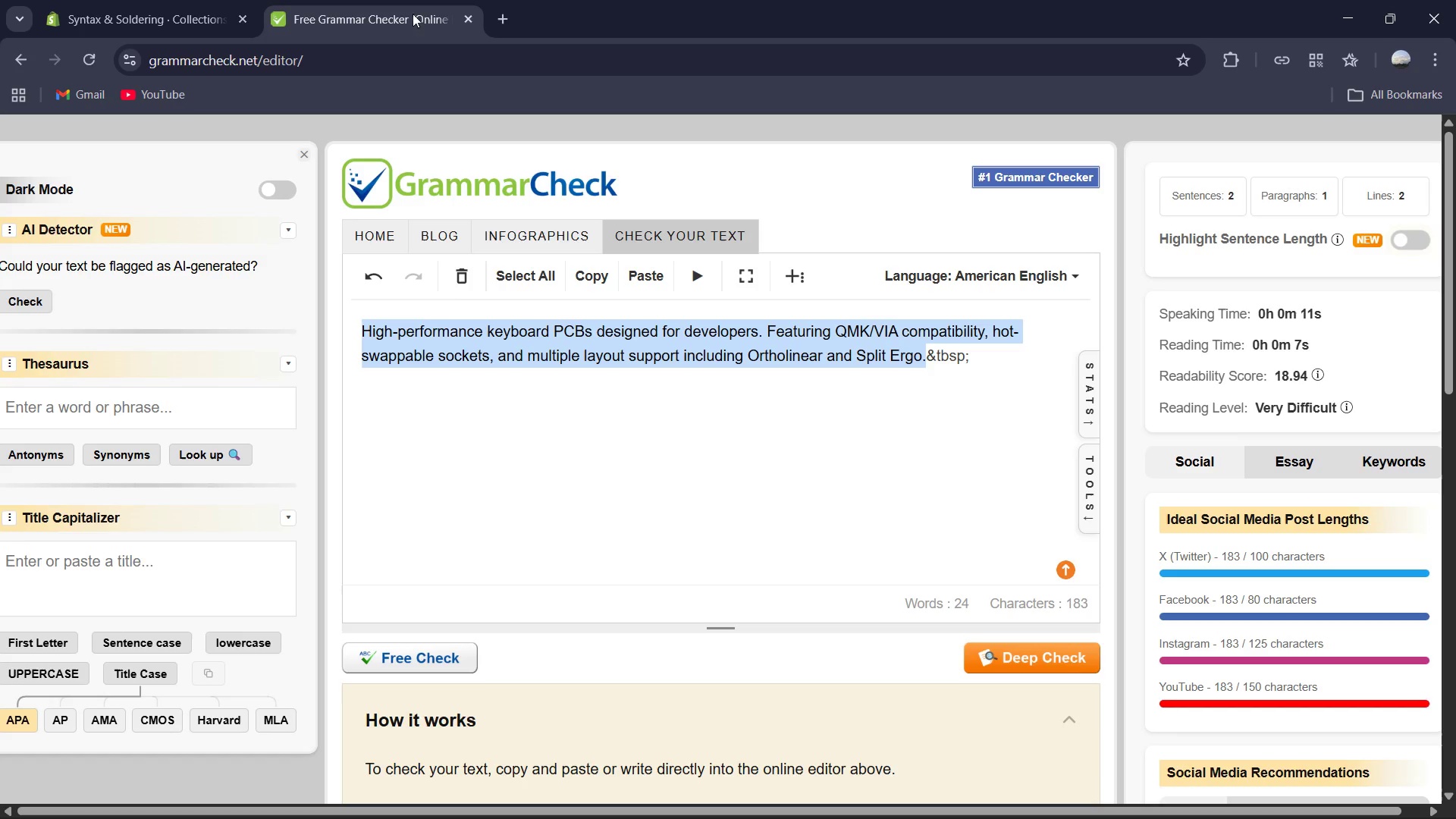 
key(Control+V)
 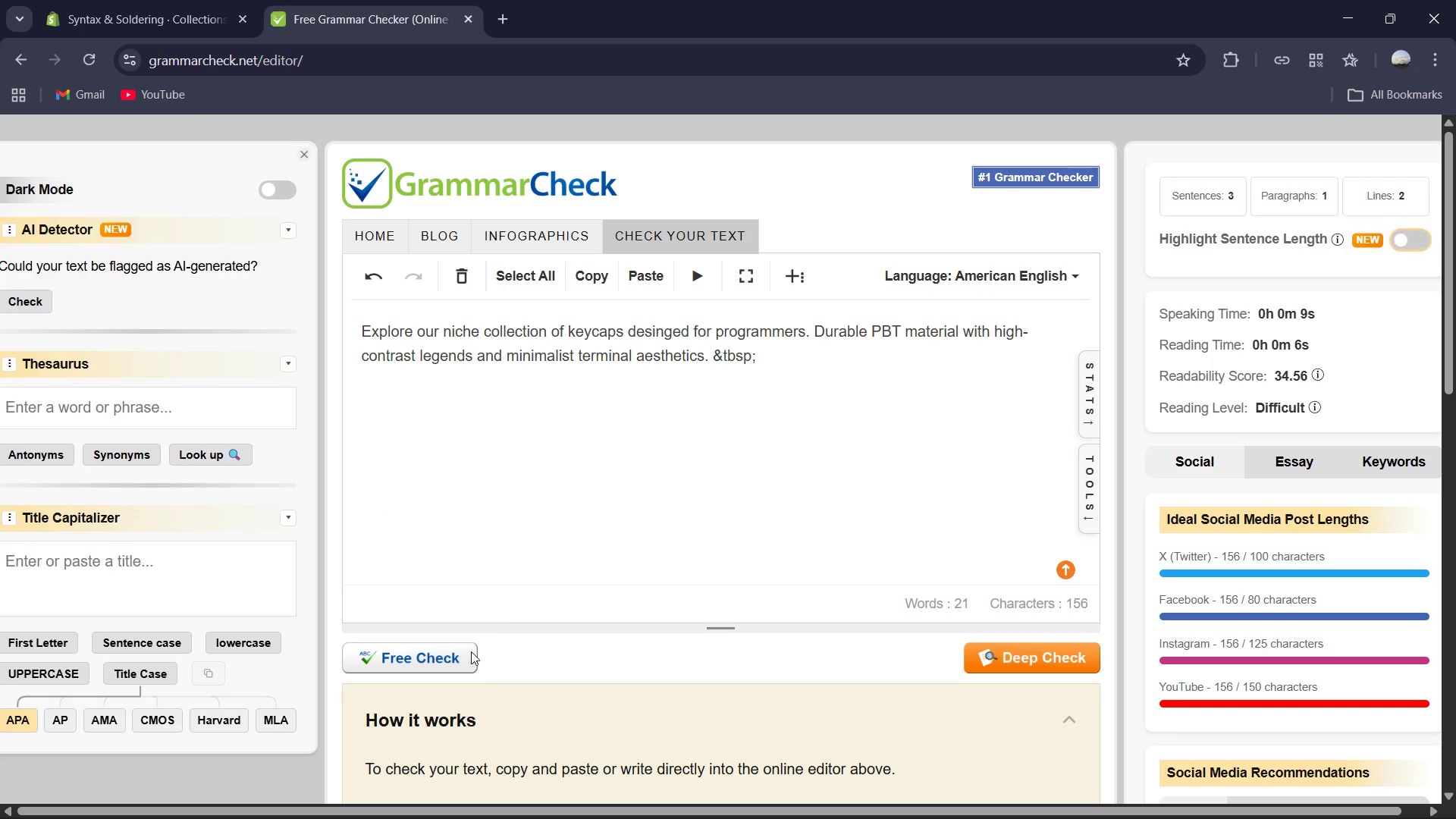 
left_click([429, 670])
 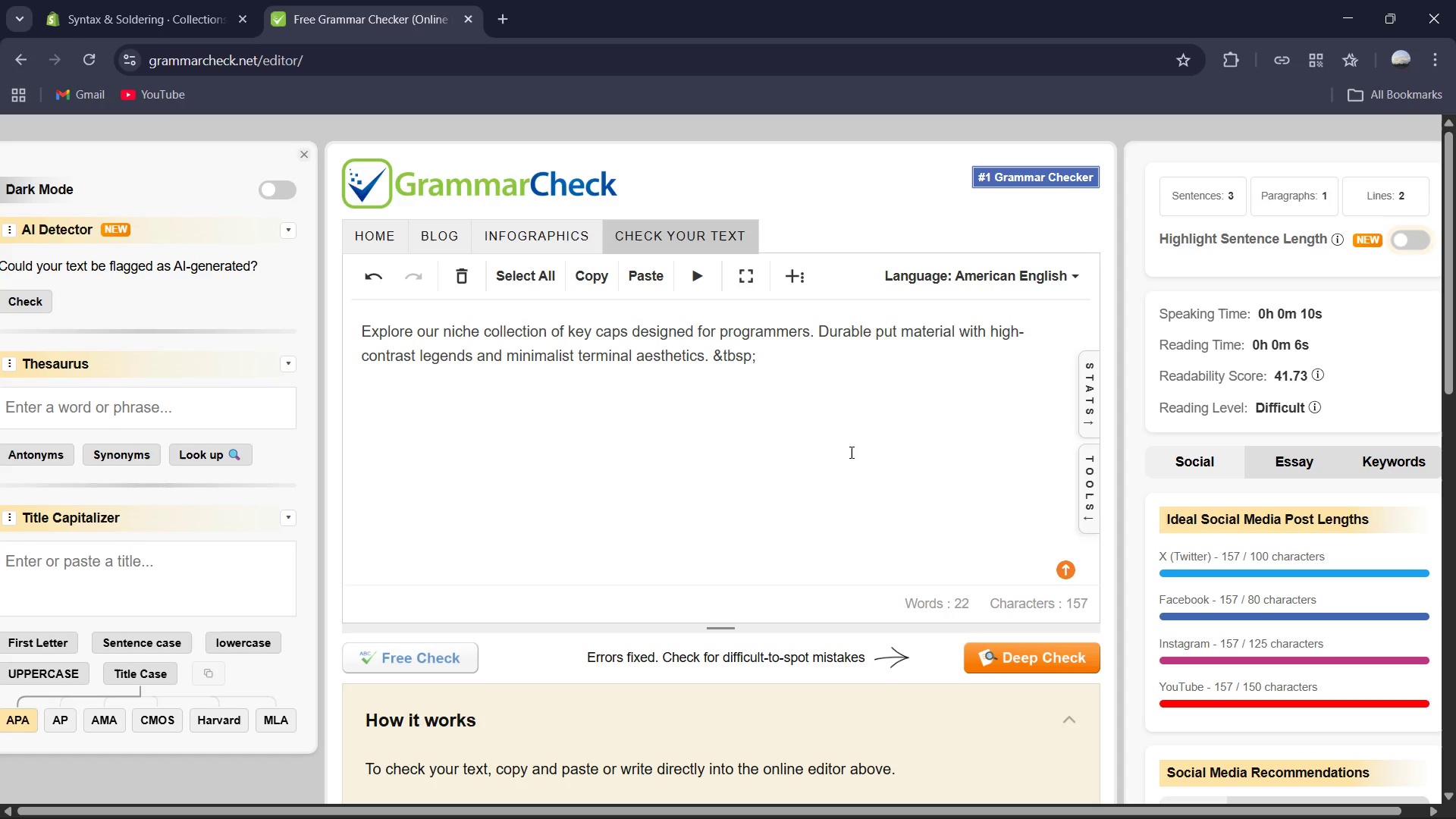 
wait(31.19)
 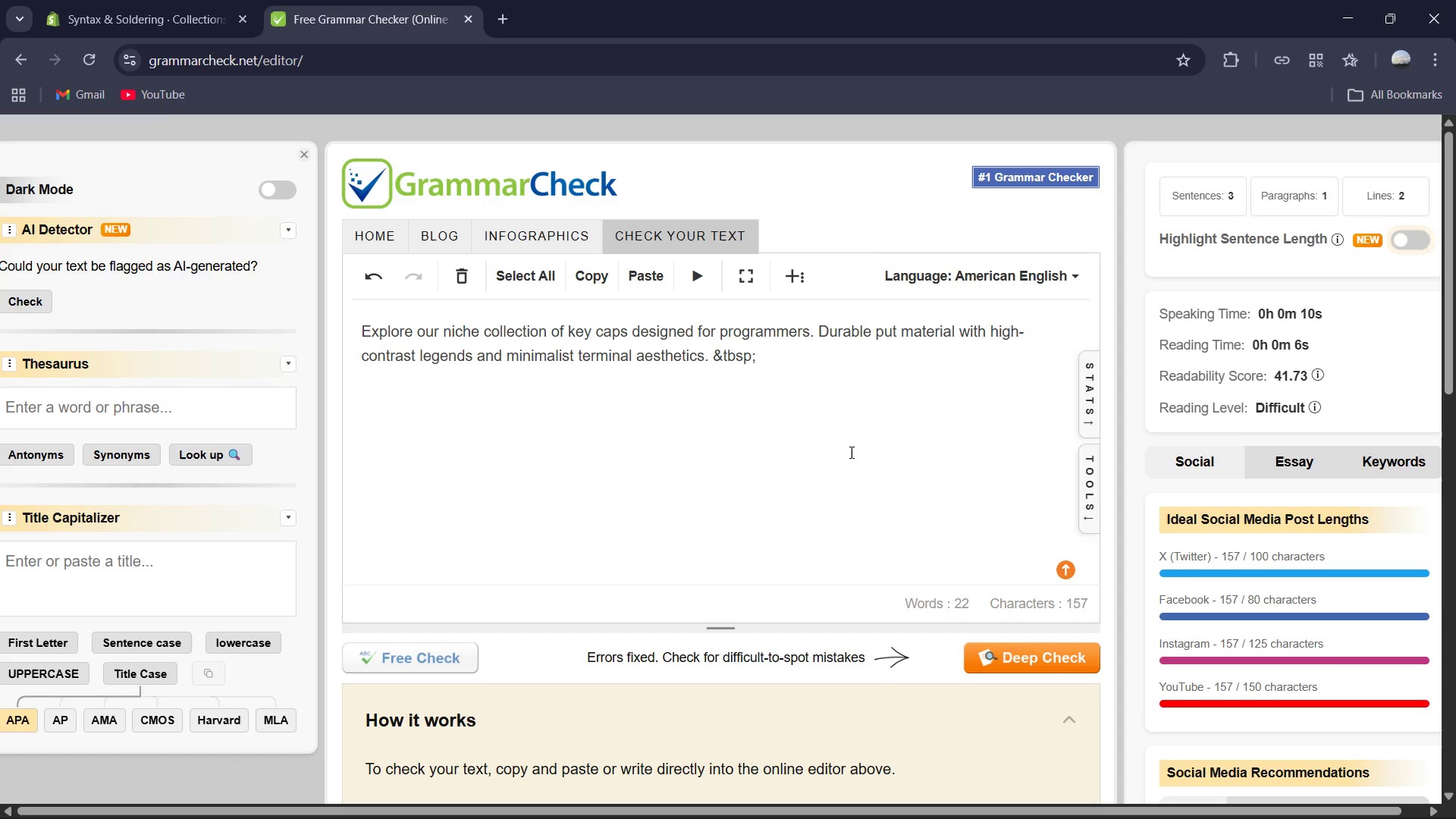 
left_click_drag(start_coordinate=[712, 359], to_coordinate=[770, 362])
 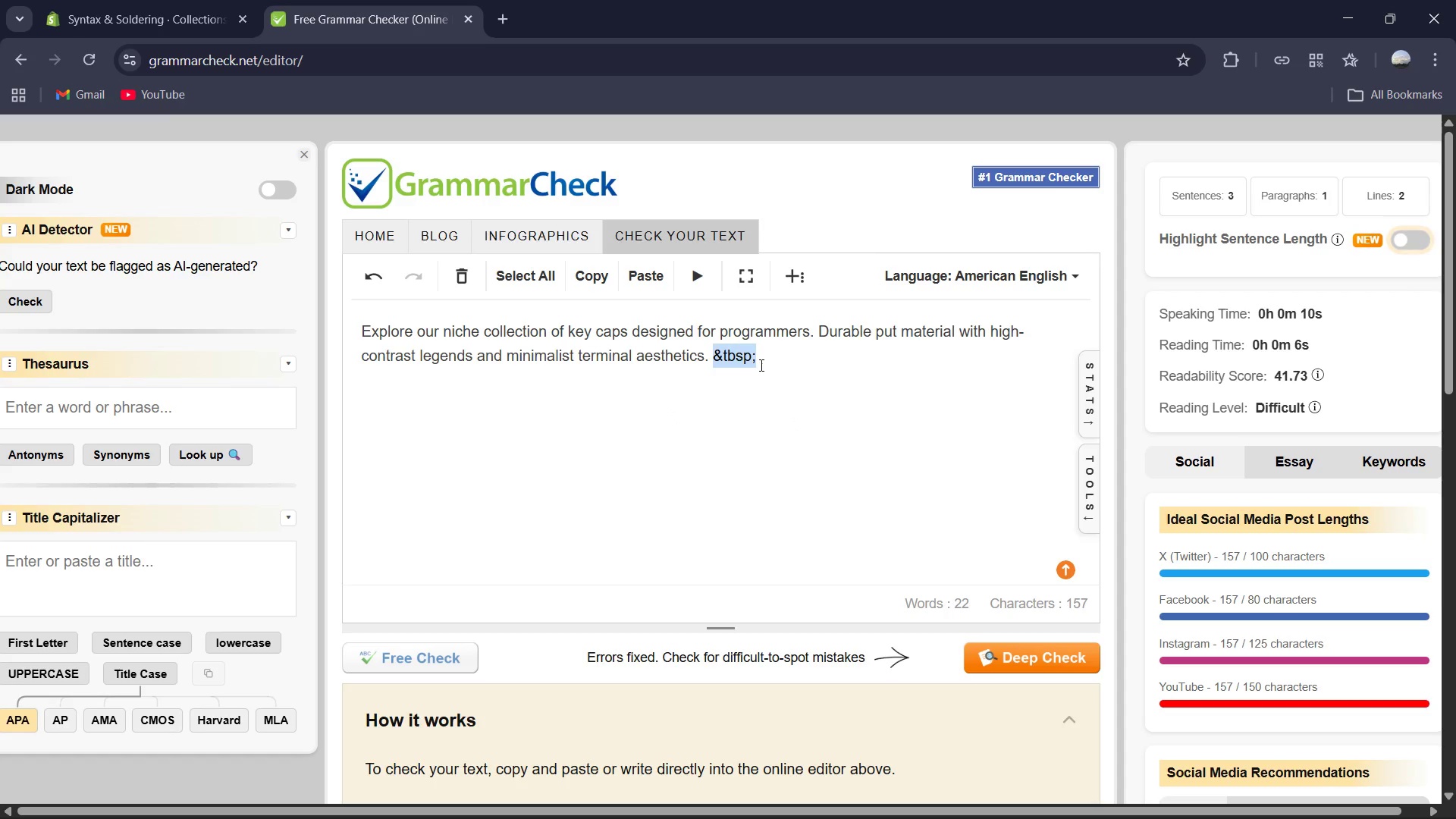 
key(Backspace)
 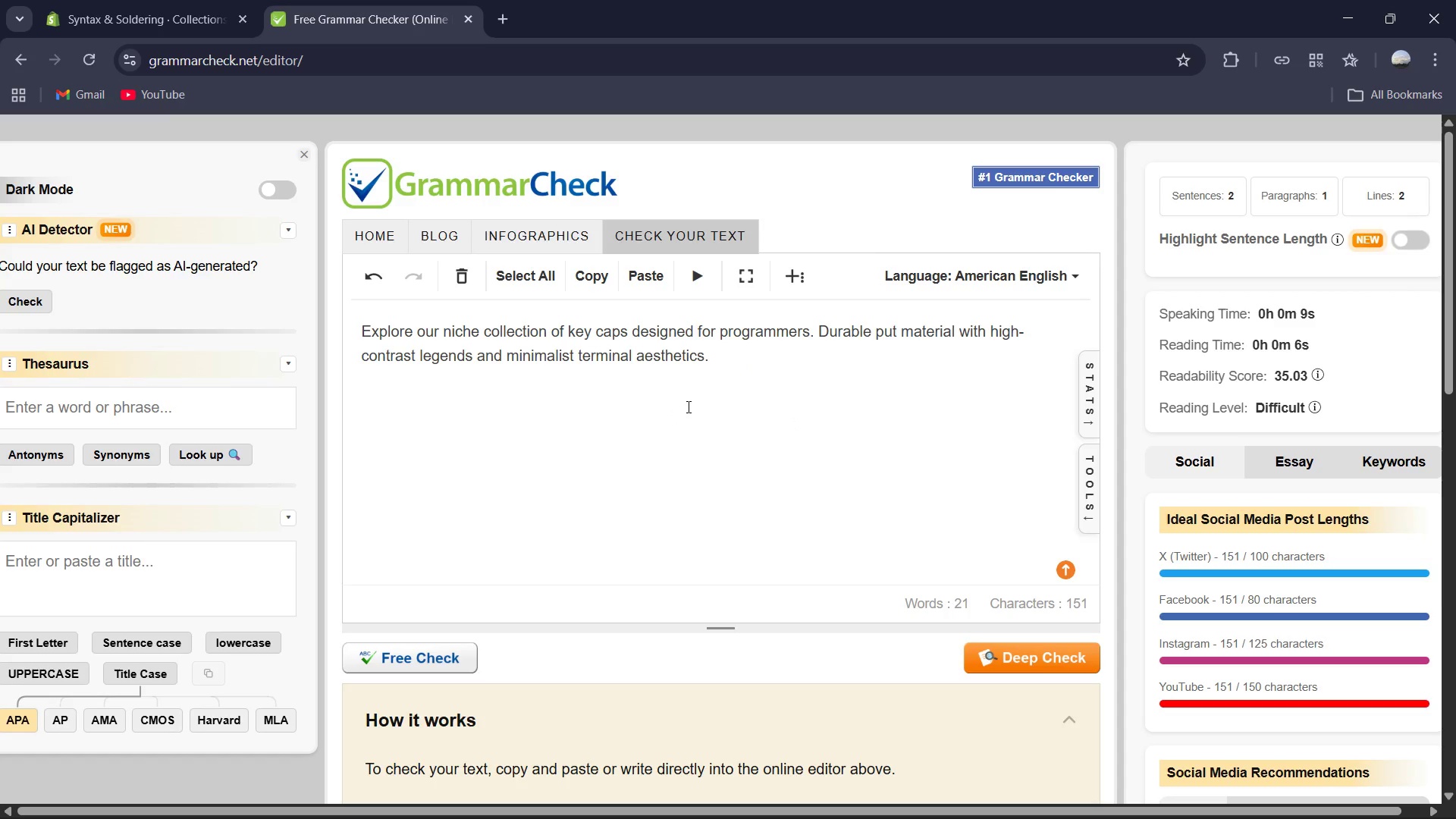 
key(Control+A)
 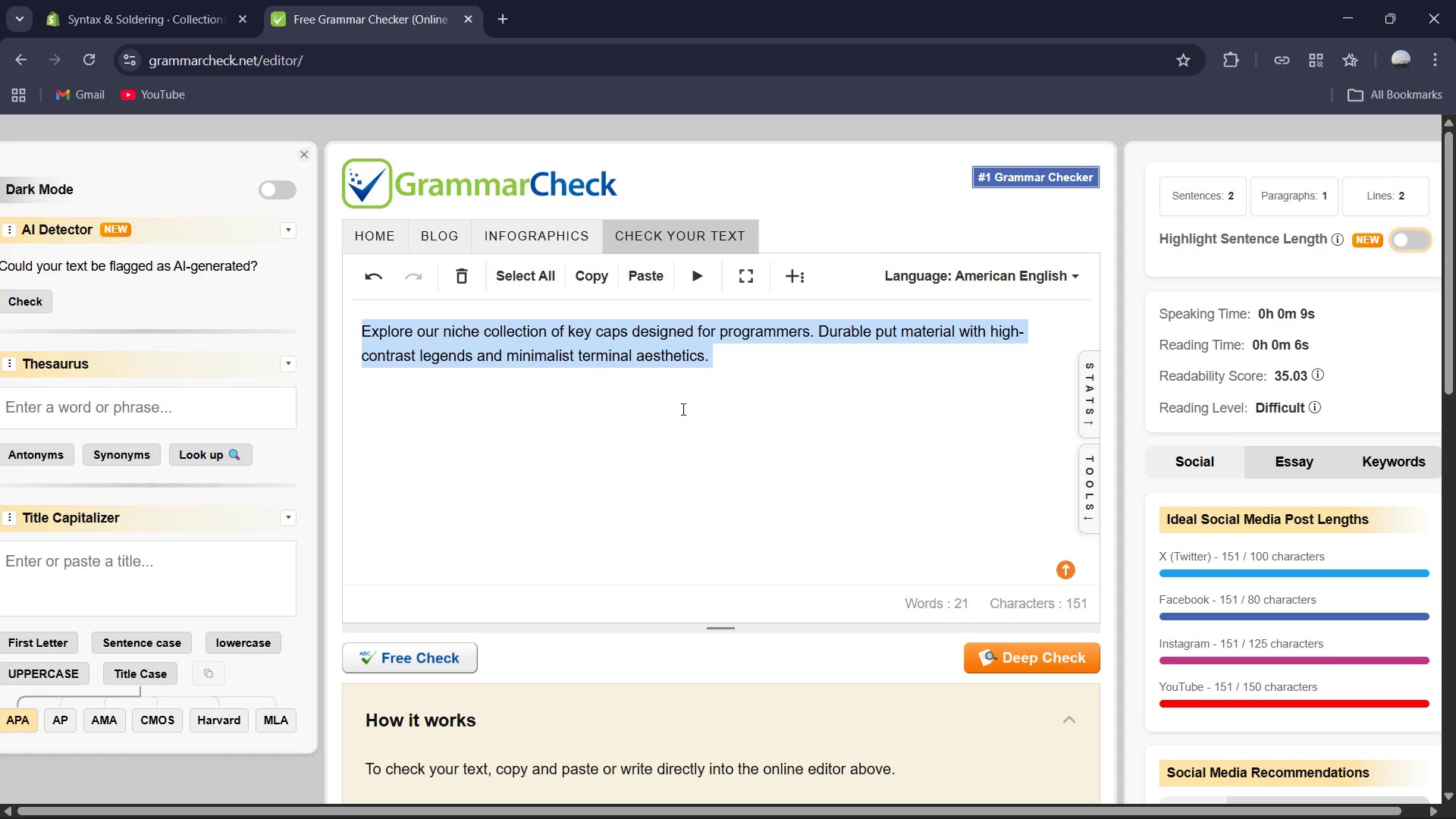 
key(Control+C)
 